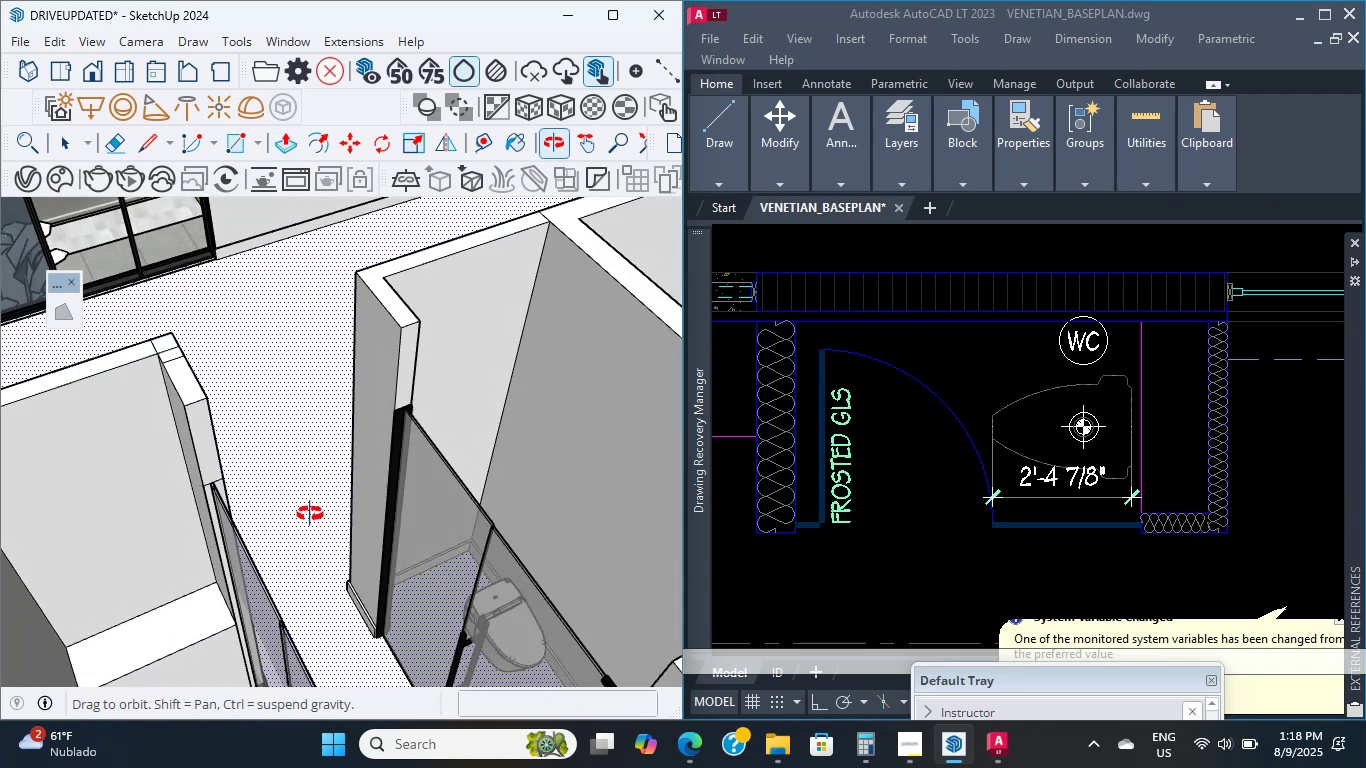 
hold_key(key=ShiftLeft, duration=0.9)
 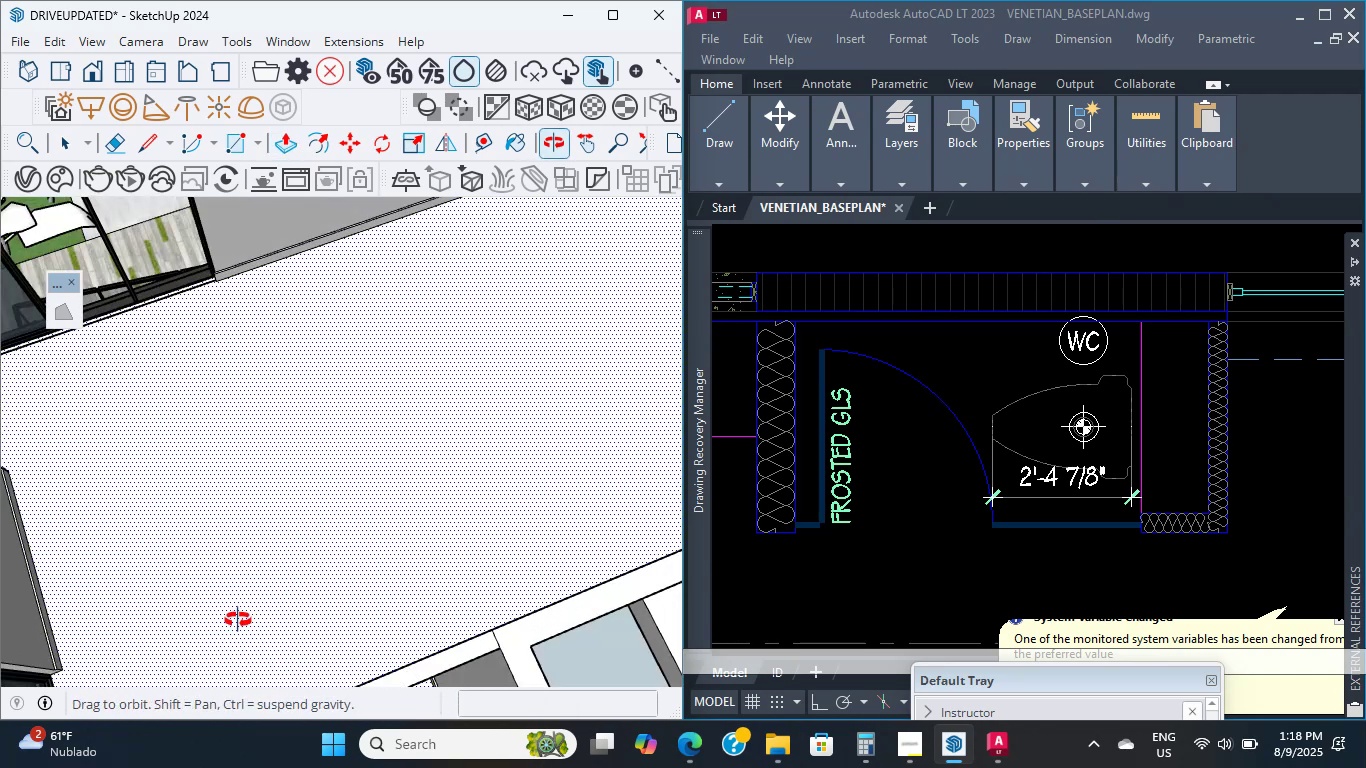 
hold_key(key=ShiftLeft, duration=0.5)
 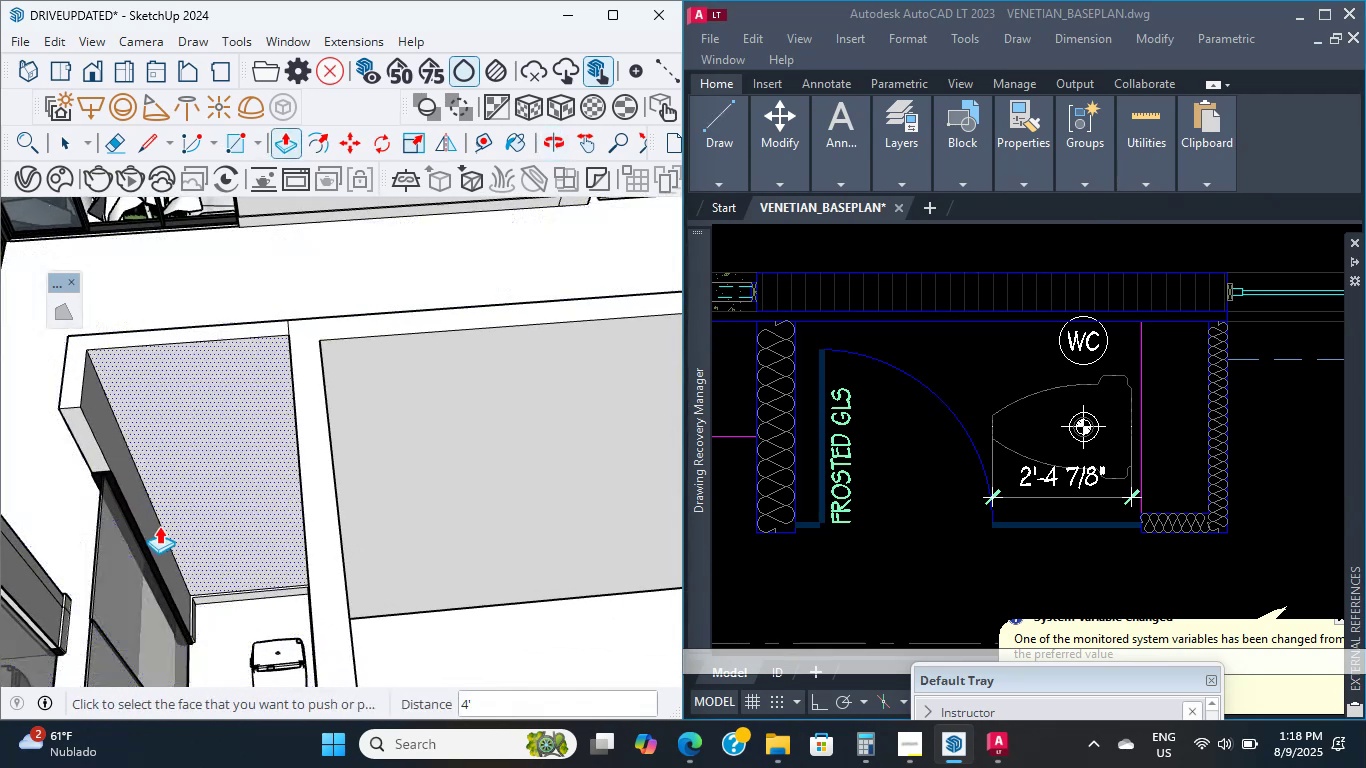 
scroll: coordinate [276, 625], scroll_direction: up, amount: 35.0
 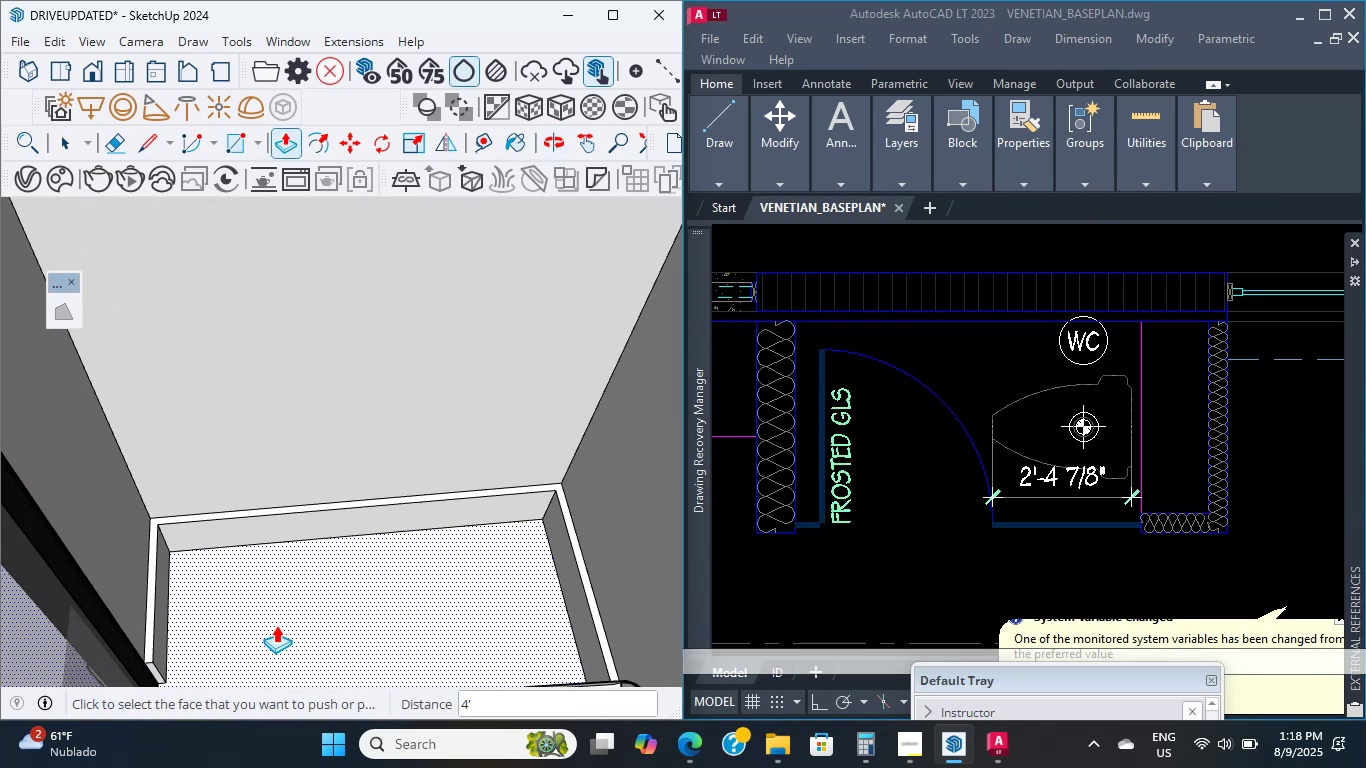 
hold_key(key=ShiftLeft, duration=0.65)
scroll: coordinate [7, 576], scroll_direction: up, amount: 11.0
 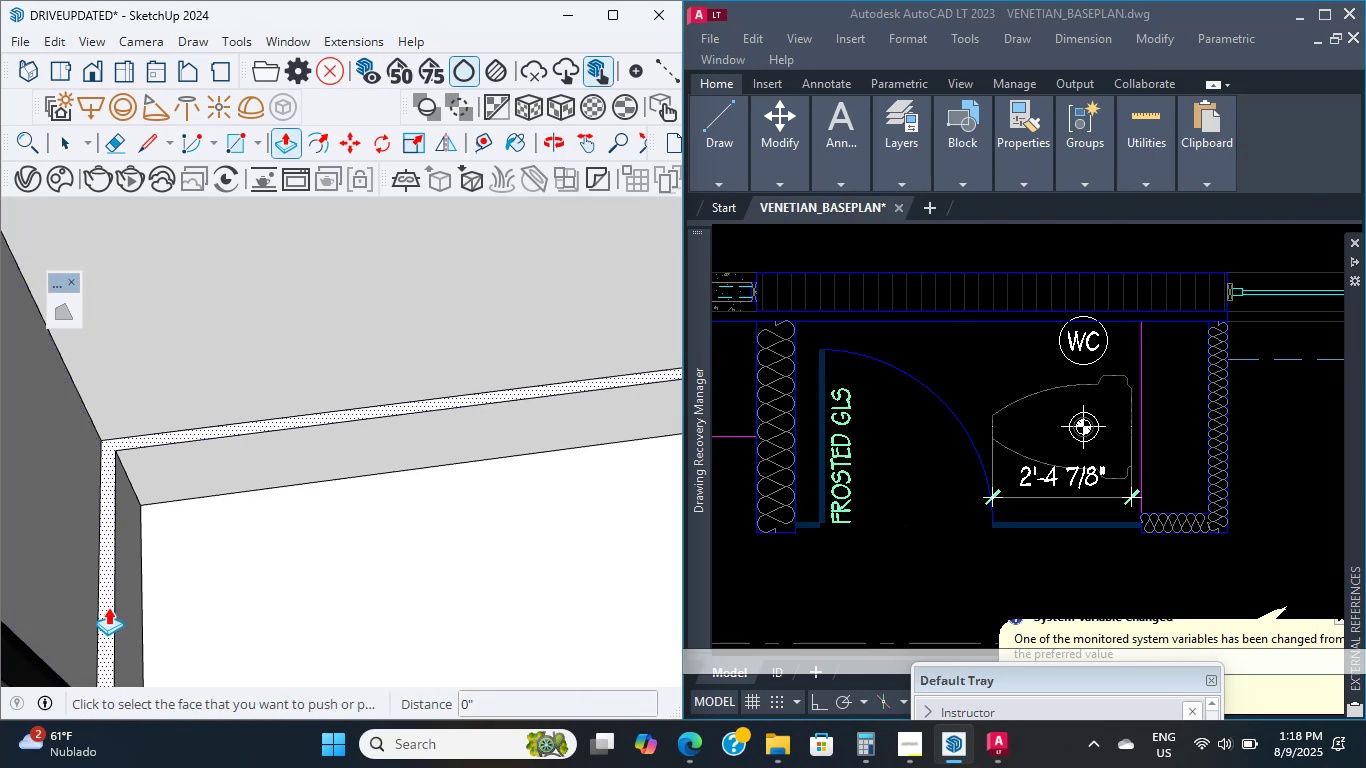 
key(P)
 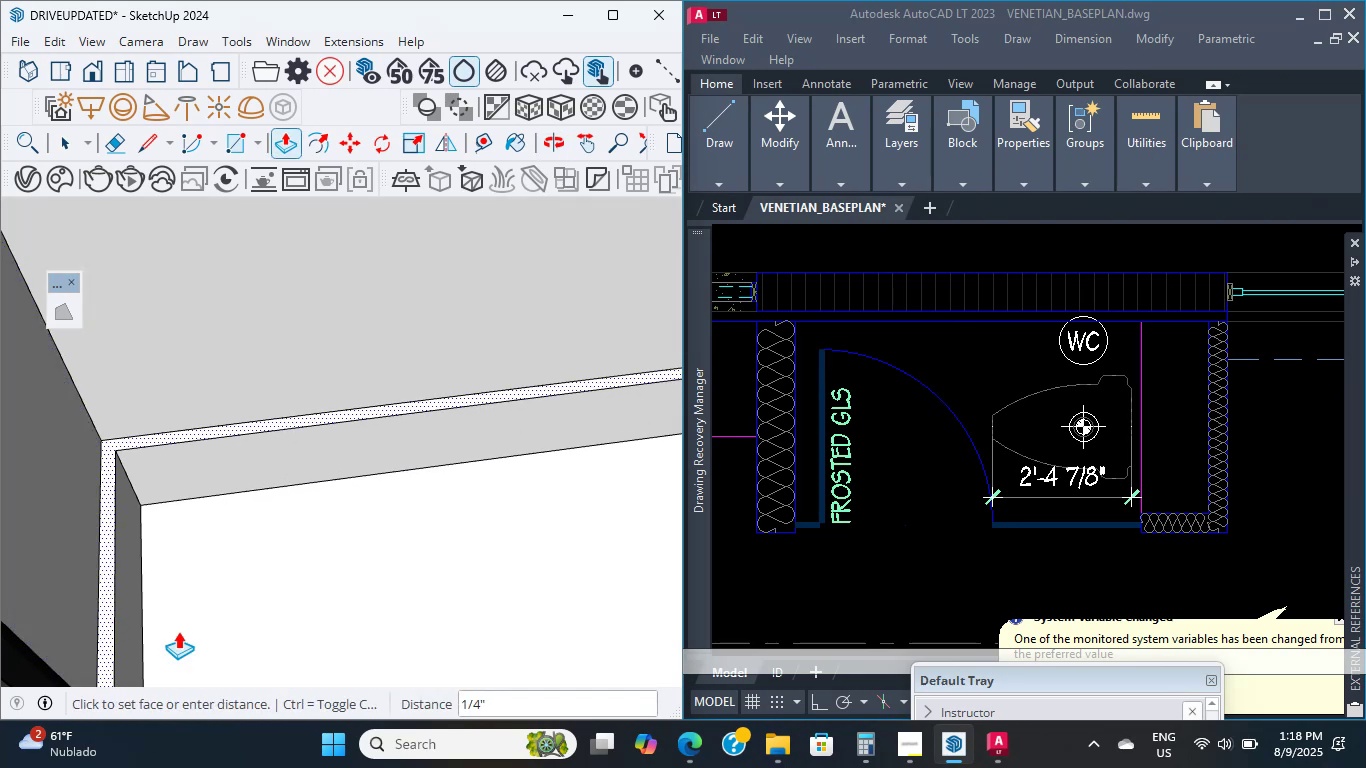 
double_click([201, 643])
 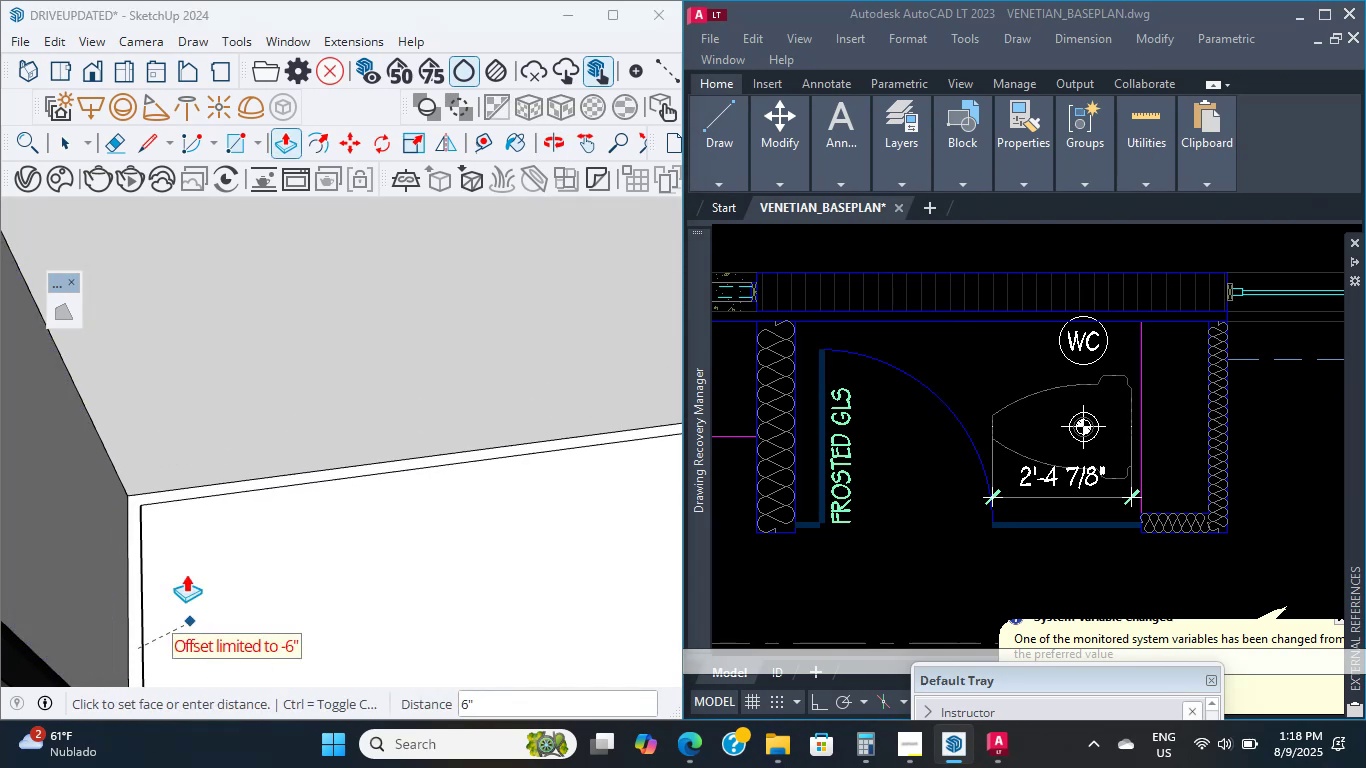 
scroll: coordinate [199, 579], scroll_direction: down, amount: 13.0
 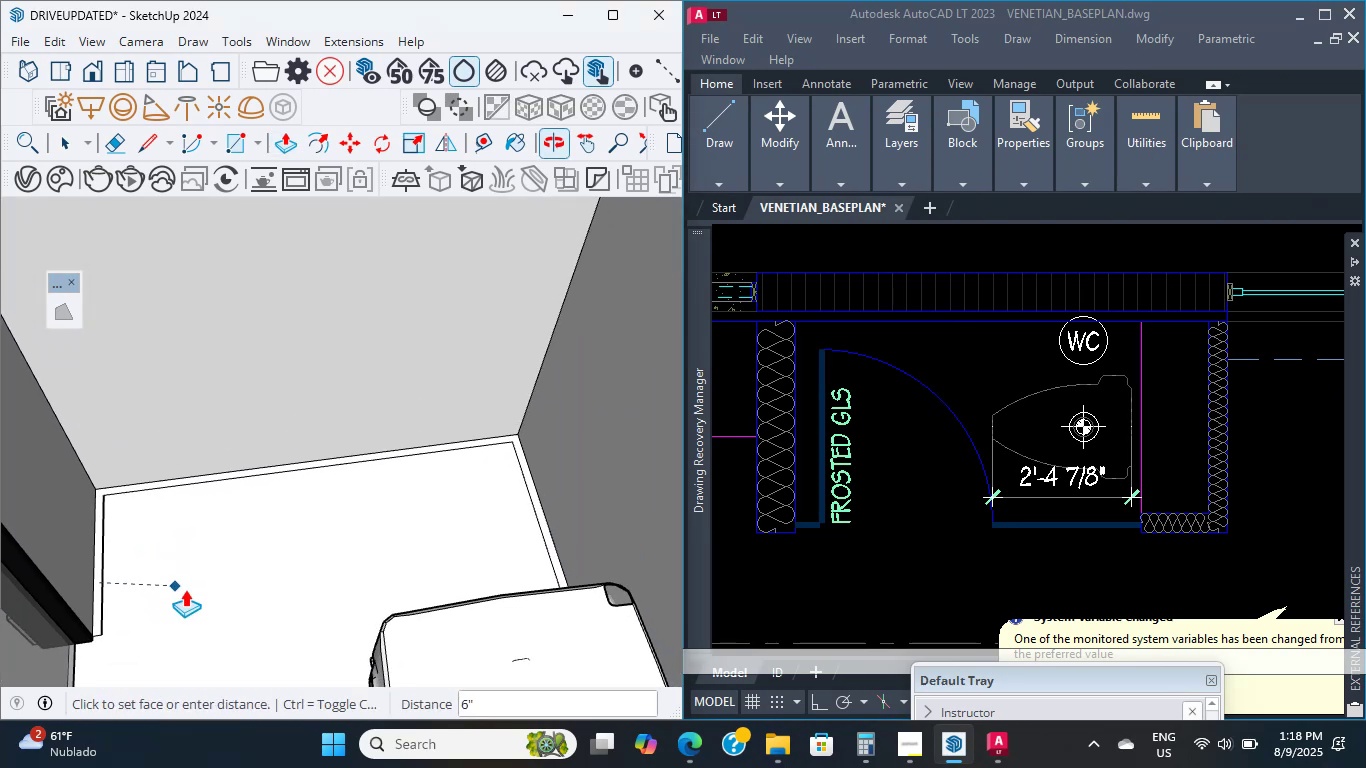 
hold_key(key=ShiftLeft, duration=0.67)
 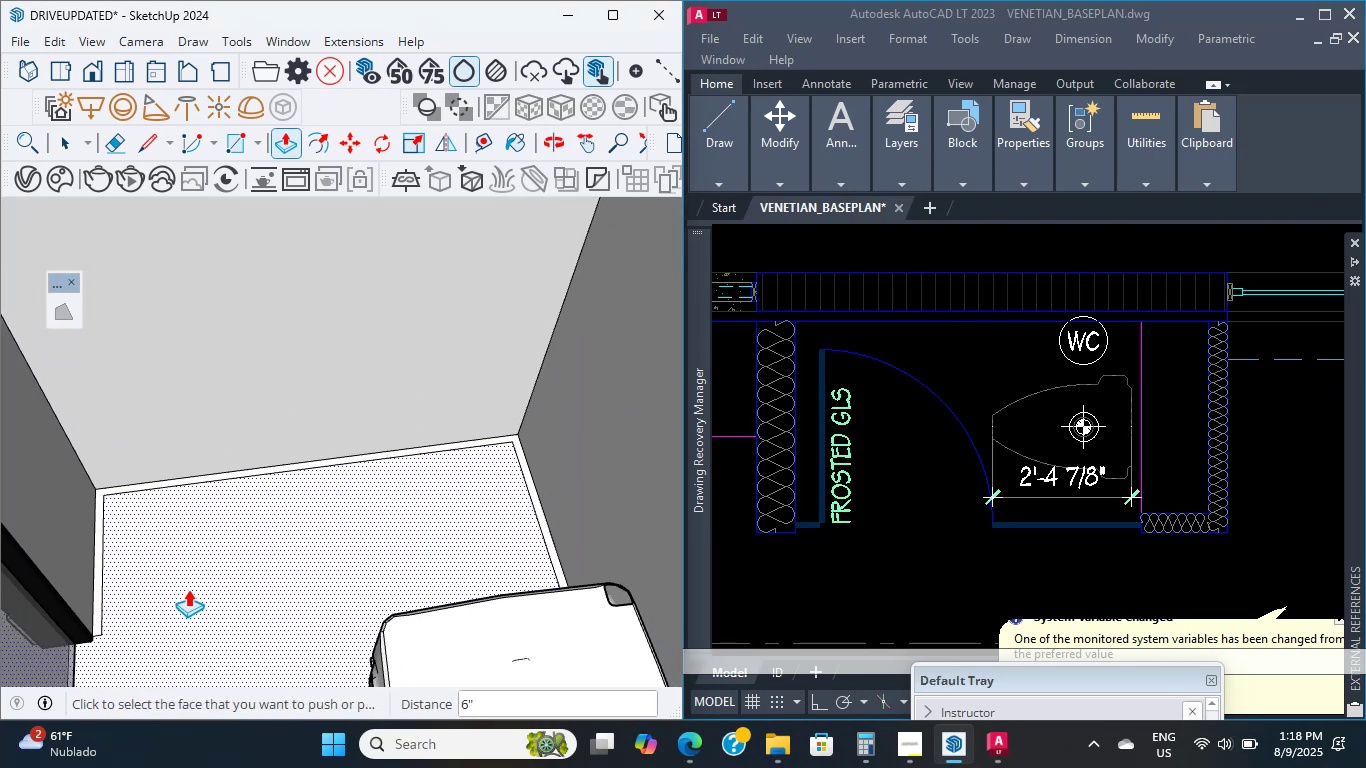 
scroll: coordinate [146, 644], scroll_direction: up, amount: 14.0
 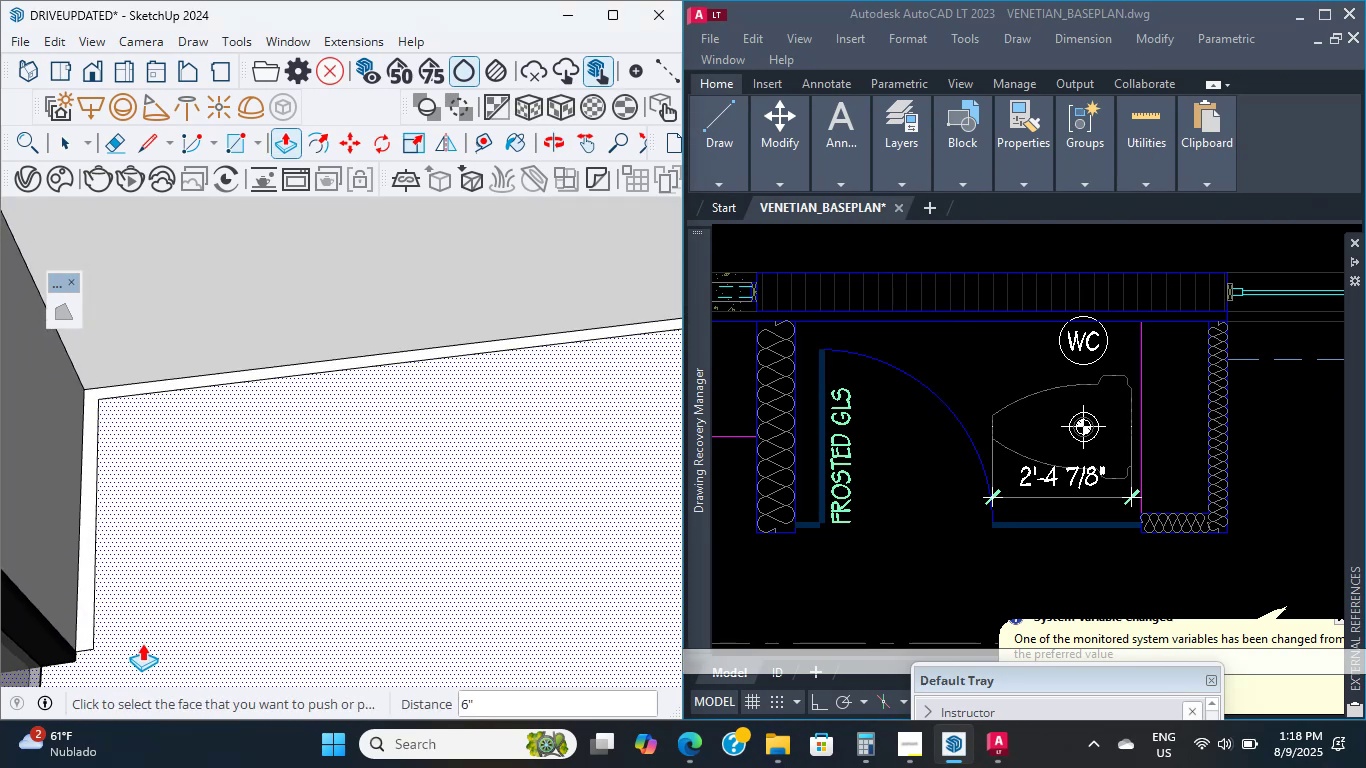 
key(E)
 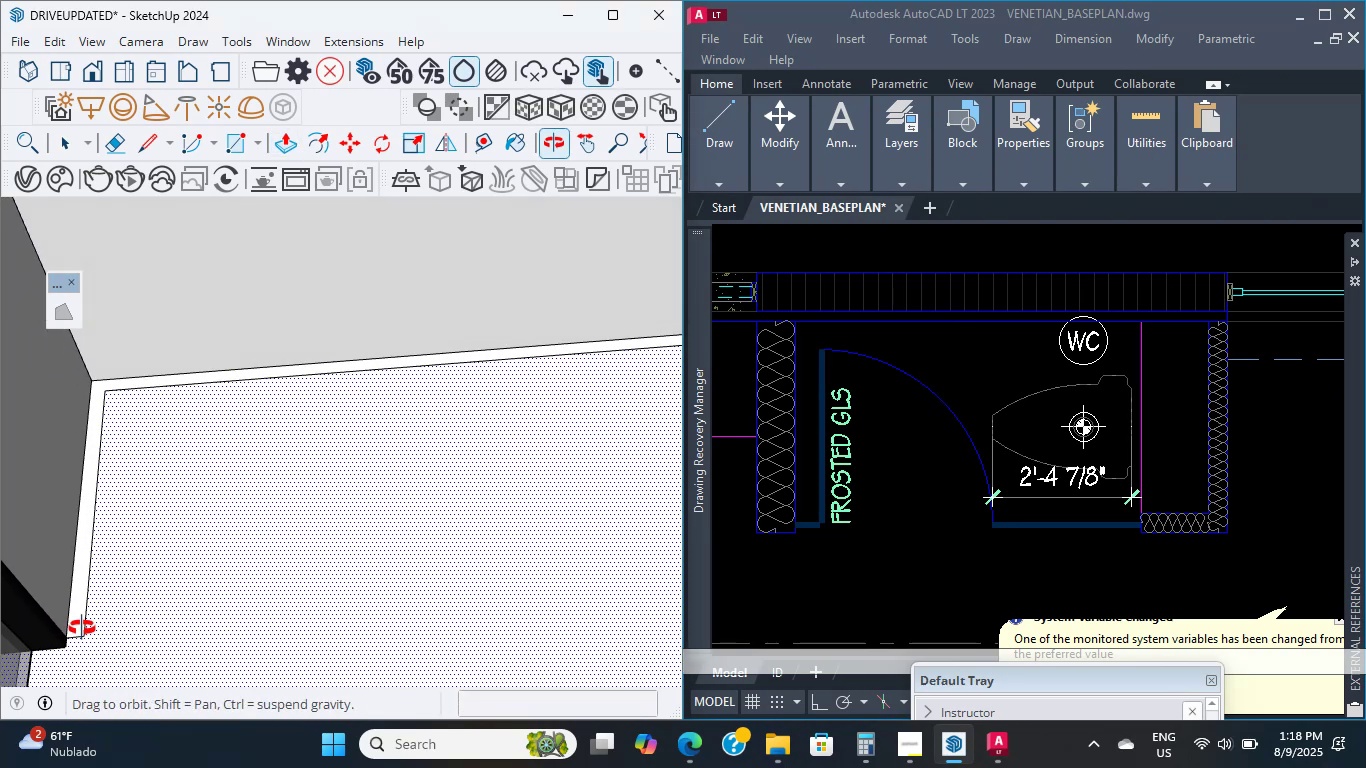 
scroll: coordinate [92, 558], scroll_direction: up, amount: 11.0
 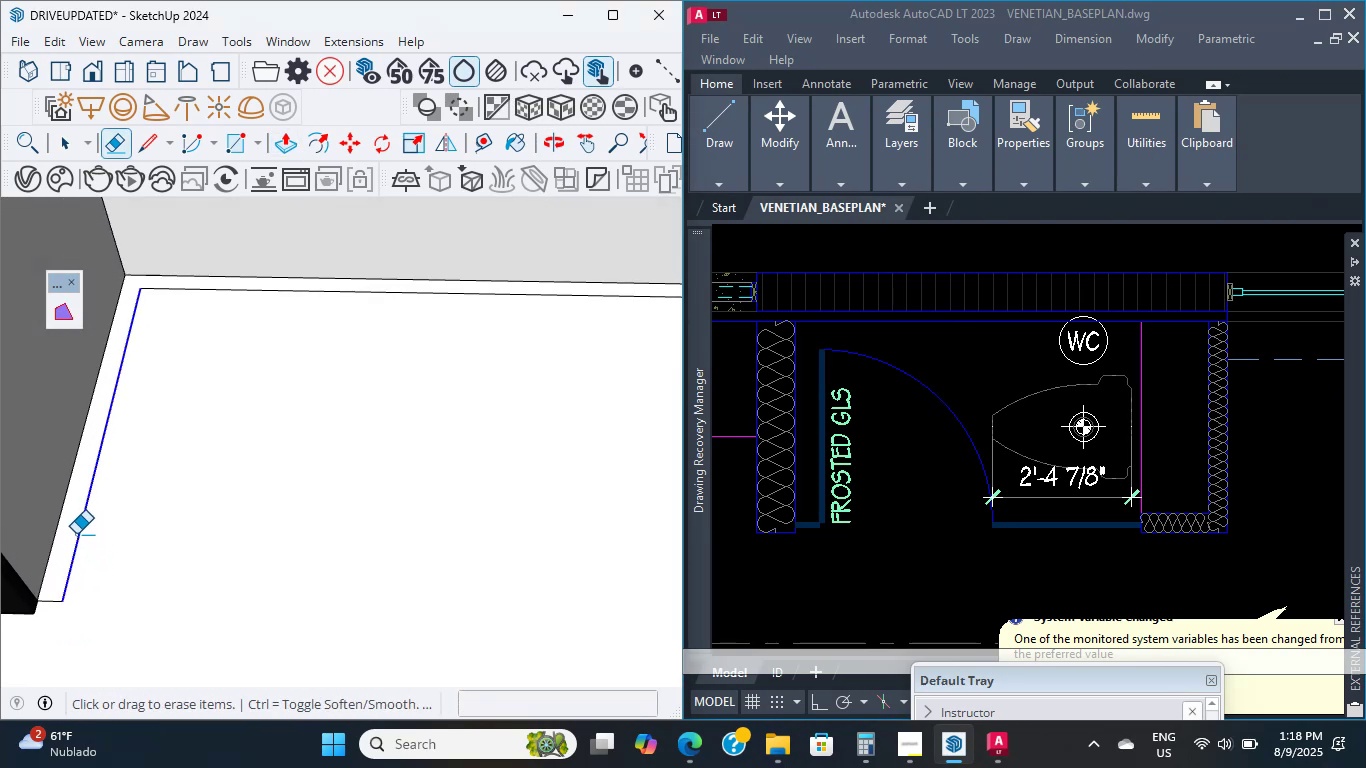 
hold_key(key=ShiftLeft, duration=0.41)
scroll: coordinate [286, 350], scroll_direction: up, amount: 8.0
 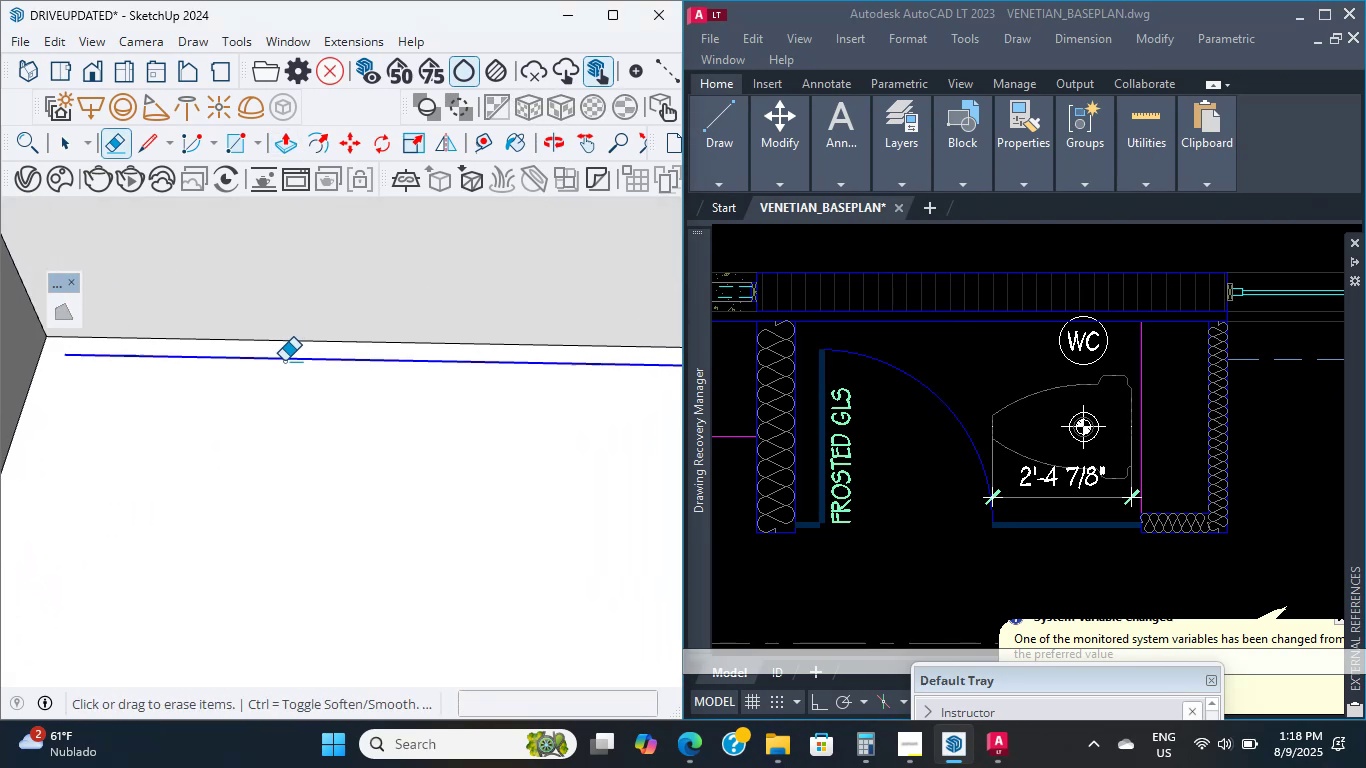 
scroll: coordinate [184, 391], scroll_direction: down, amount: 24.0
 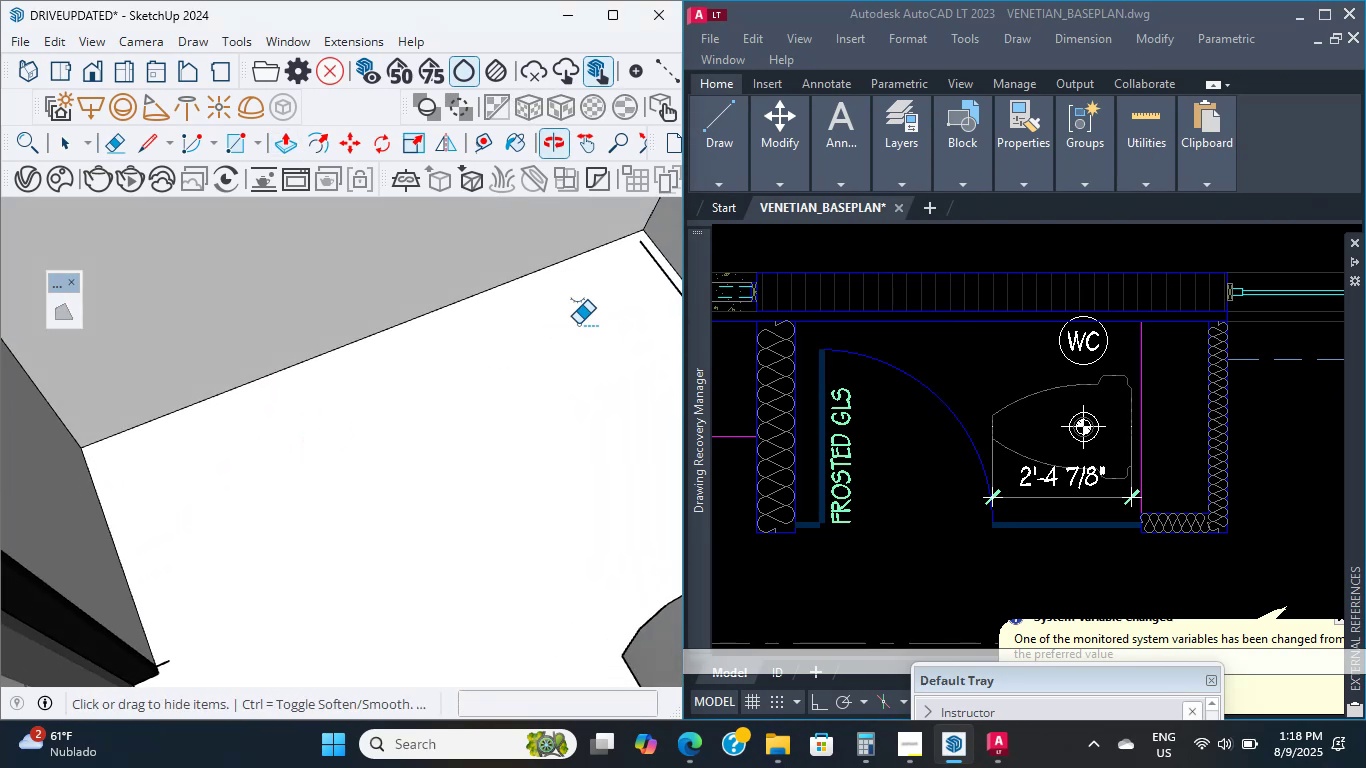 
hold_key(key=ShiftLeft, duration=0.77)
 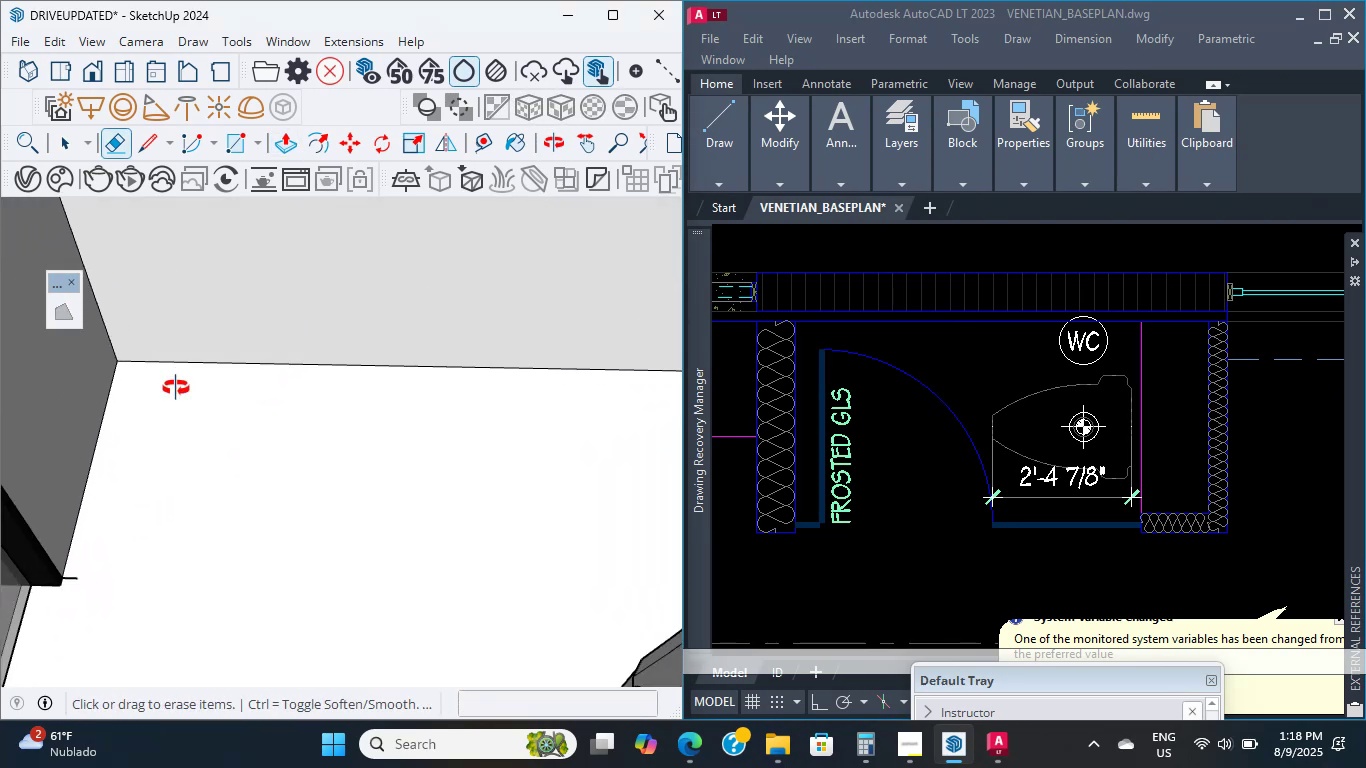 
hold_key(key=ShiftLeft, duration=0.61)
 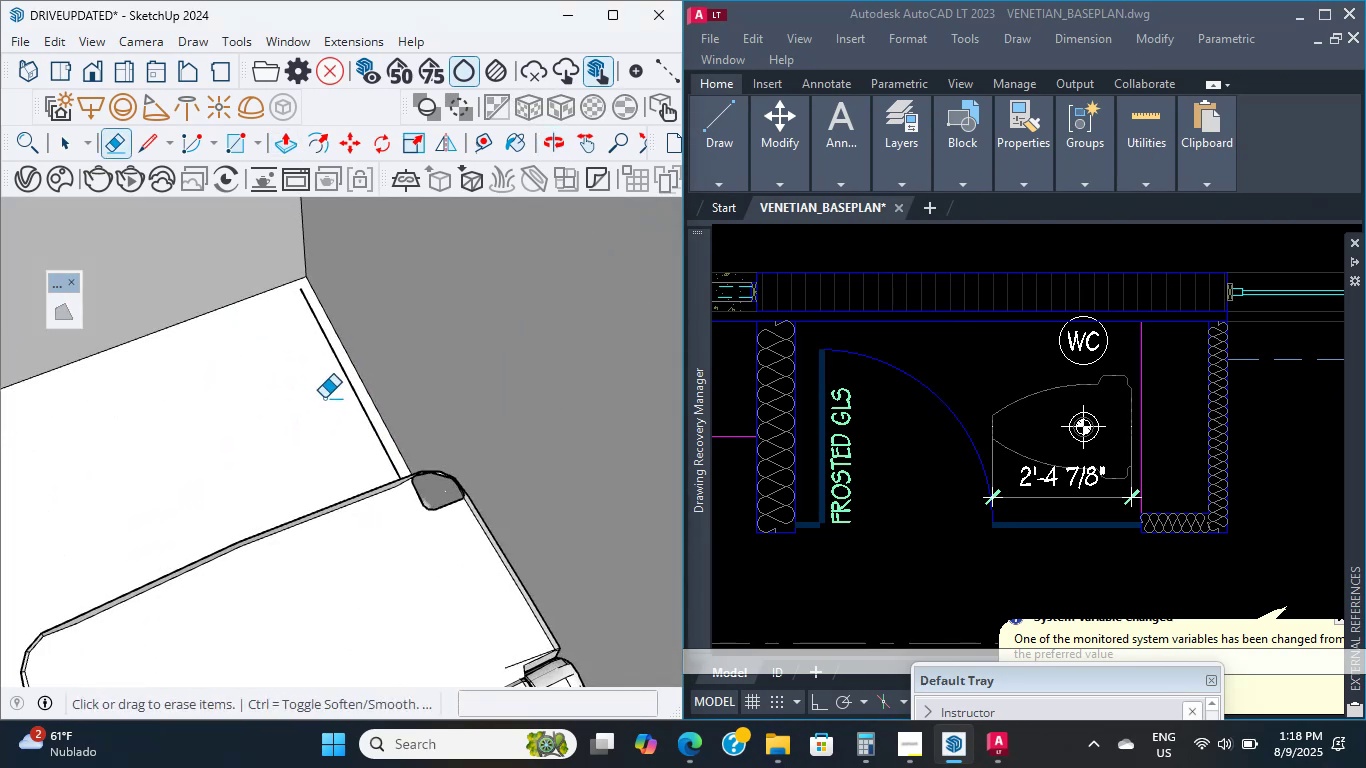 
hold_key(key=ShiftLeft, duration=0.94)
scroll: coordinate [178, 538], scroll_direction: up, amount: 33.0
 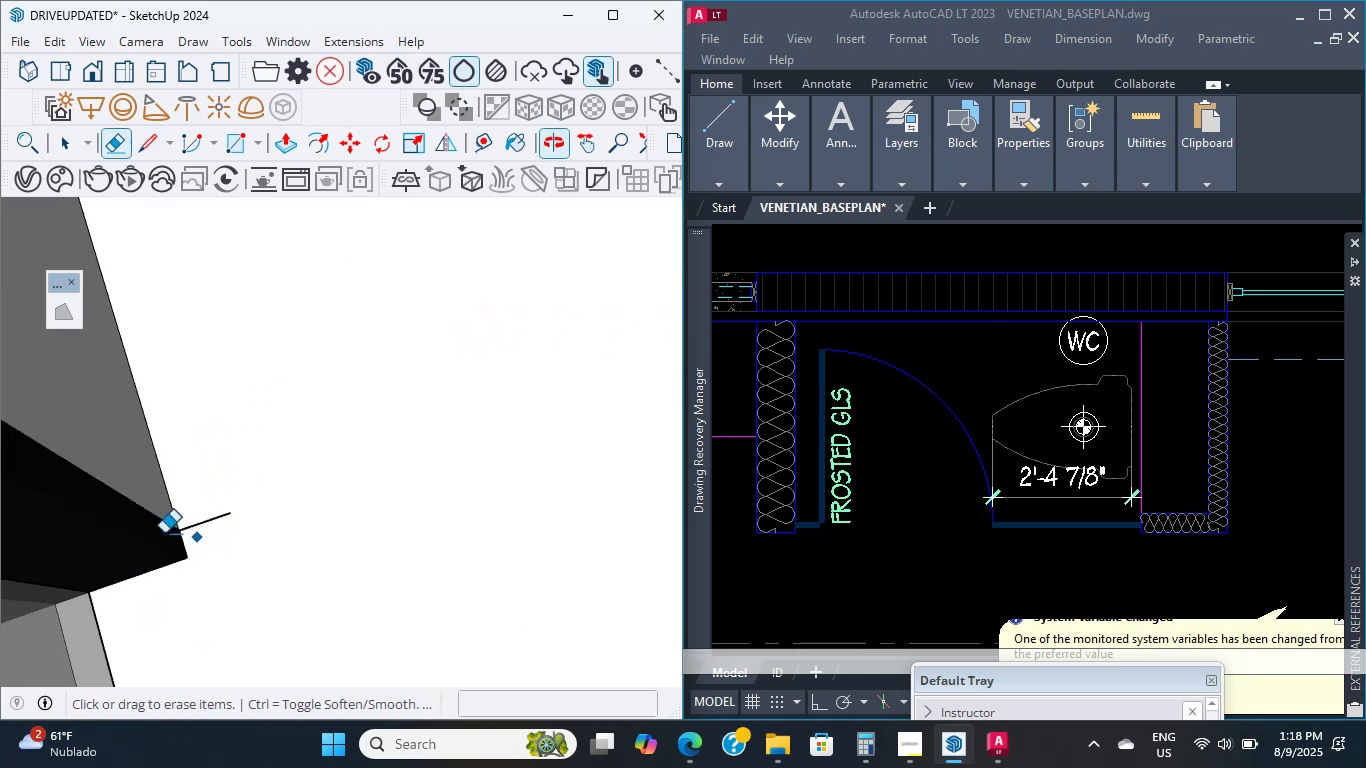 
type(LEL)
 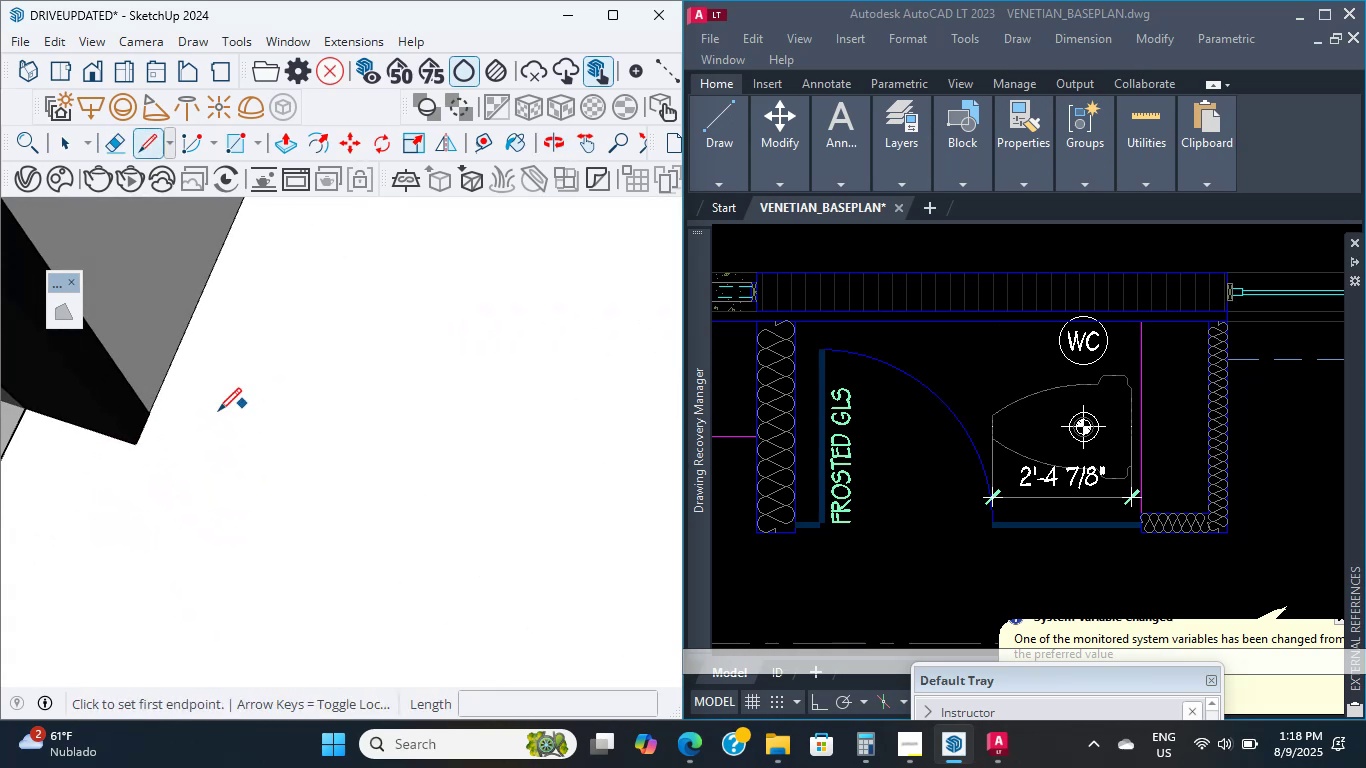 
scroll: coordinate [159, 411], scroll_direction: up, amount: 8.0
 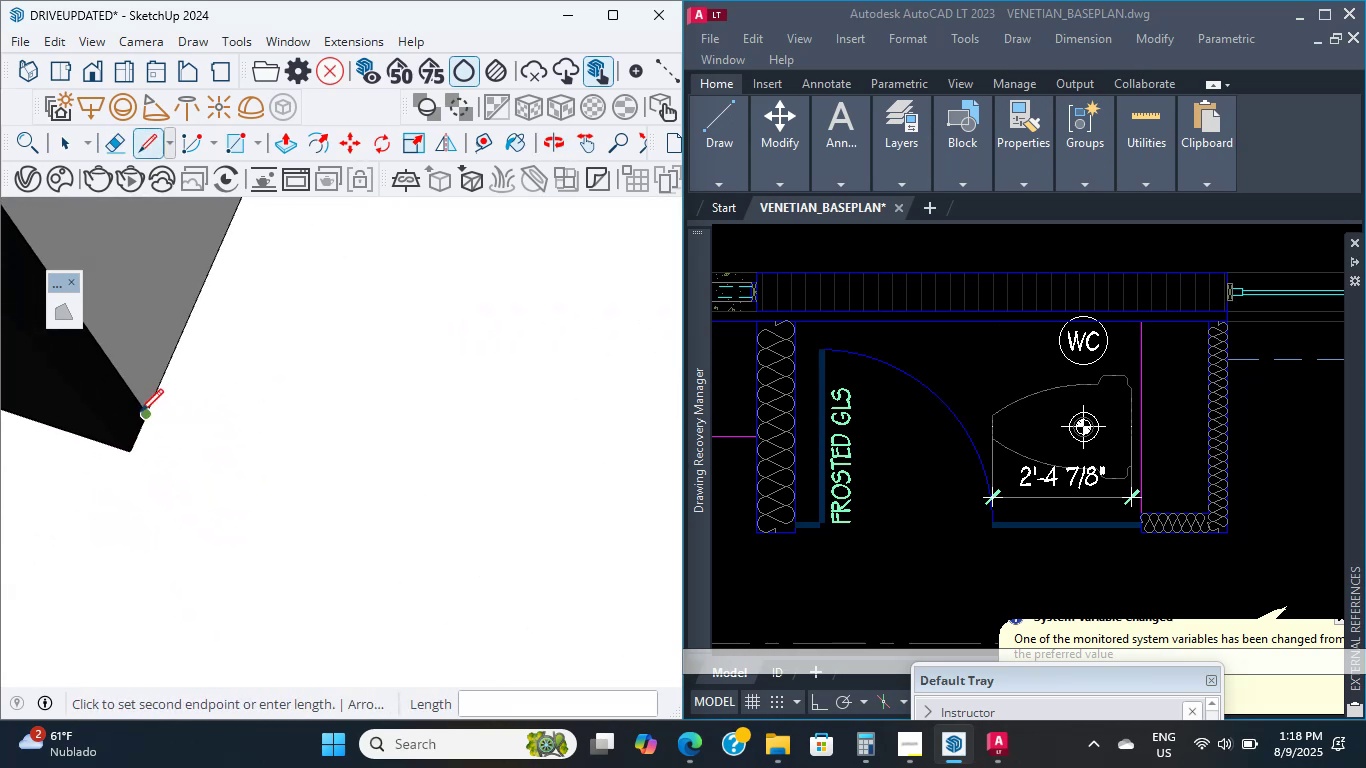 
scroll: coordinate [139, 351], scroll_direction: down, amount: 17.0
 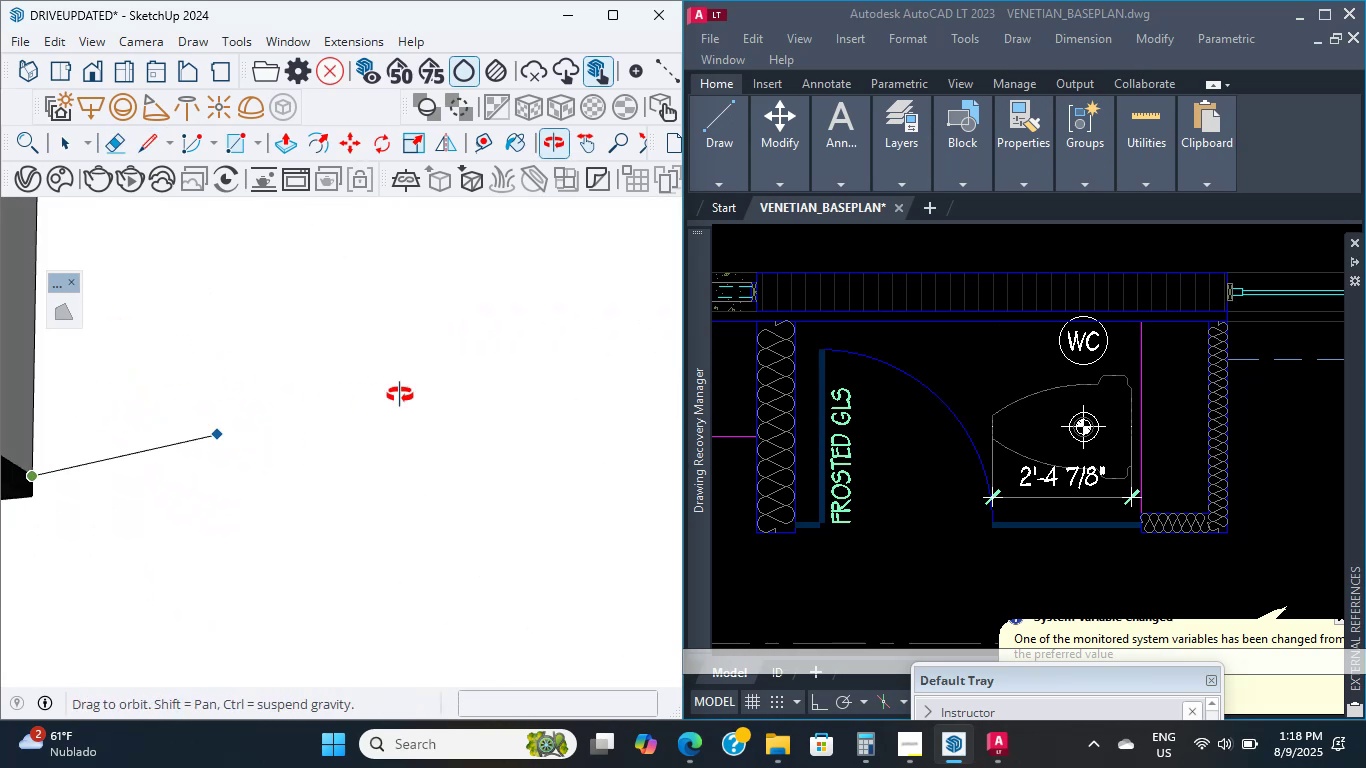 
hold_key(key=ShiftLeft, duration=0.67)
 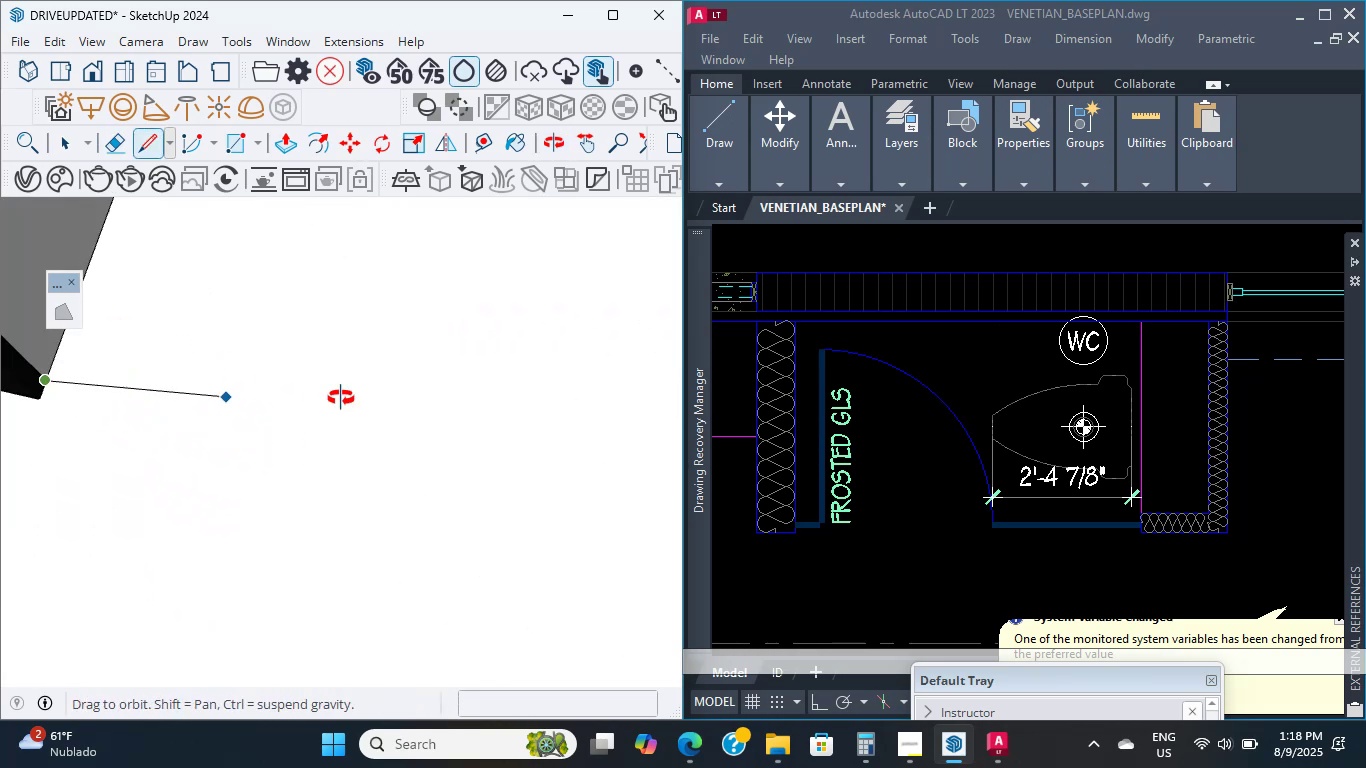 
hold_key(key=ShiftLeft, duration=0.63)
scroll: coordinate [371, 340], scroll_direction: down, amount: 12.0
 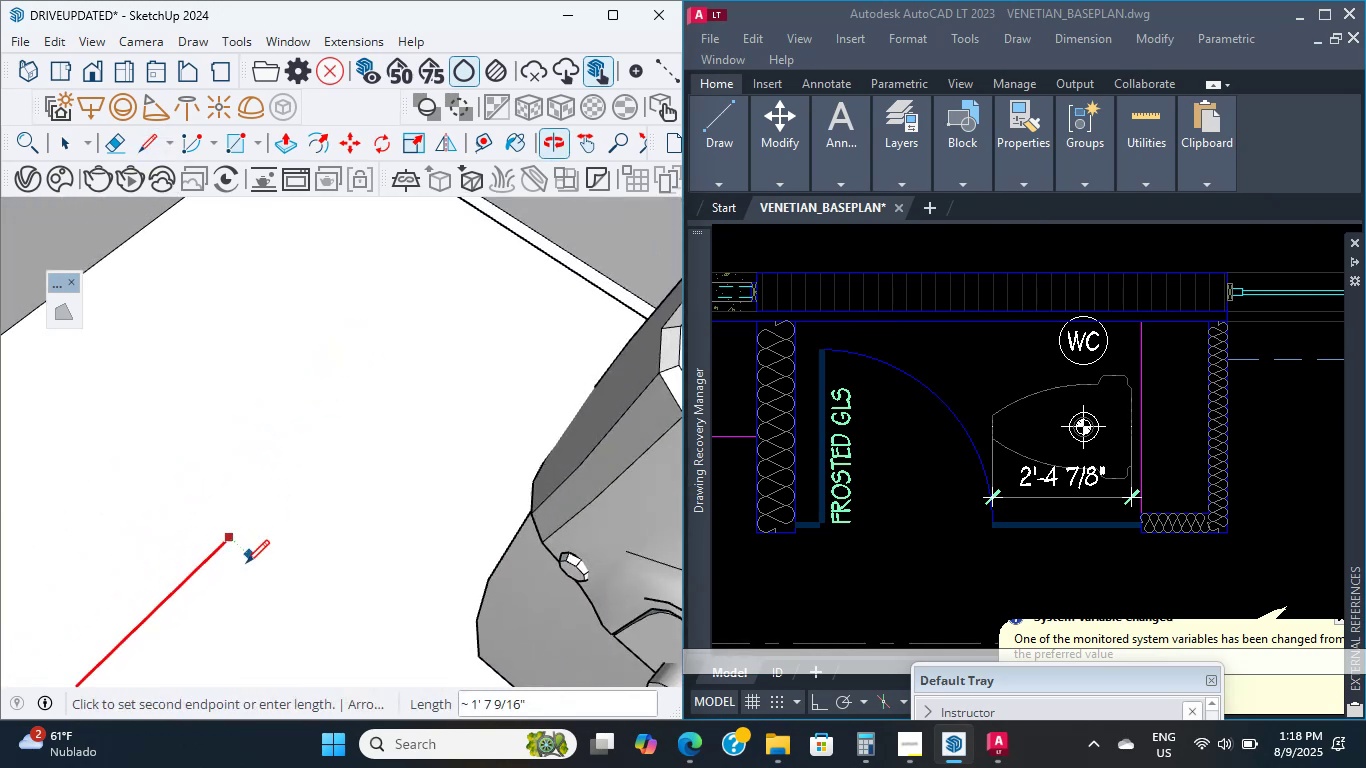 
hold_key(key=ShiftLeft, duration=0.77)
 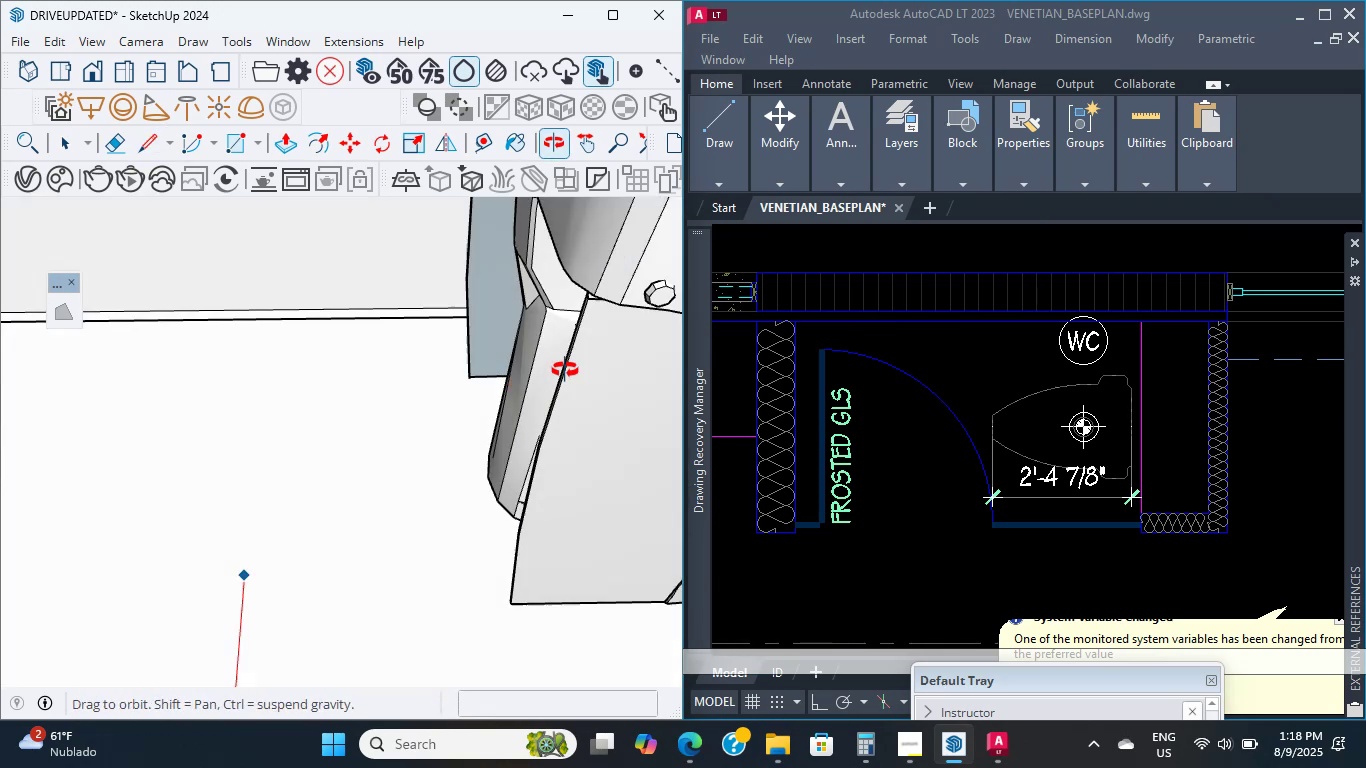 
hold_key(key=ShiftLeft, duration=5.31)
scroll: coordinate [257, 387], scroll_direction: up, amount: 19.0
 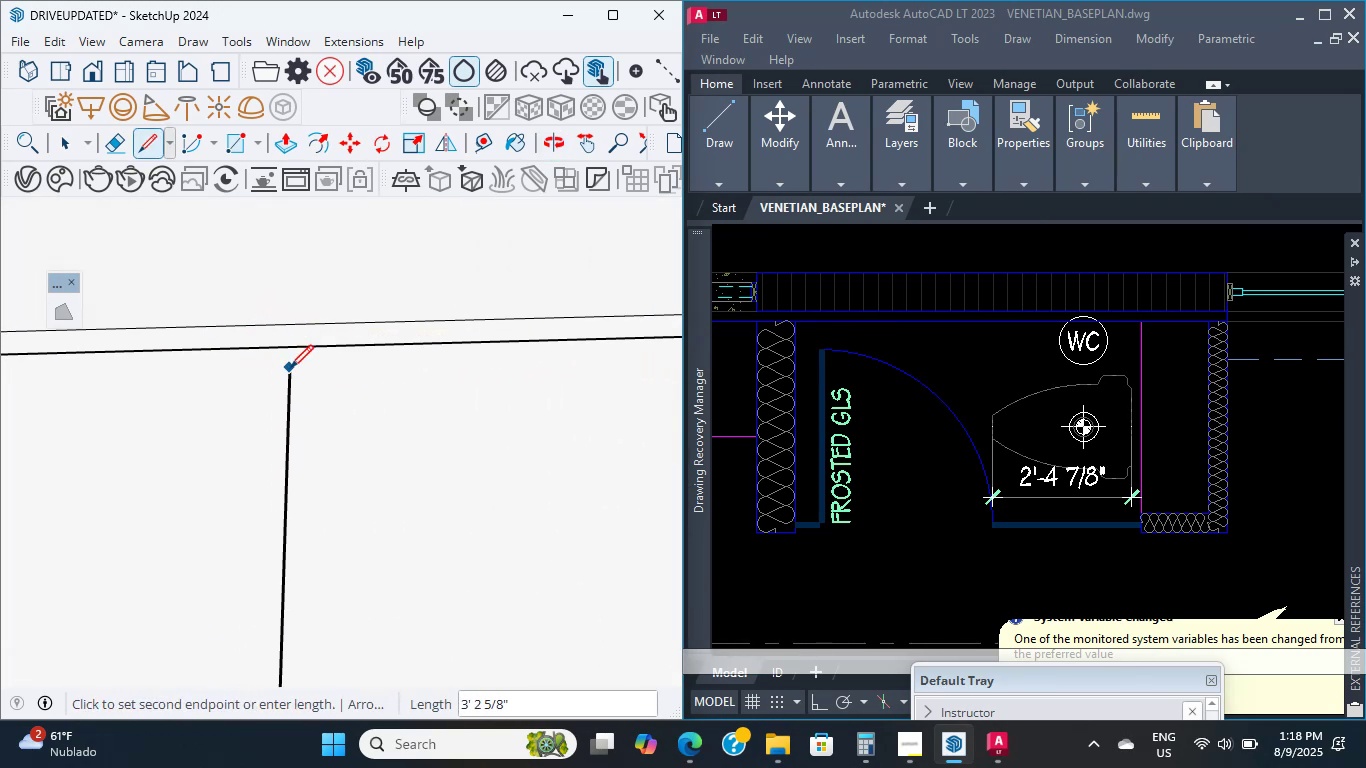 
hold_key(key=ShiftLeft, duration=1.61)
left_click([267, 315])
 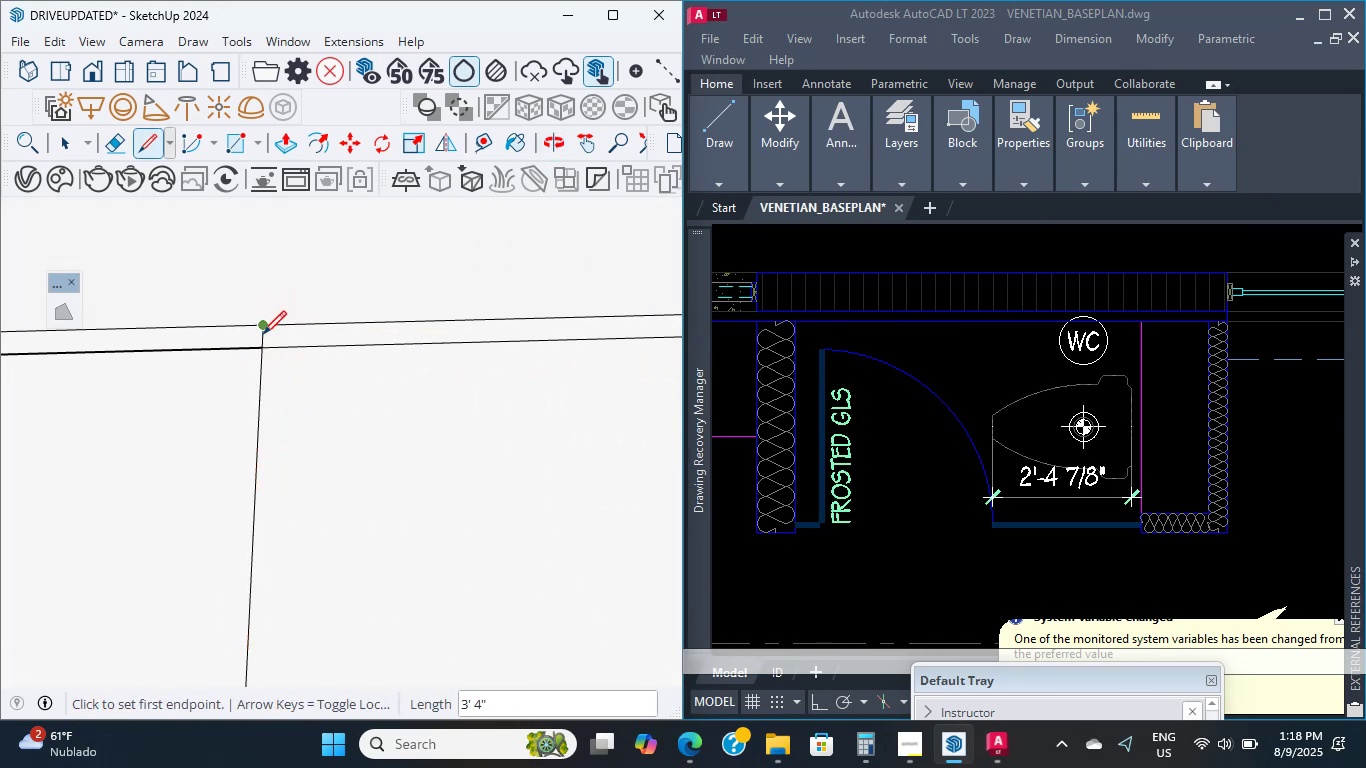 
scroll: coordinate [272, 355], scroll_direction: down, amount: 5.0
 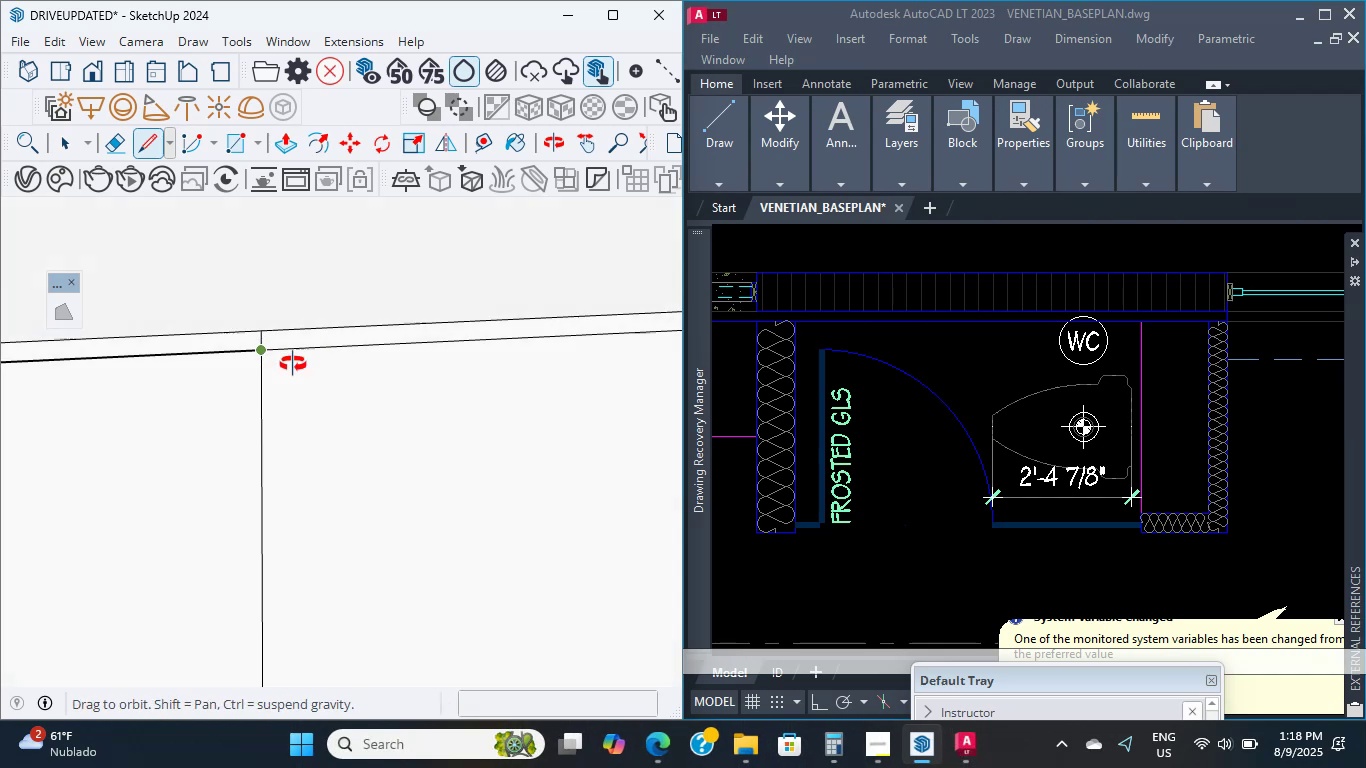 
key(E)
 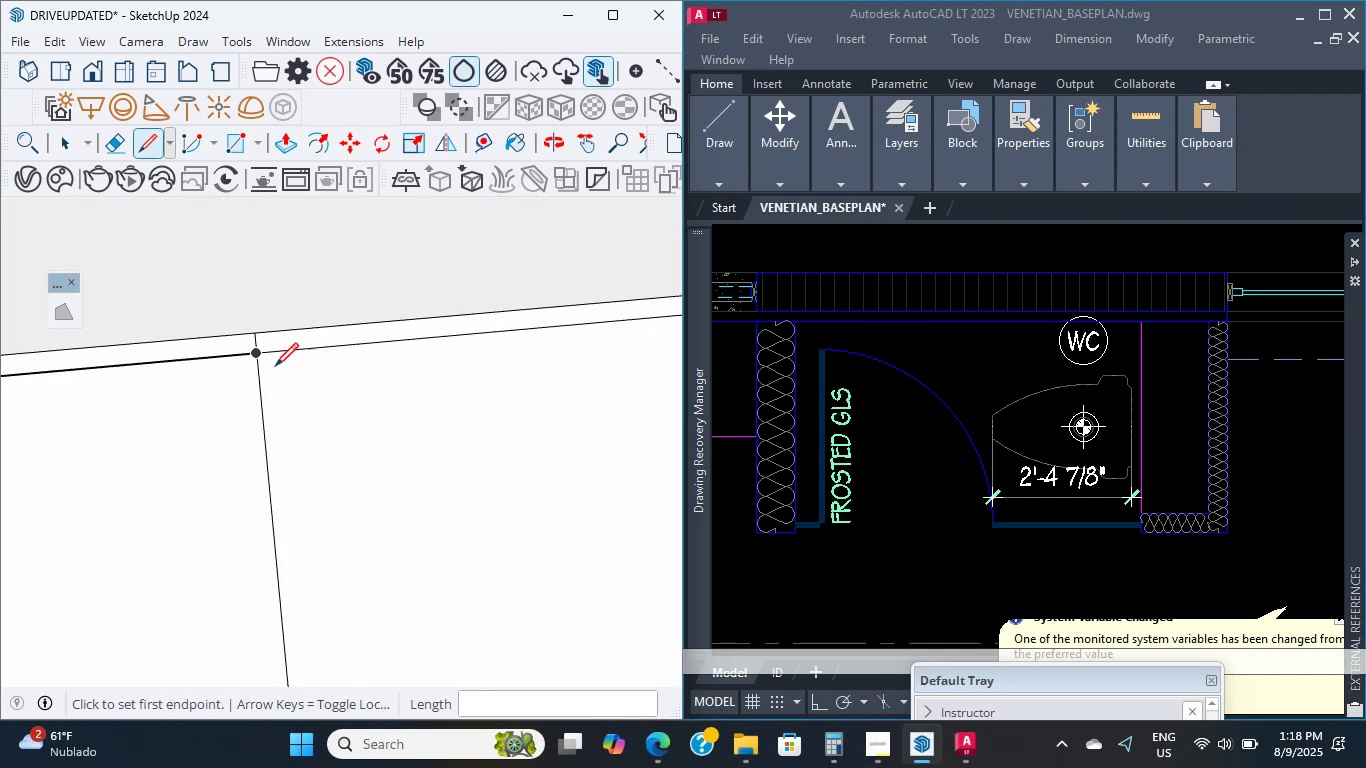 
scroll: coordinate [221, 356], scroll_direction: up, amount: 4.0
 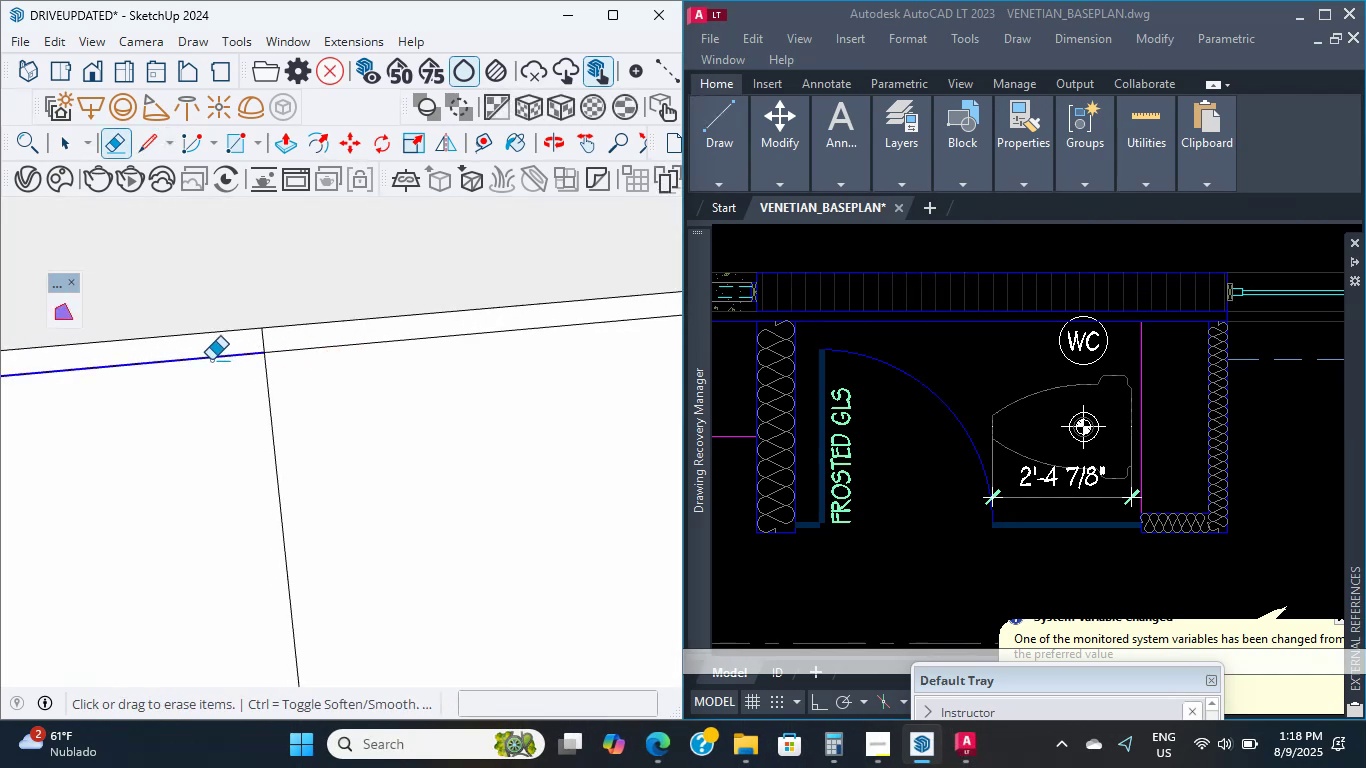 
left_click([211, 360])
 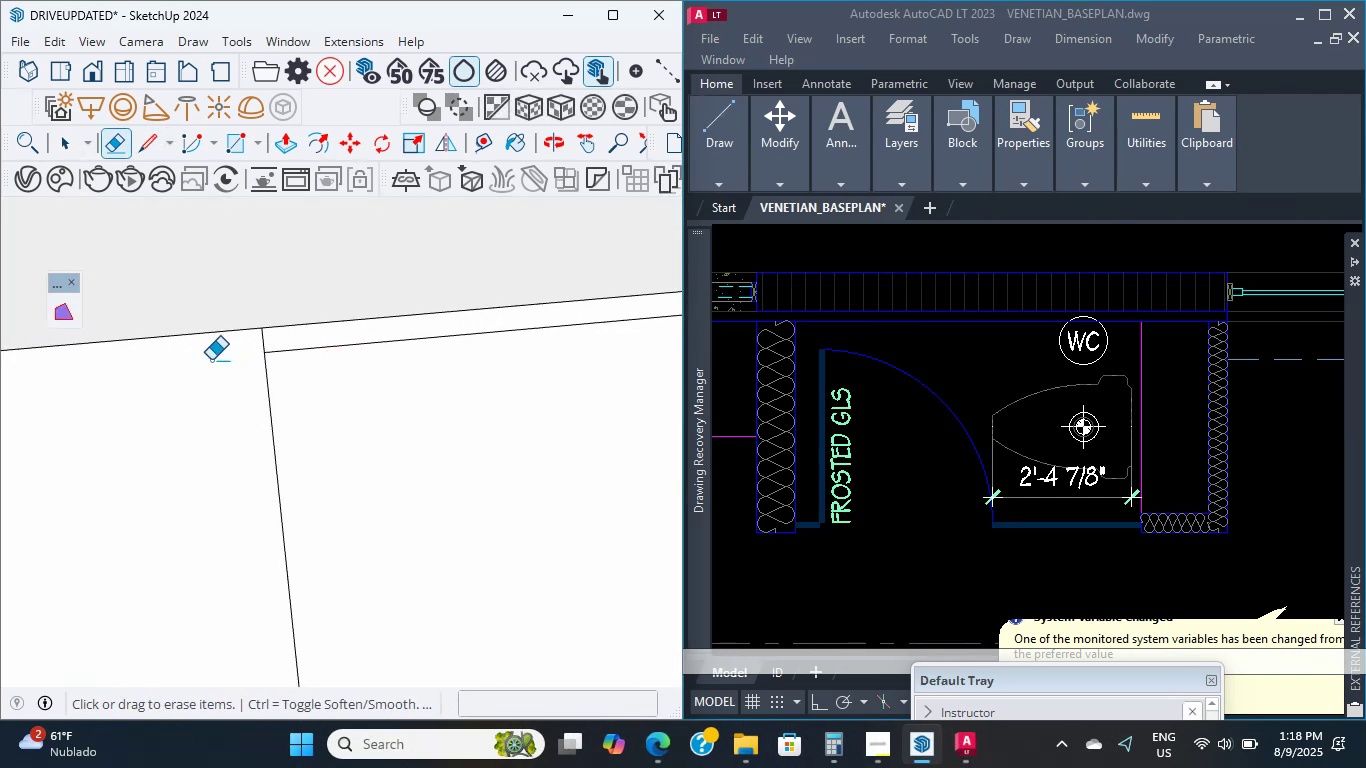 
hold_key(key=ShiftLeft, duration=0.74)
scroll: coordinate [195, 470], scroll_direction: down, amount: 35.0
 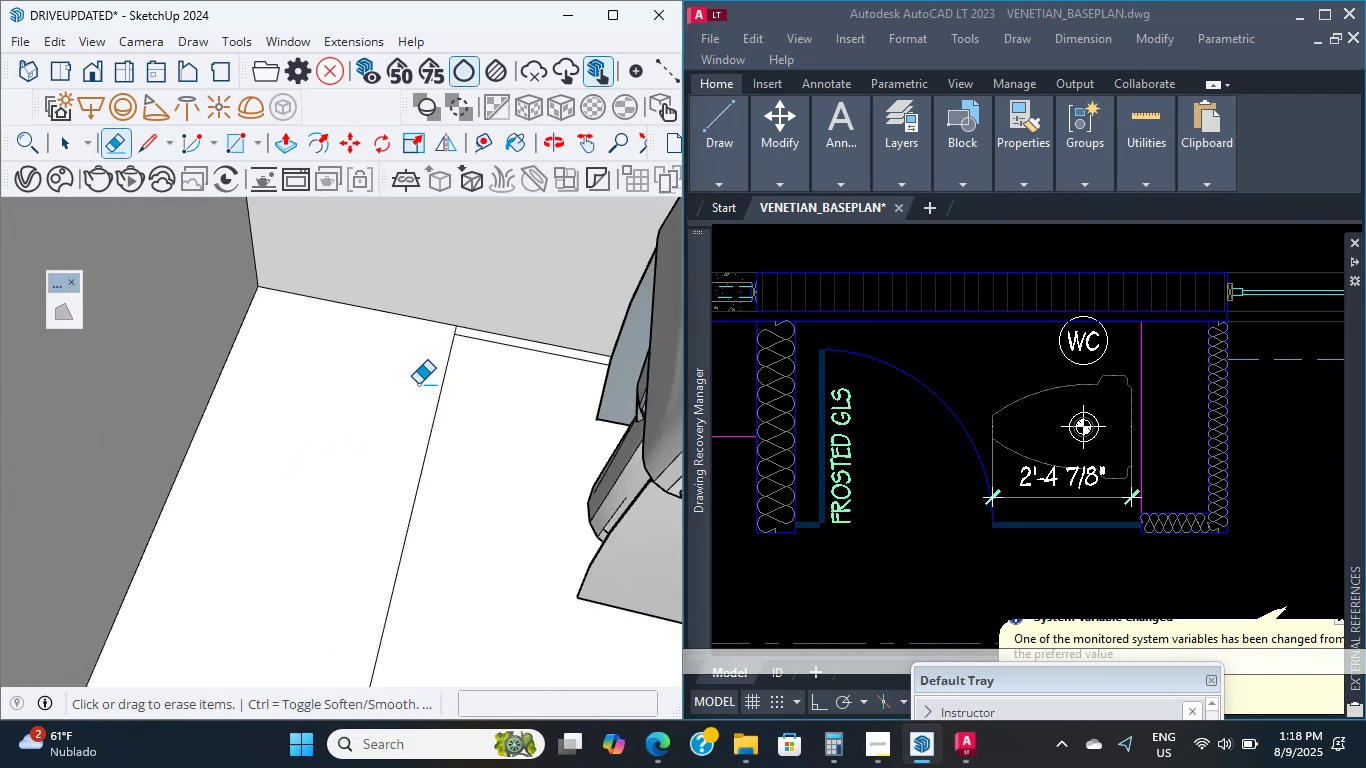 
hold_key(key=ShiftLeft, duration=0.81)
 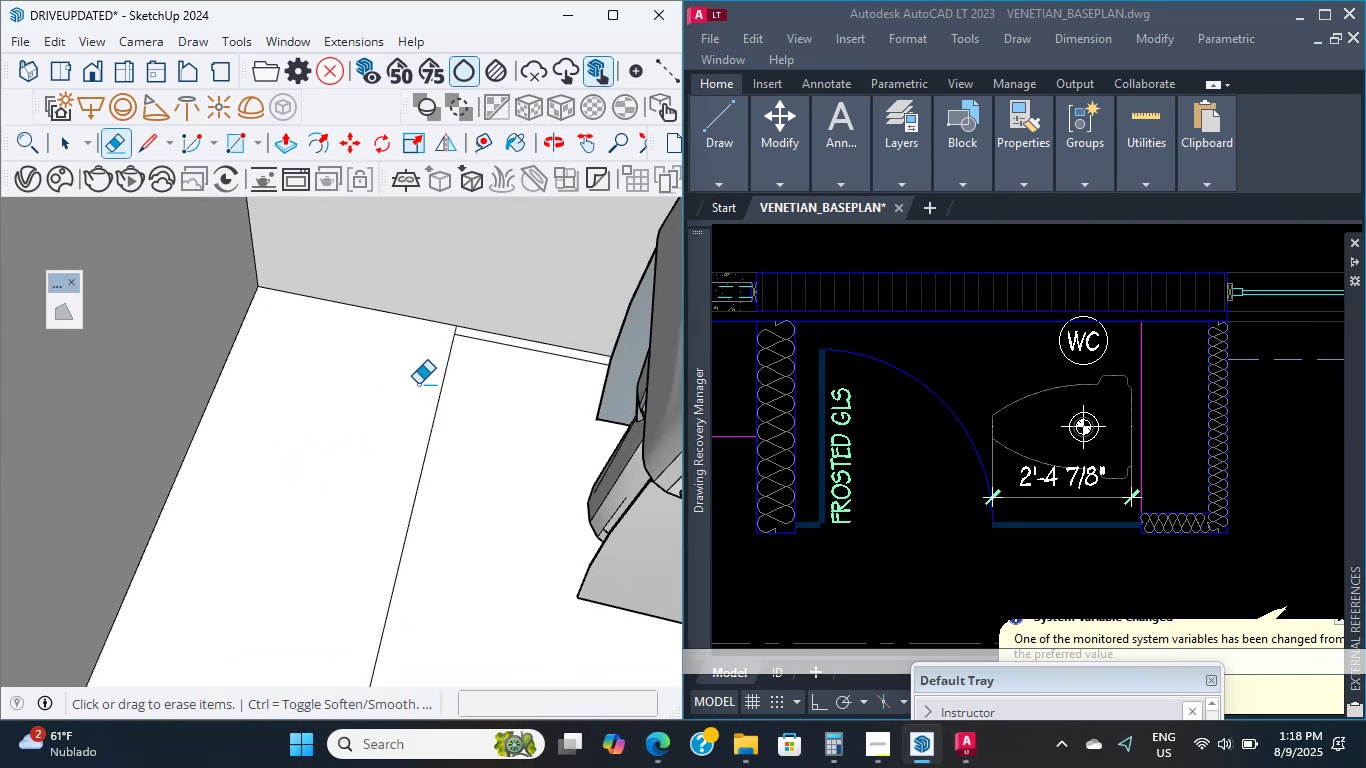 
scroll: coordinate [390, 418], scroll_direction: down, amount: 10.0
 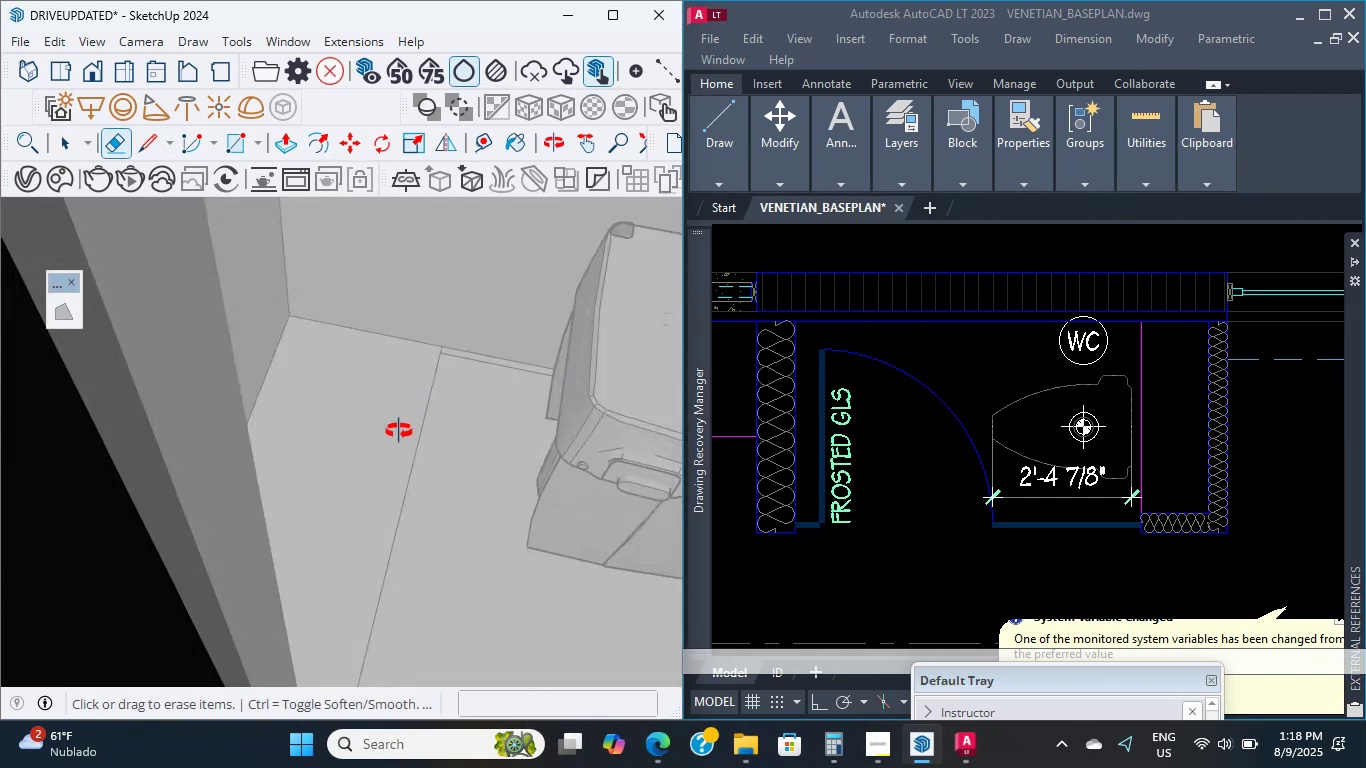 
hold_key(key=ShiftLeft, duration=1.43)
scroll: coordinate [272, 375], scroll_direction: down, amount: 6.0
 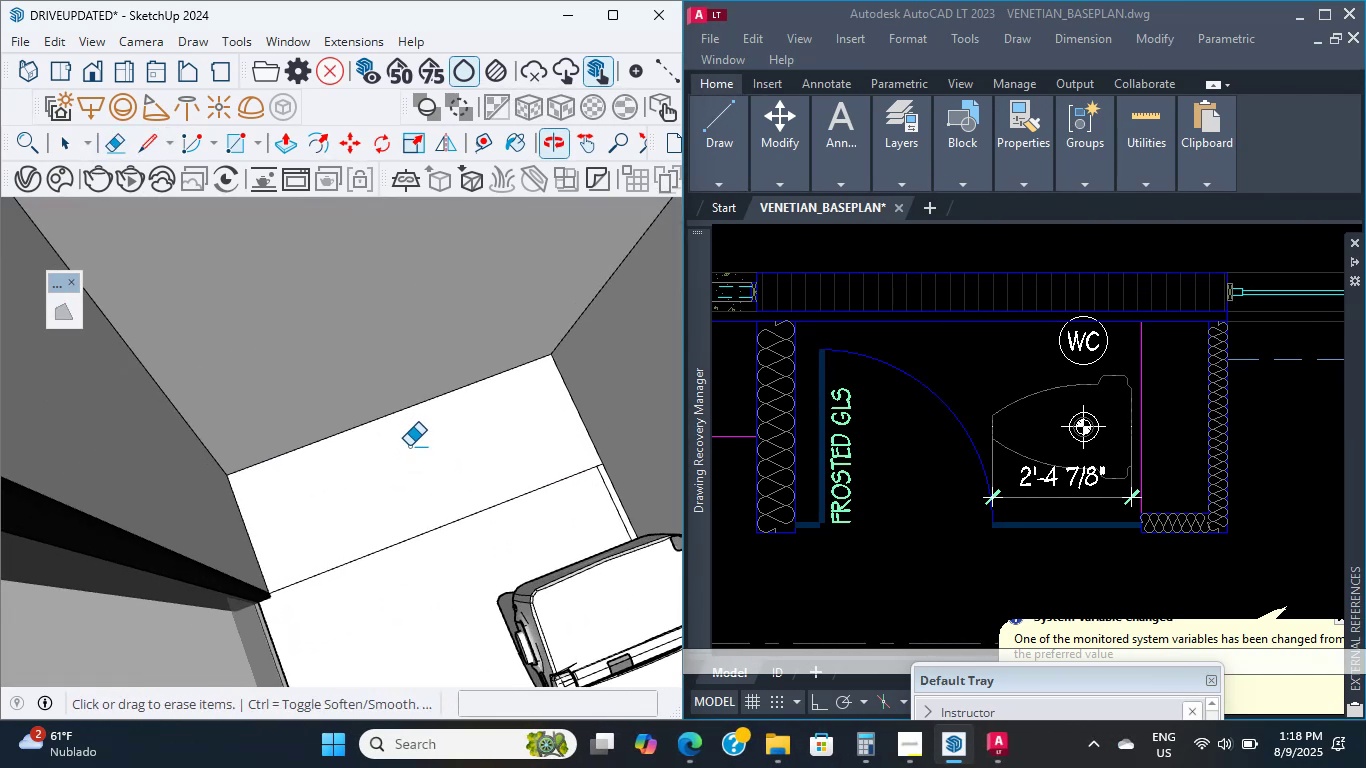 
hold_key(key=ShiftLeft, duration=0.63)
 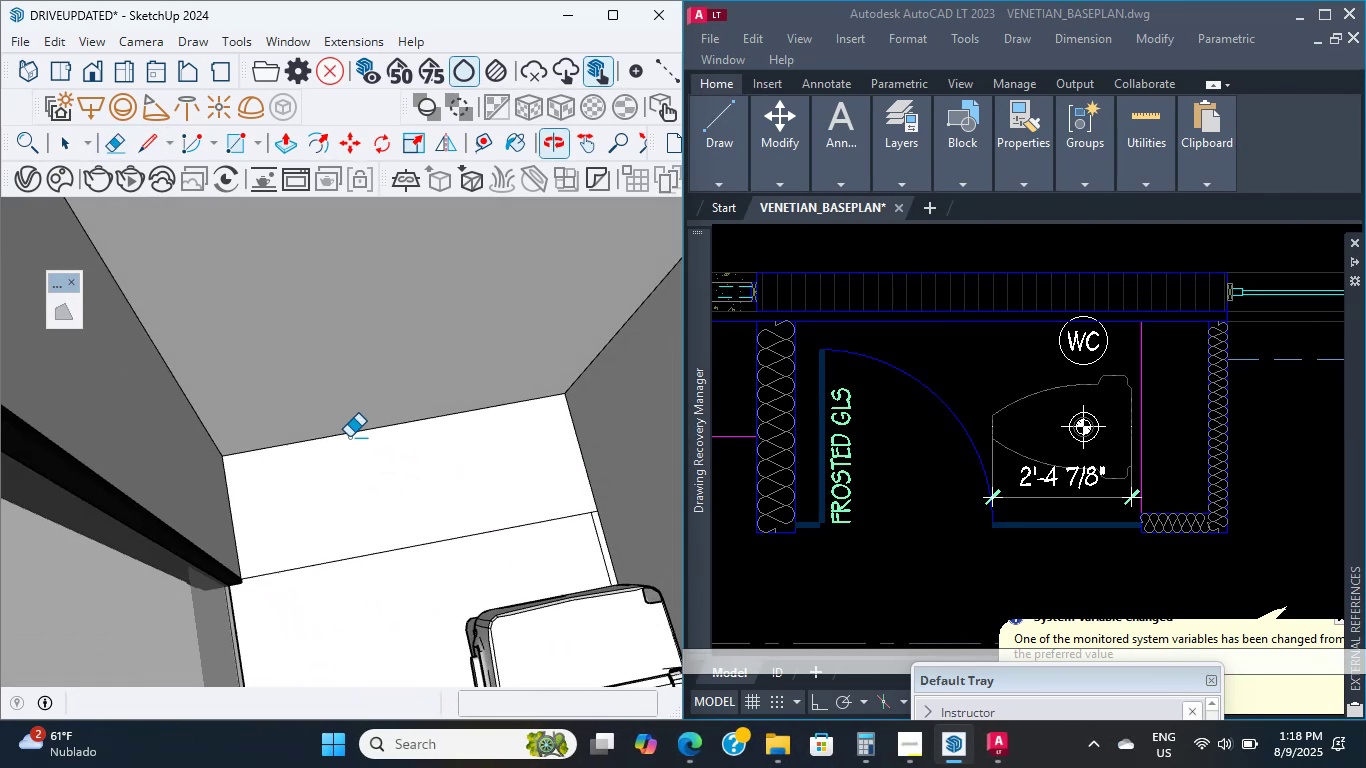 
key(P)
 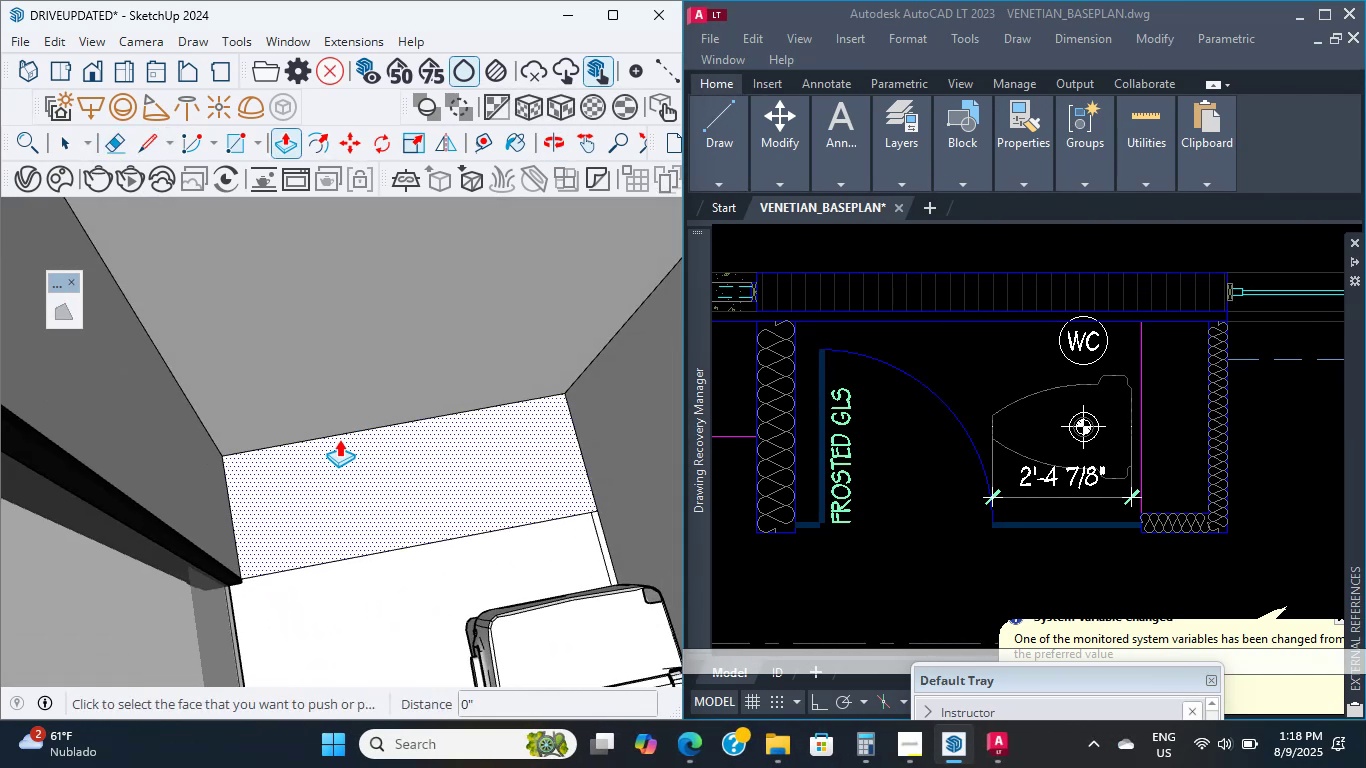 
left_click([339, 463])
 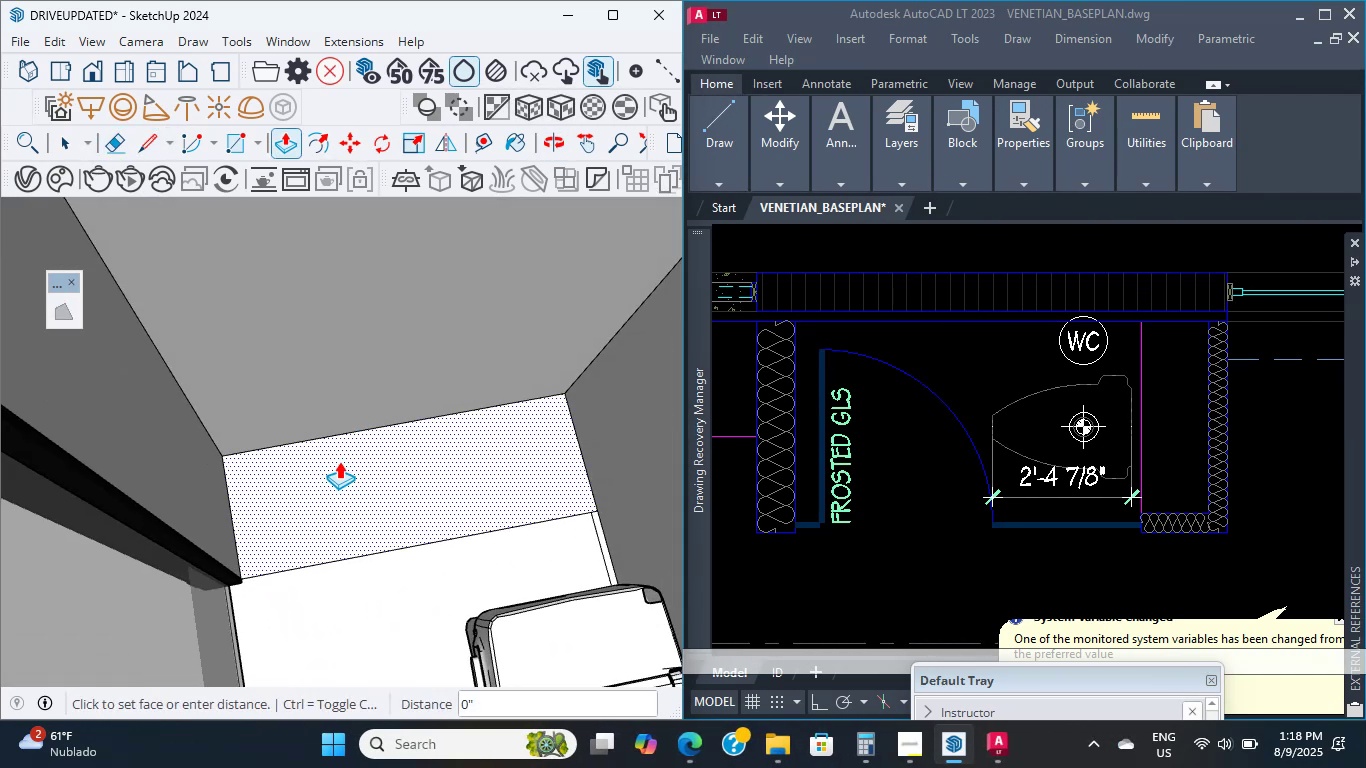 
scroll: coordinate [307, 387], scroll_direction: down, amount: 16.0
 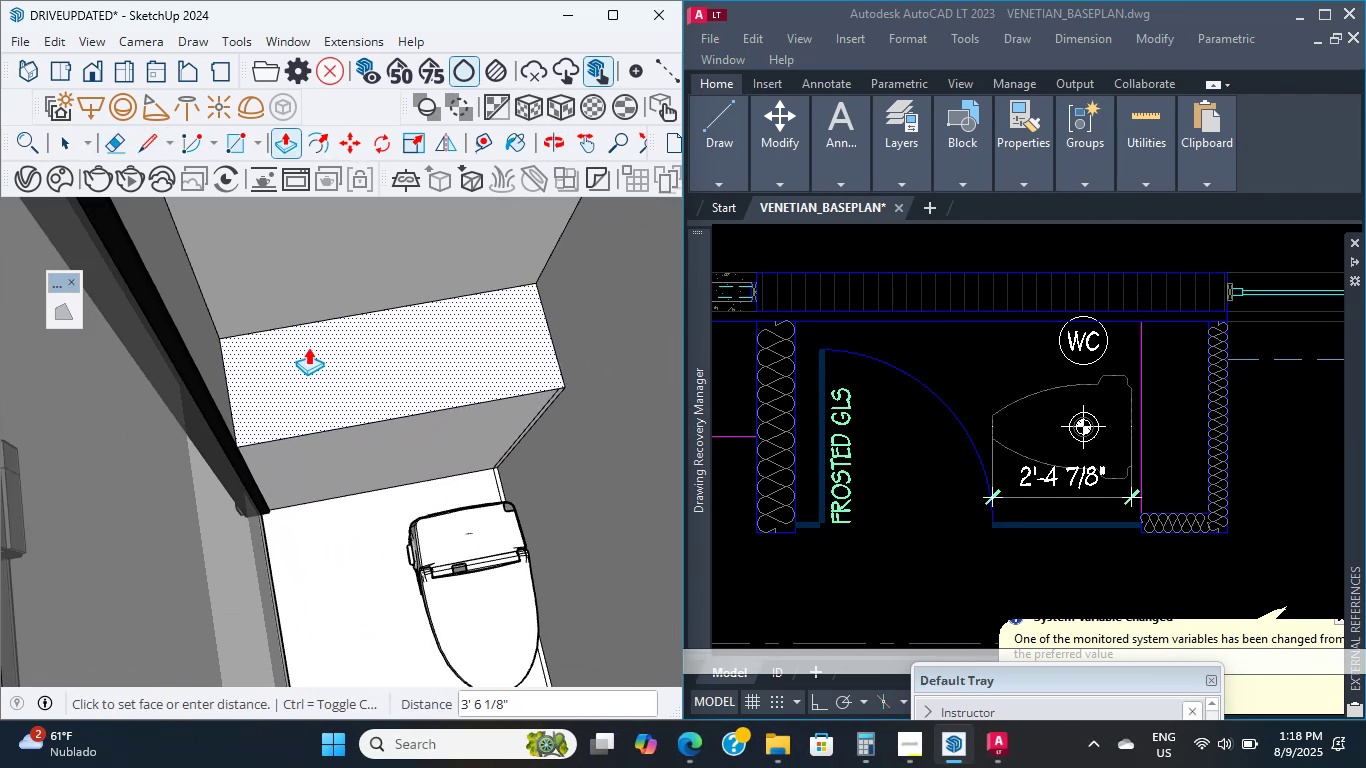 
hold_key(key=ShiftLeft, duration=0.74)
 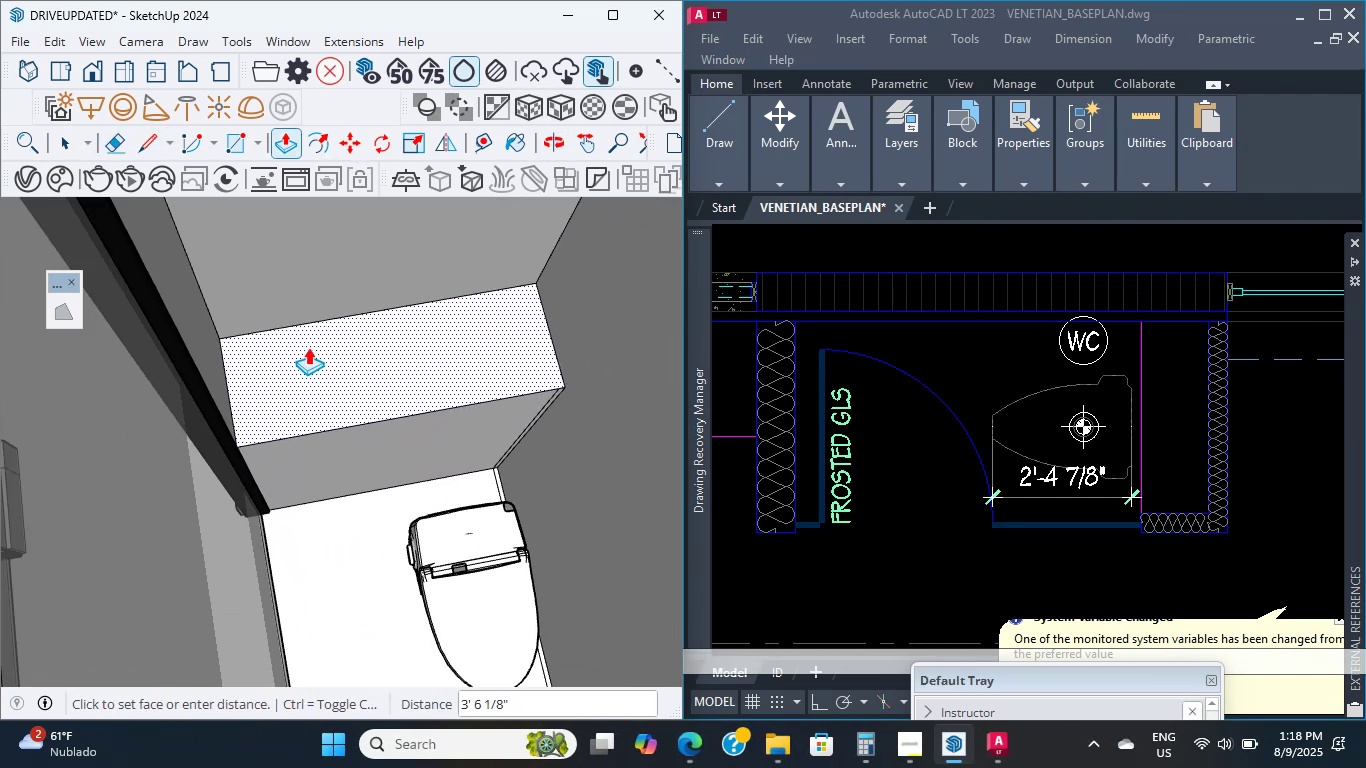 
key(Numpad4)
 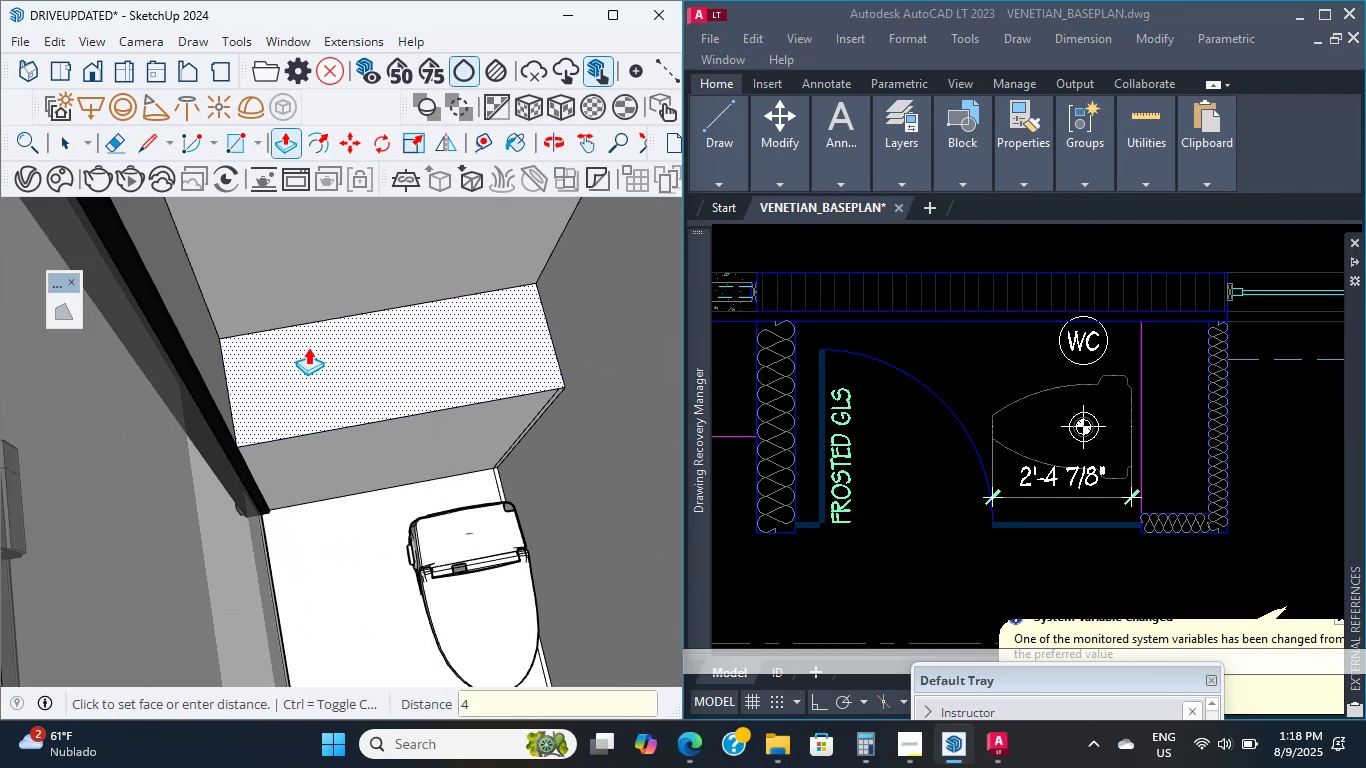 
key(Numpad8)
 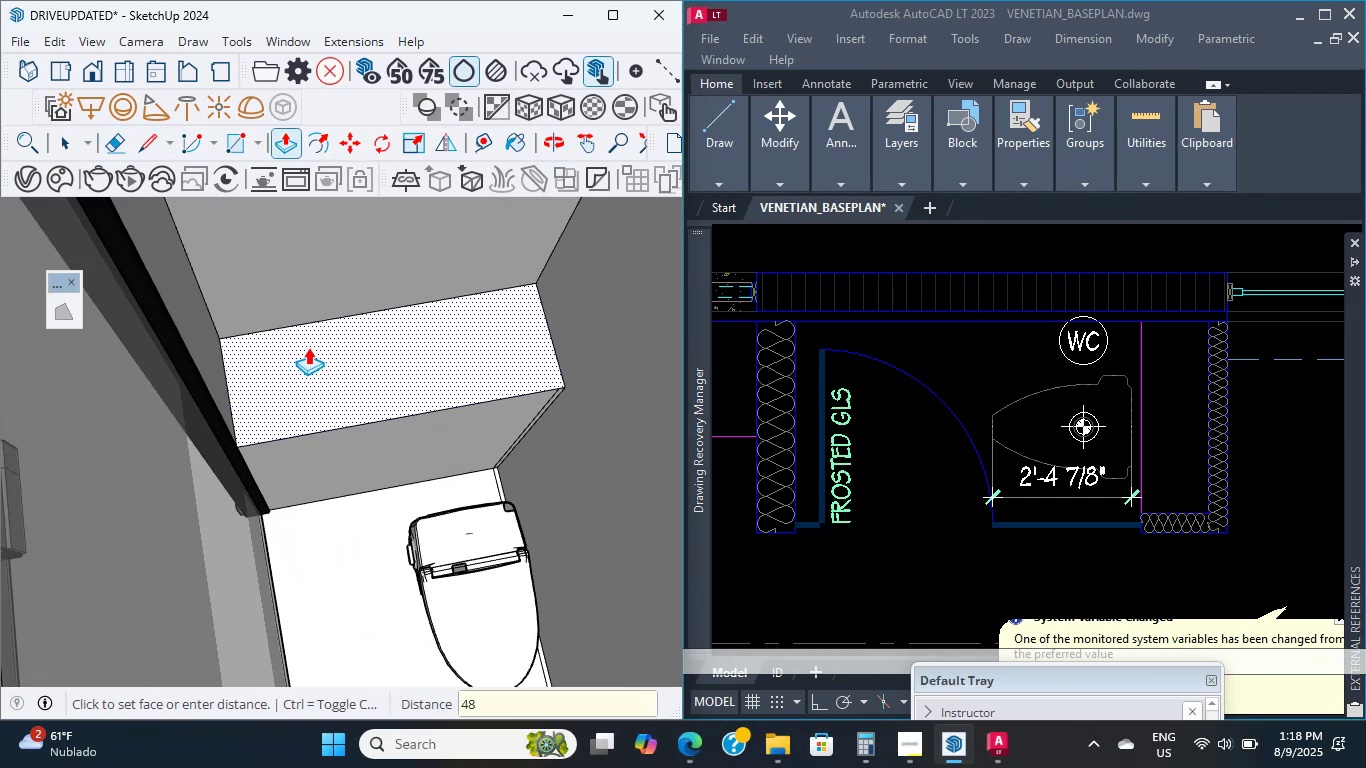 
key(NumpadEnter)
 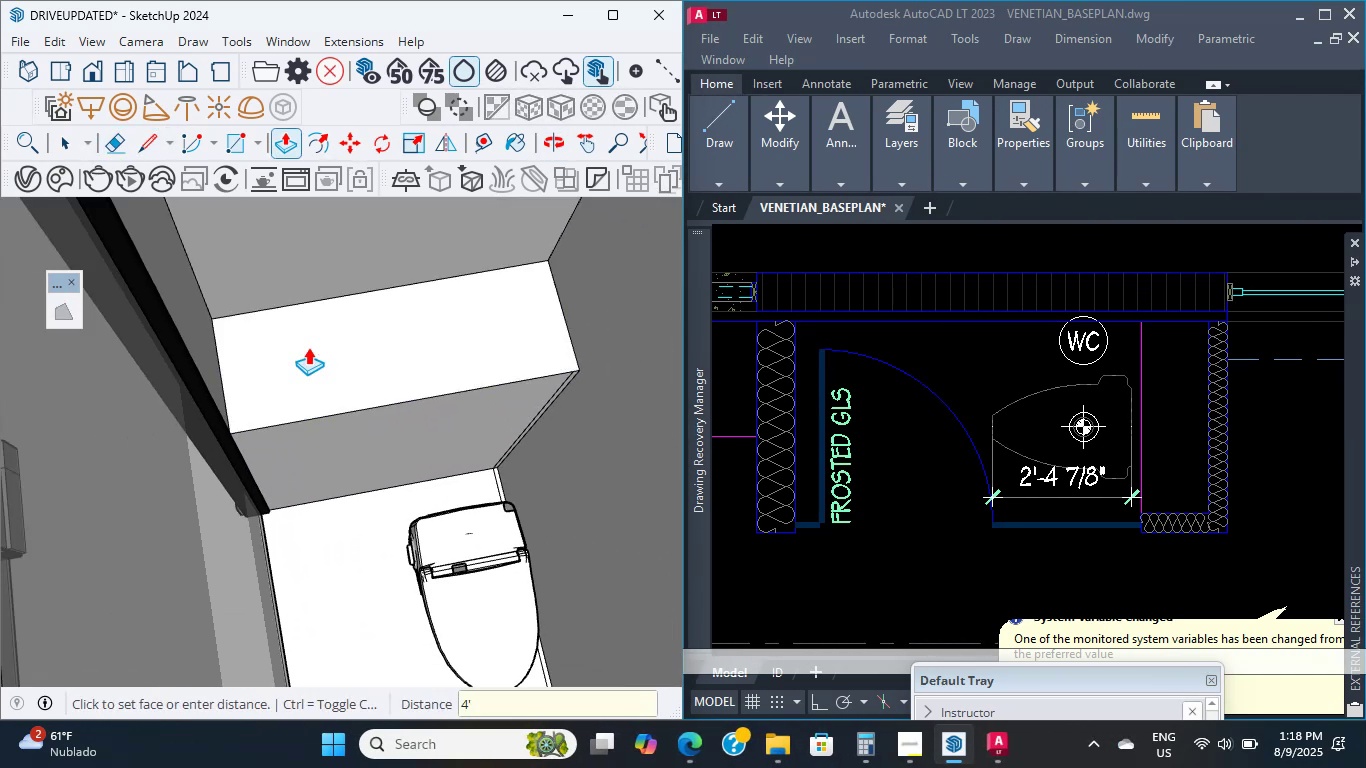 
scroll: coordinate [459, 351], scroll_direction: down, amount: 15.0
 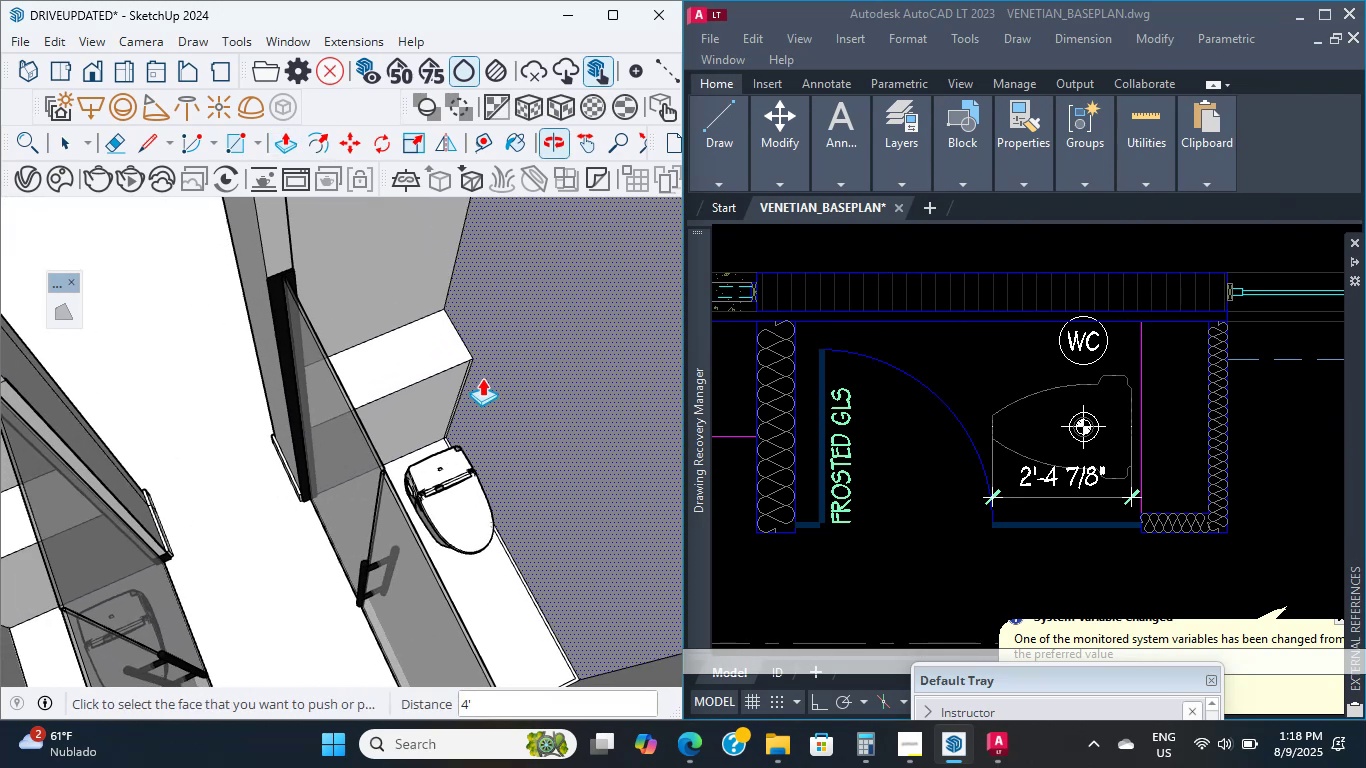 
hold_key(key=CapsLock, duration=0.33)
 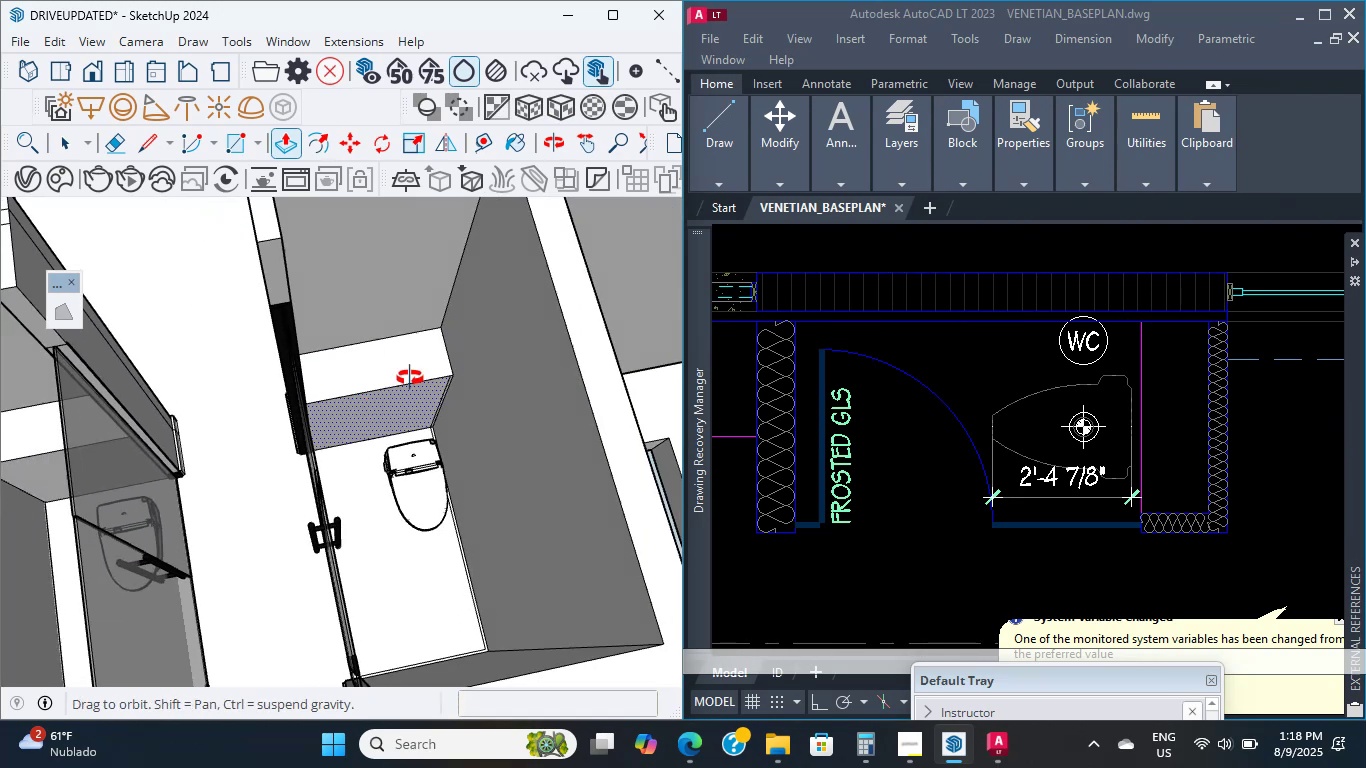 
hold_key(key=ShiftLeft, duration=0.46)
 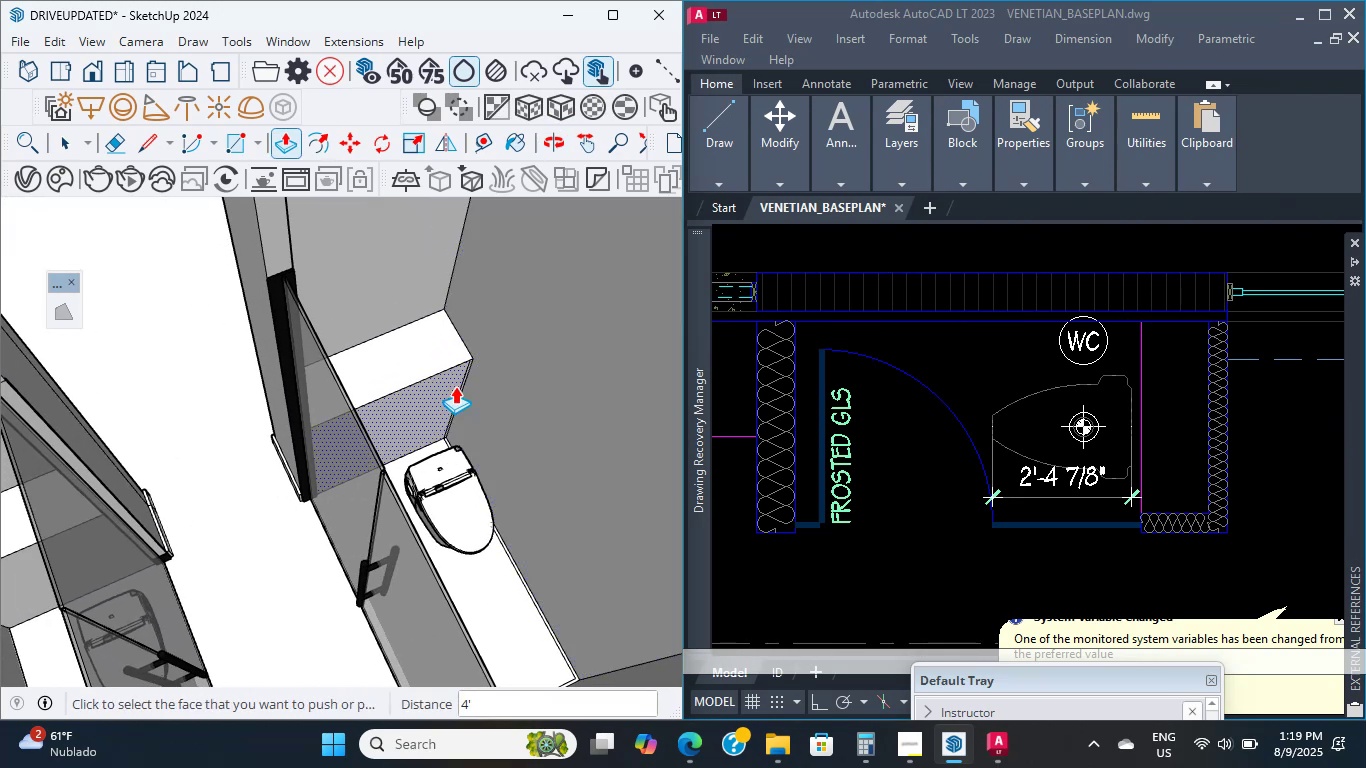 
wait(12.5)
 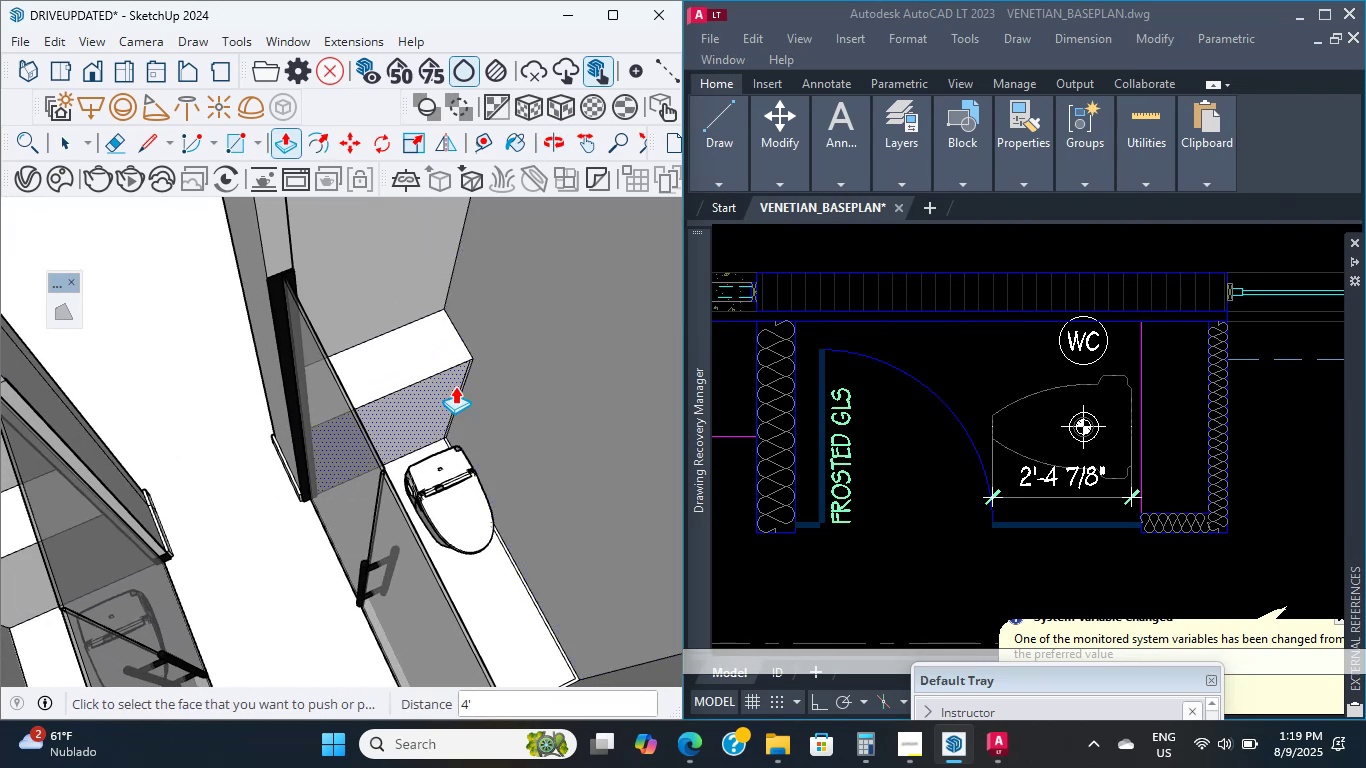 
scroll: coordinate [305, 404], scroll_direction: down, amount: 27.0
 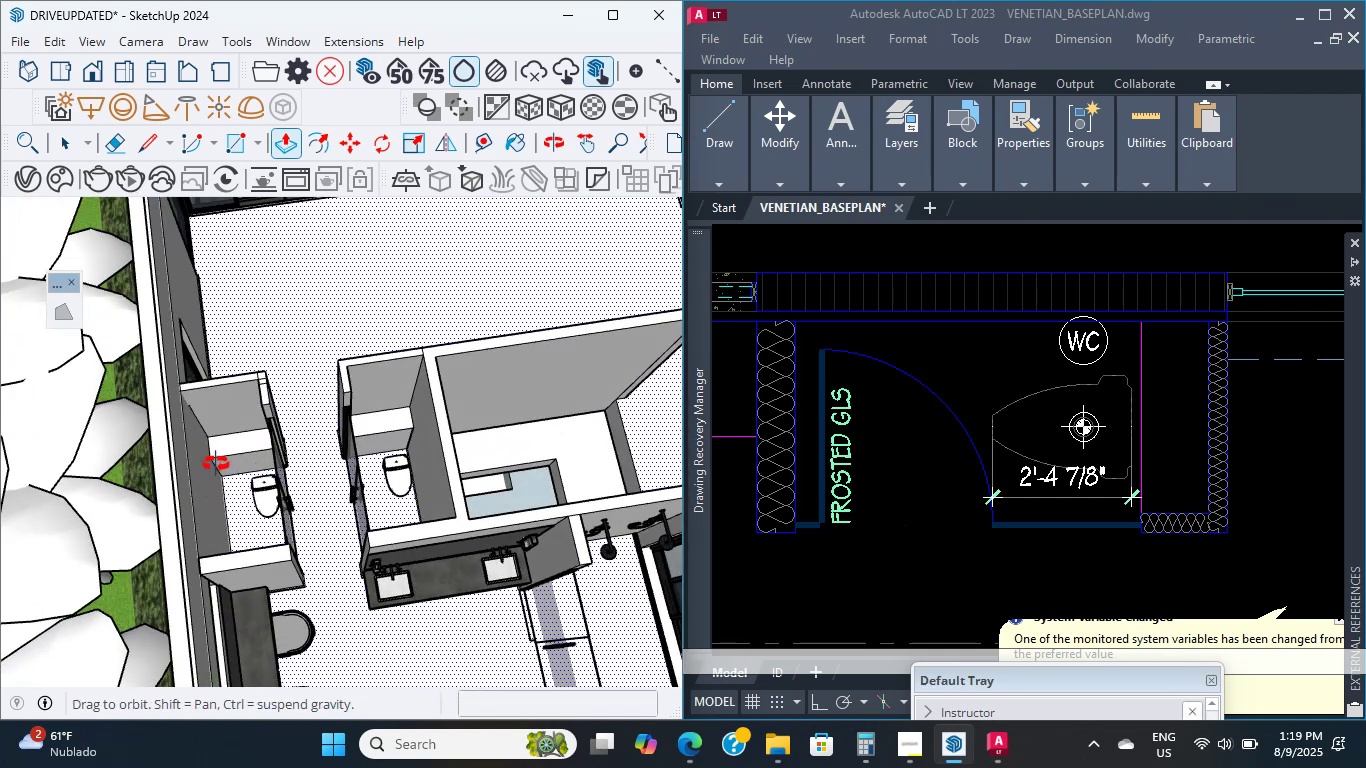 
scroll: coordinate [268, 470], scroll_direction: up, amount: 3.0
 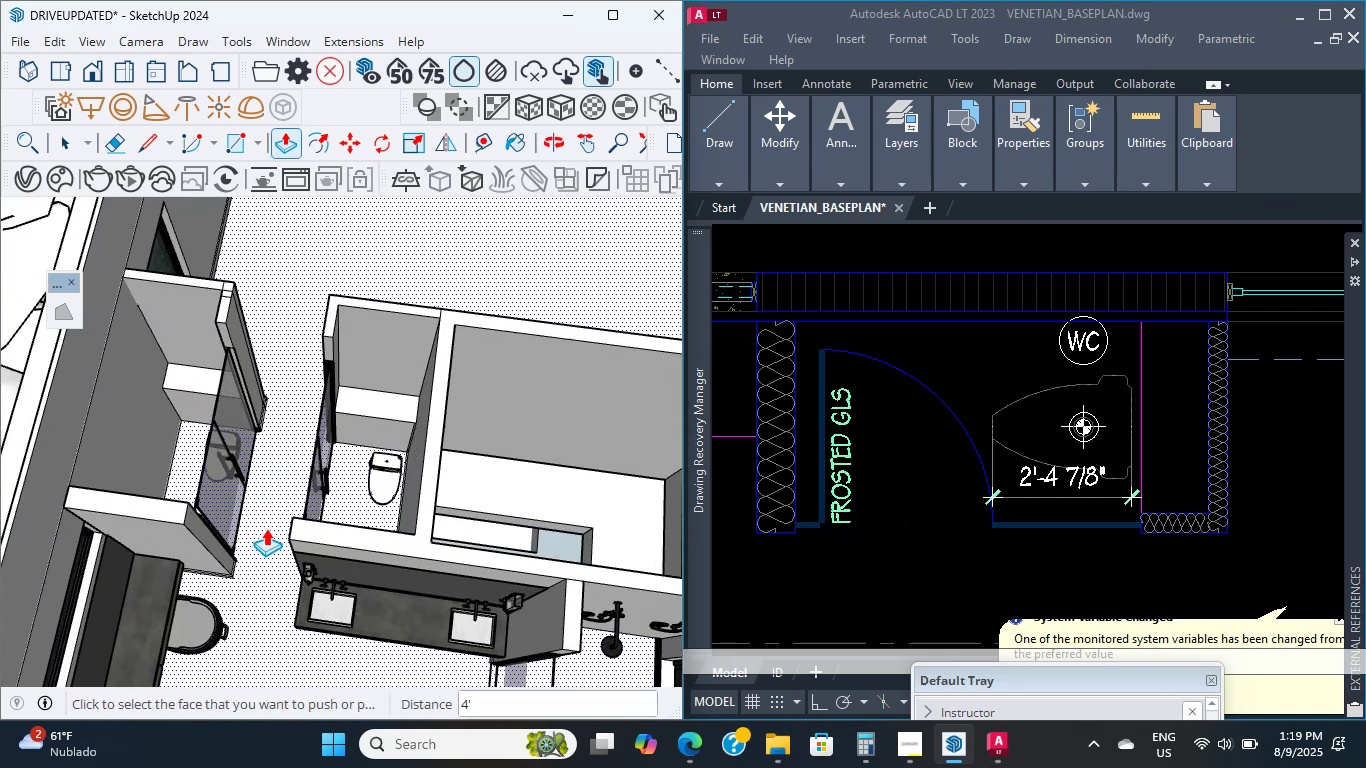 
key(Shift+ShiftLeft)
 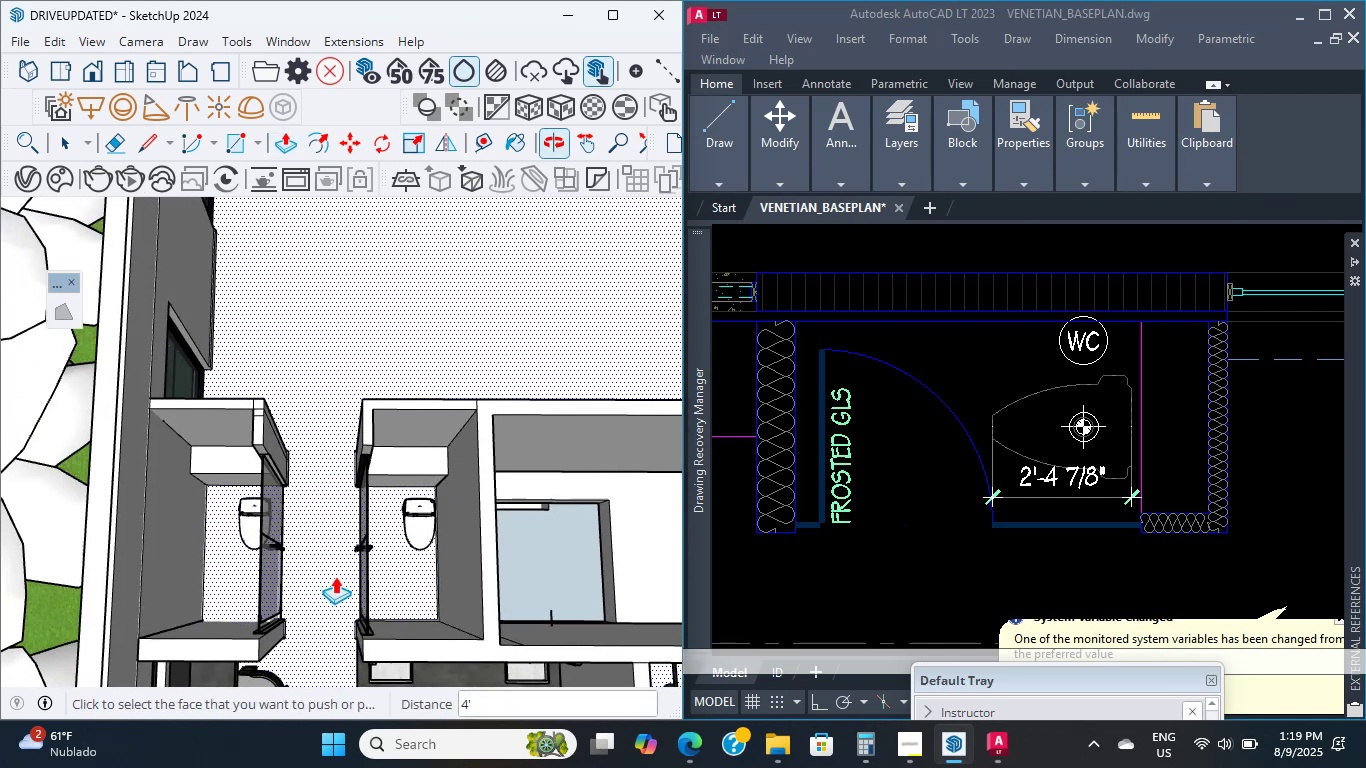 
scroll: coordinate [290, 481], scroll_direction: down, amount: 9.0
 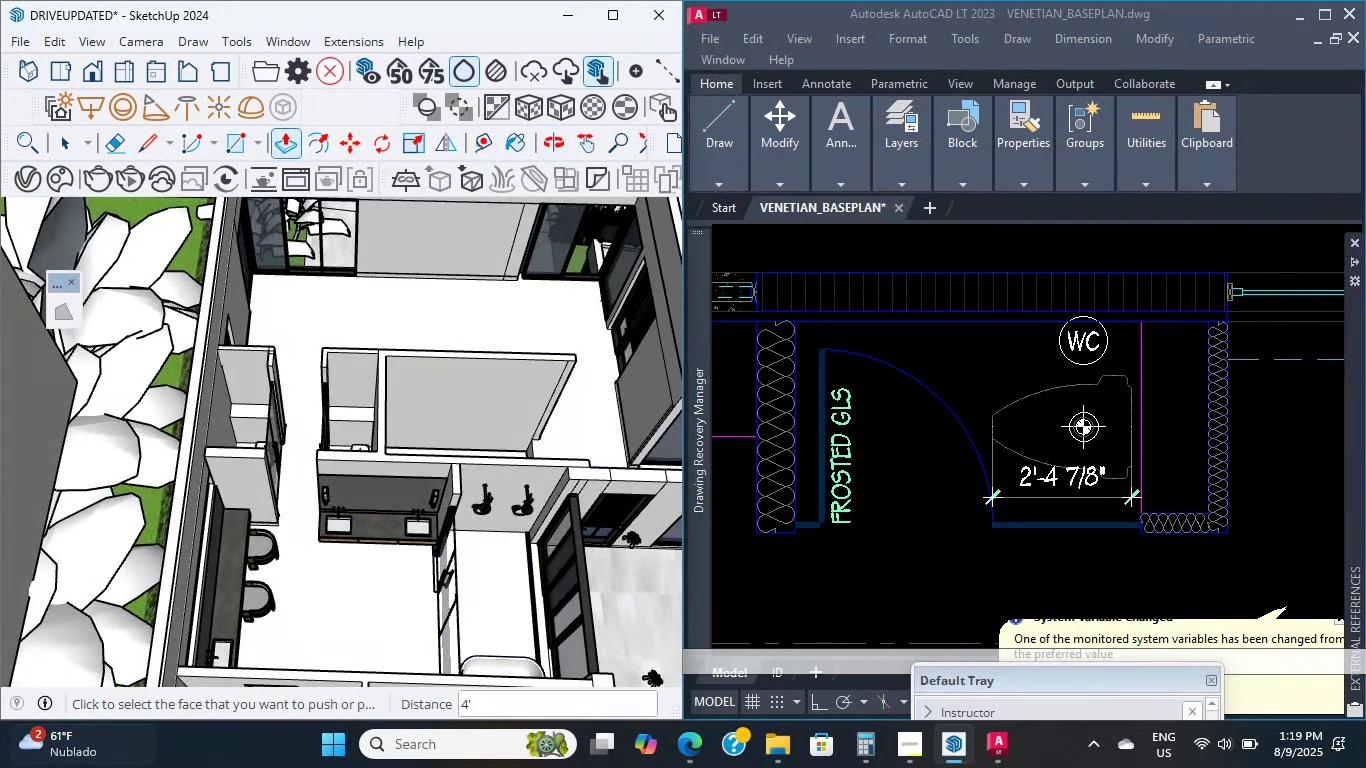 
scroll: coordinate [181, 565], scroll_direction: up, amount: 5.0
 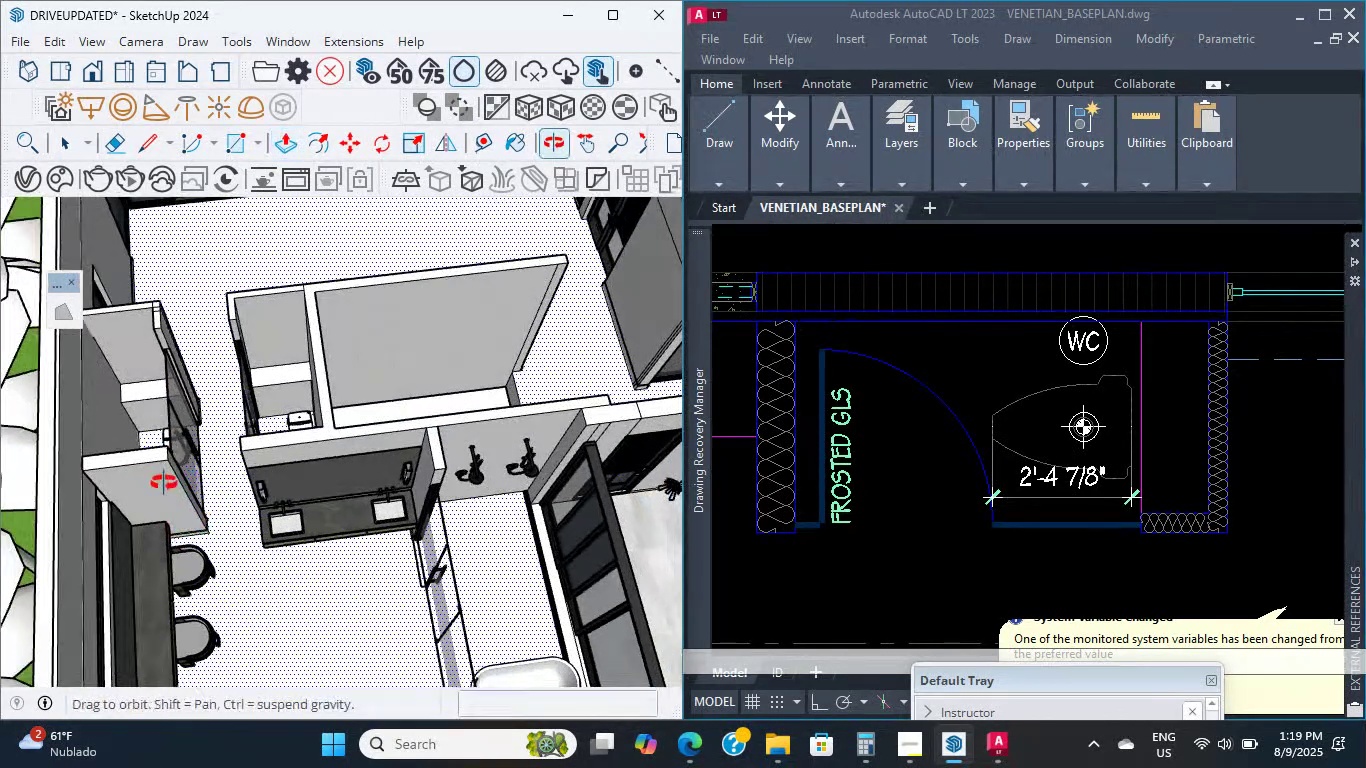 
scroll: coordinate [231, 442], scroll_direction: down, amount: 36.0
 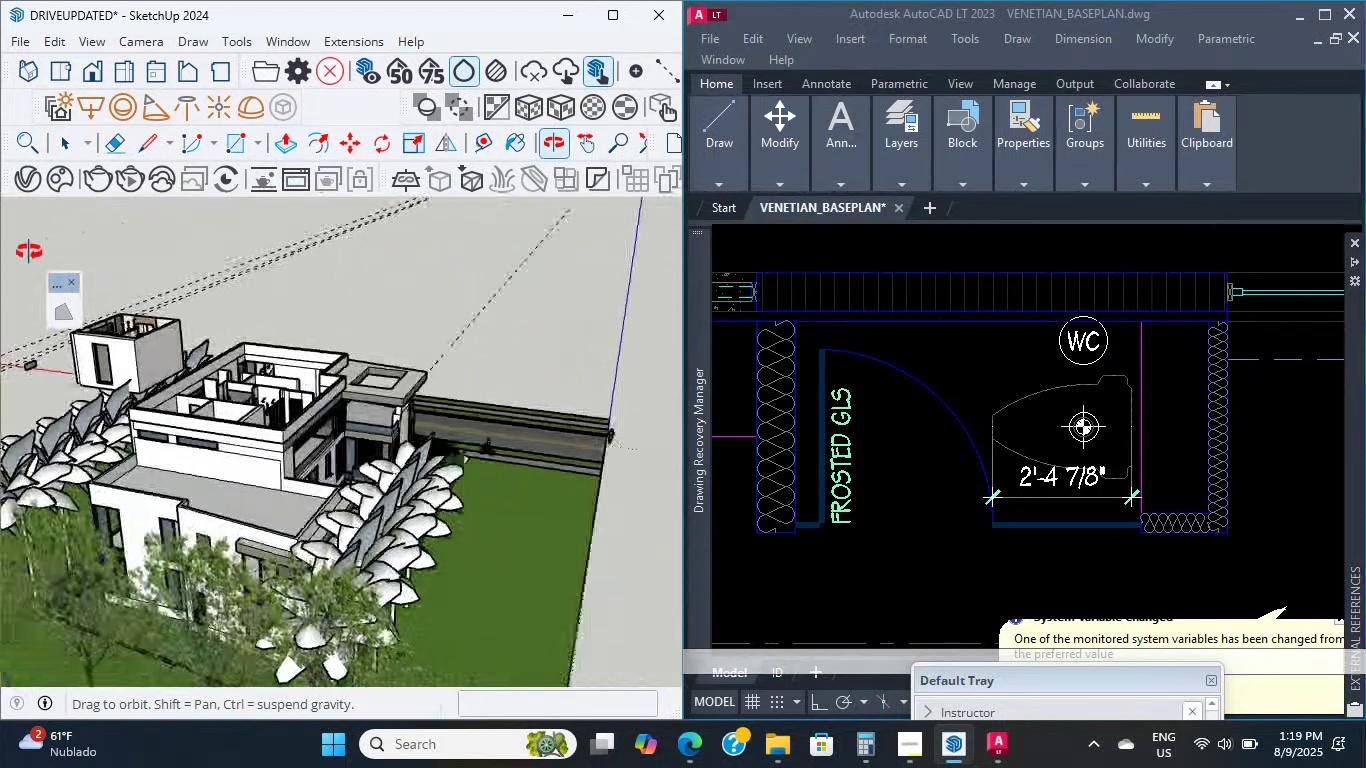 
scroll: coordinate [343, 337], scroll_direction: up, amount: 8.0
 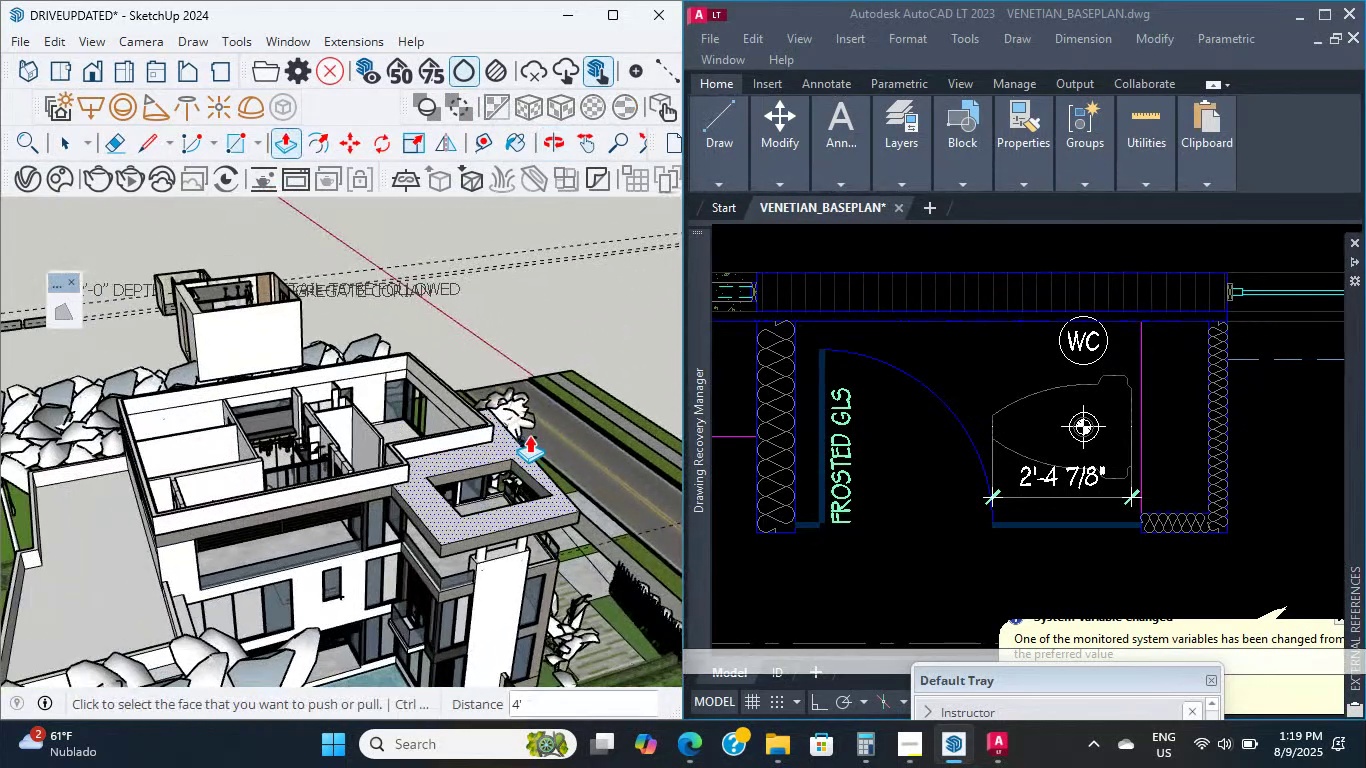 
hold_key(key=ShiftLeft, duration=0.41)
 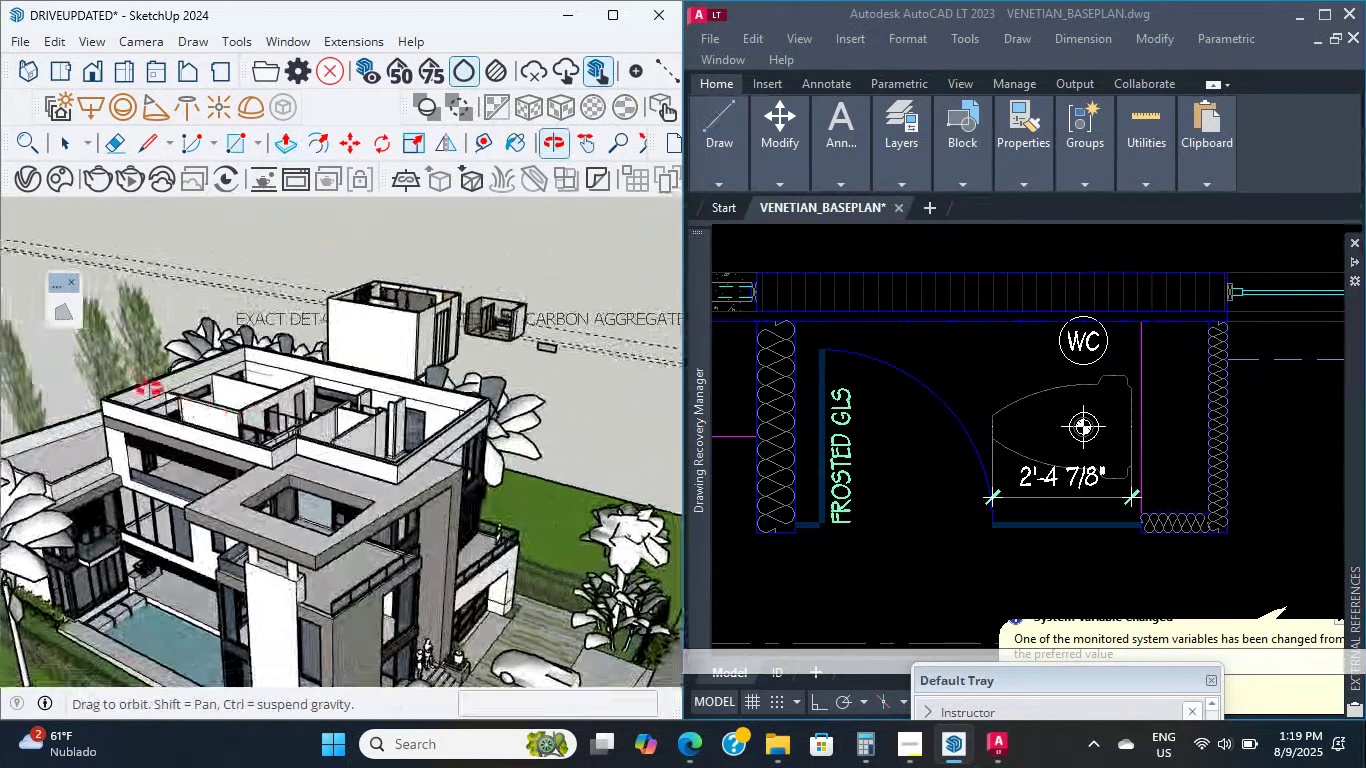 
scroll: coordinate [320, 449], scroll_direction: up, amount: 7.0
 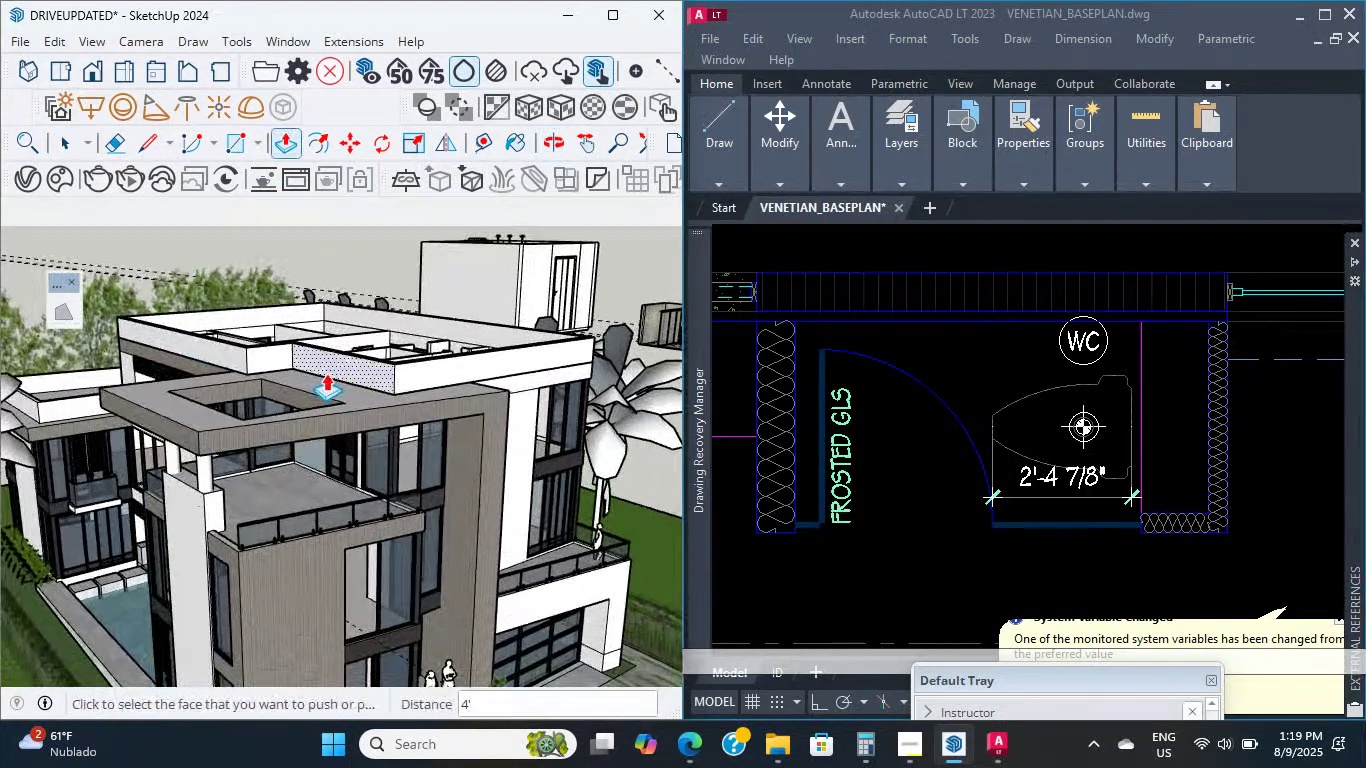 
hold_key(key=ShiftLeft, duration=0.98)
 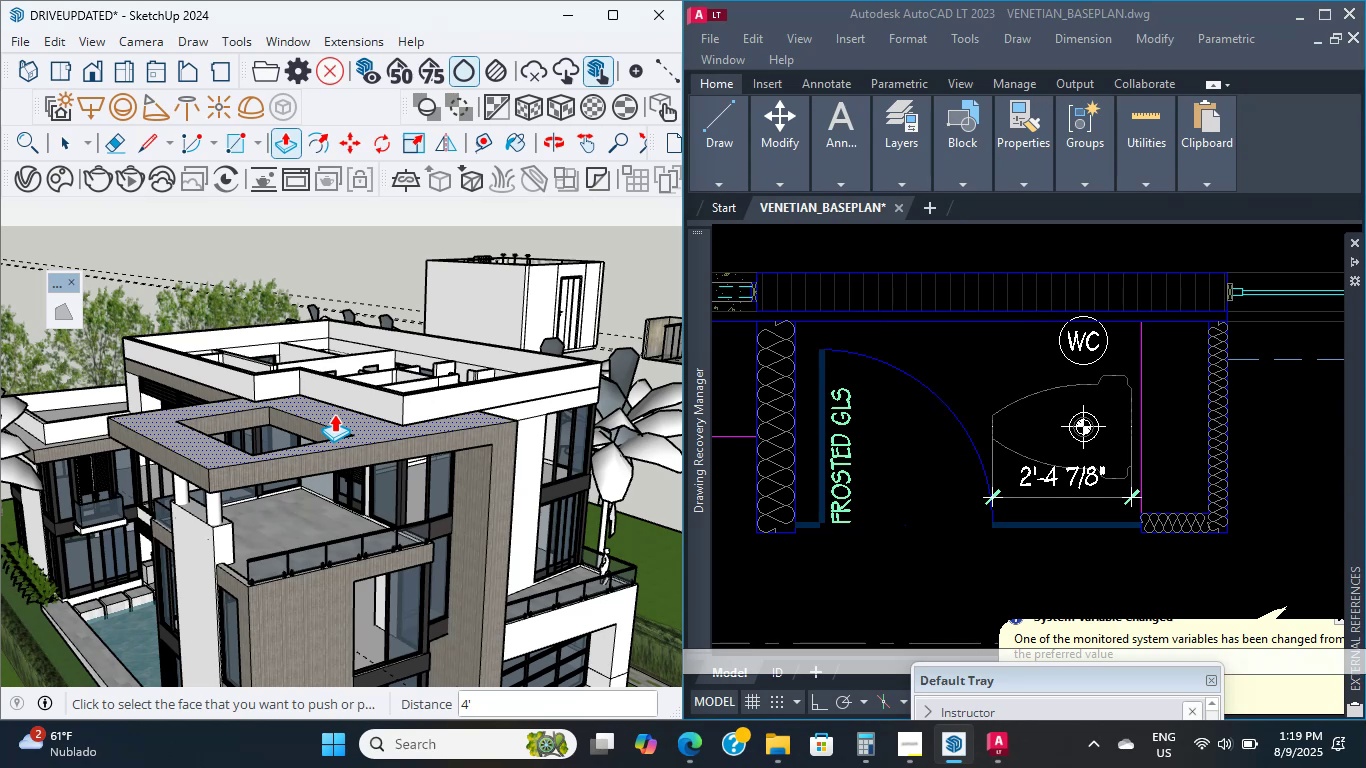 
wait(35.03)
 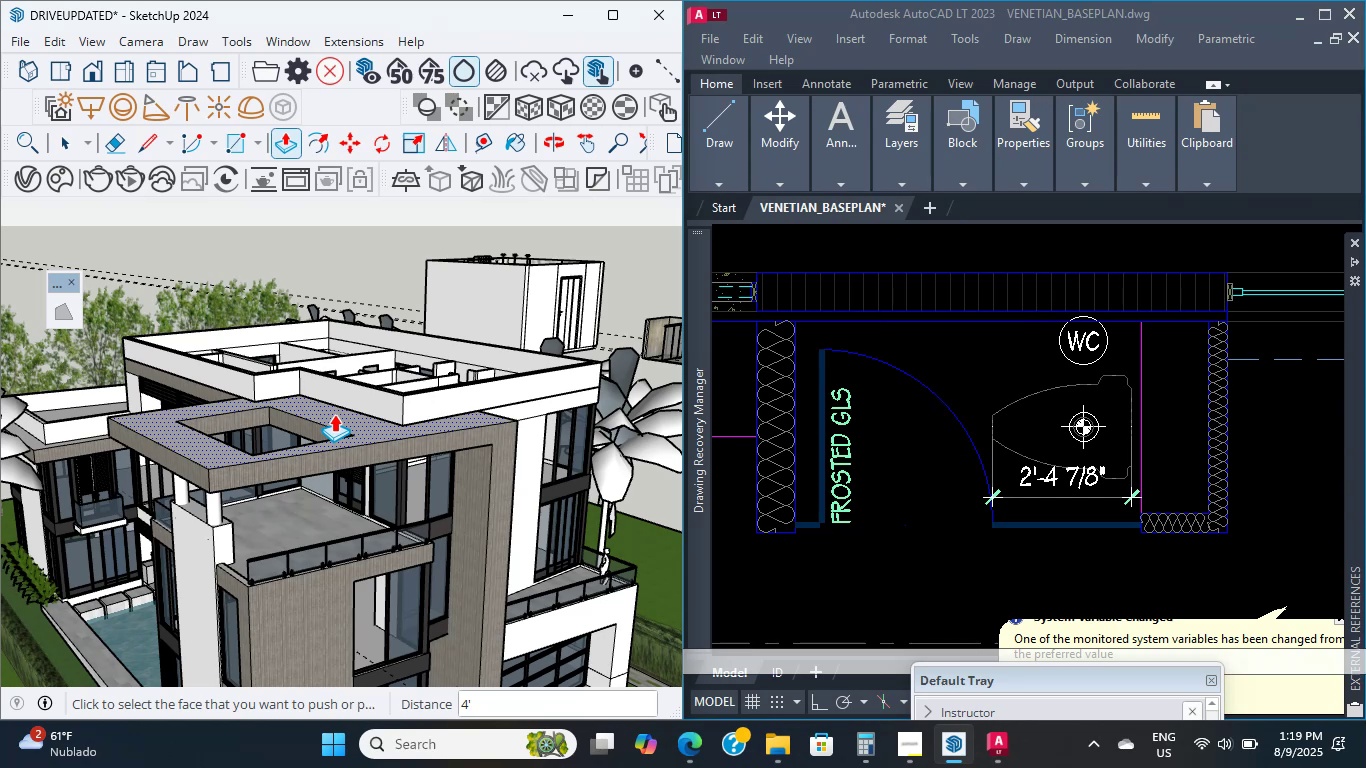 
scroll: coordinate [352, 396], scroll_direction: down, amount: 3.0
 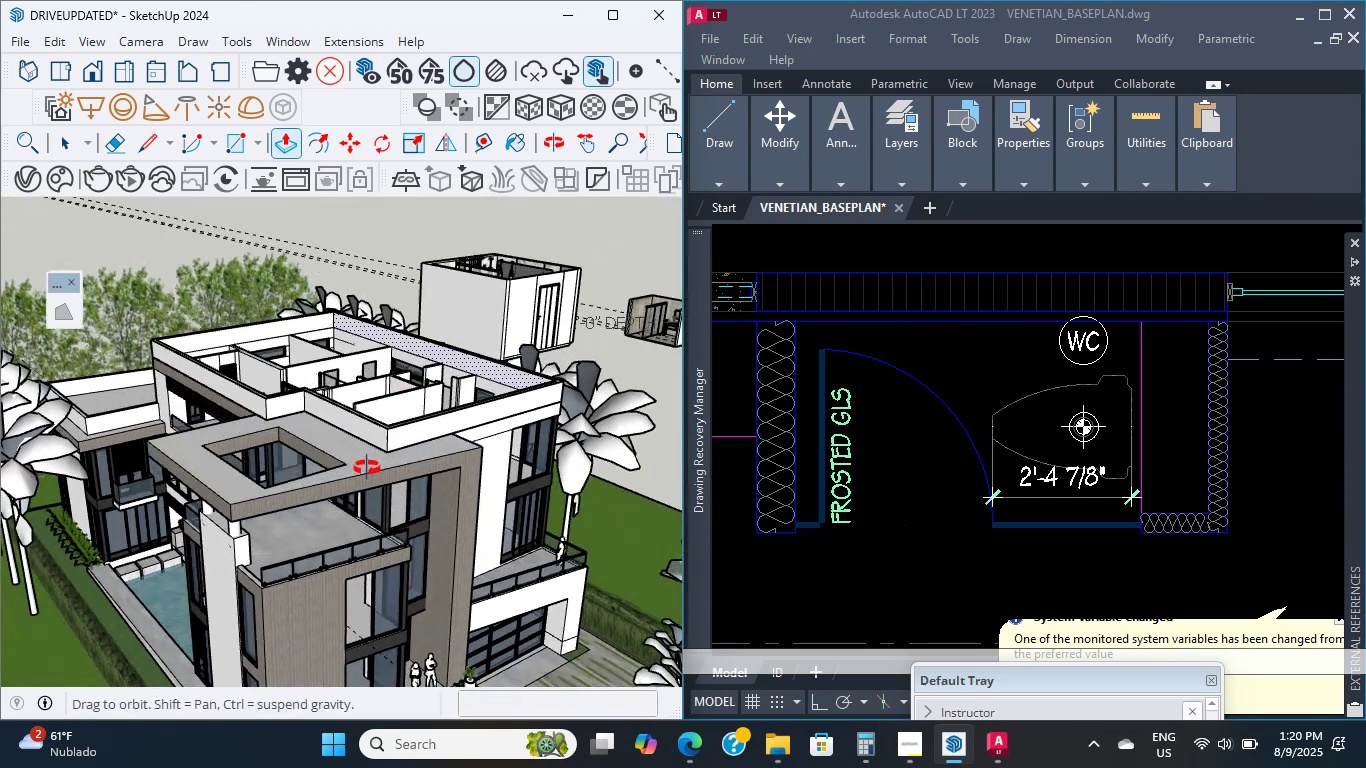 
scroll: coordinate [400, 447], scroll_direction: up, amount: 25.0
 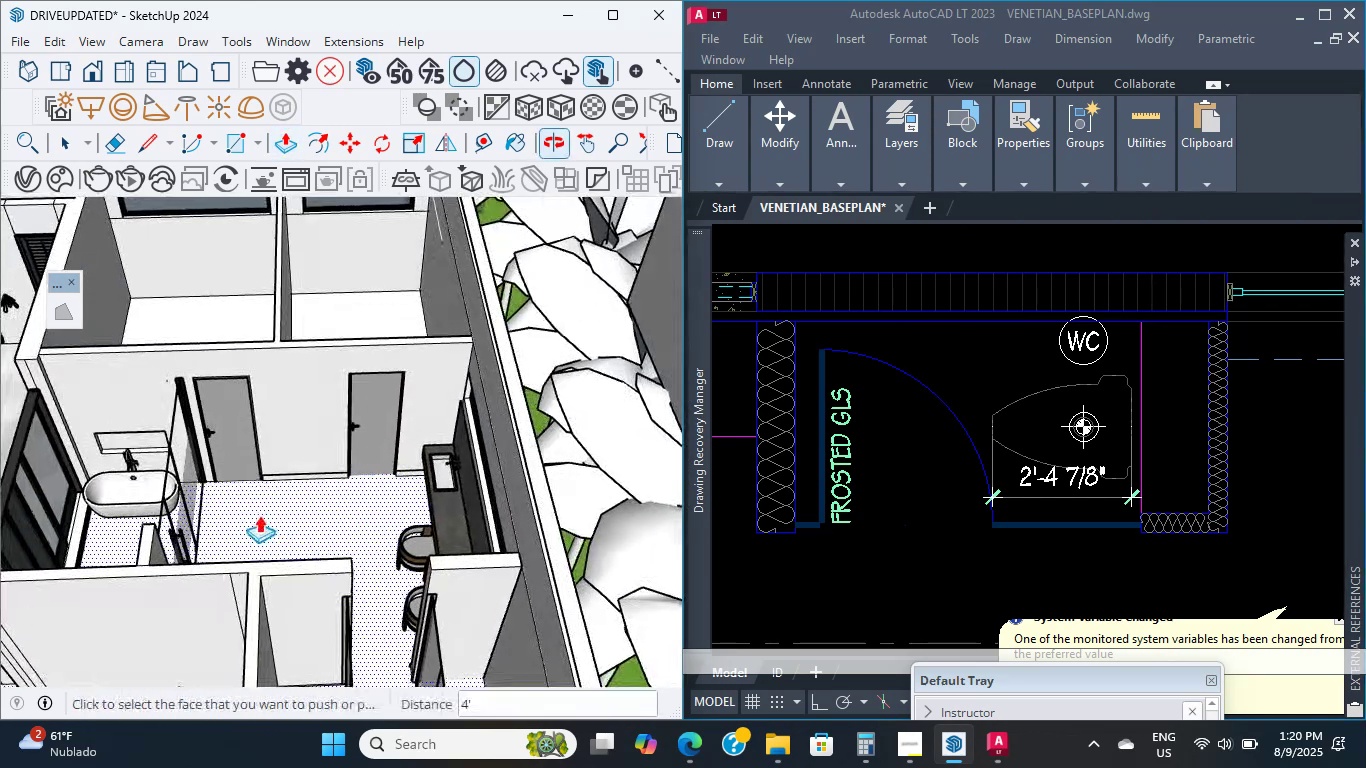 
hold_key(key=ShiftLeft, duration=0.93)
 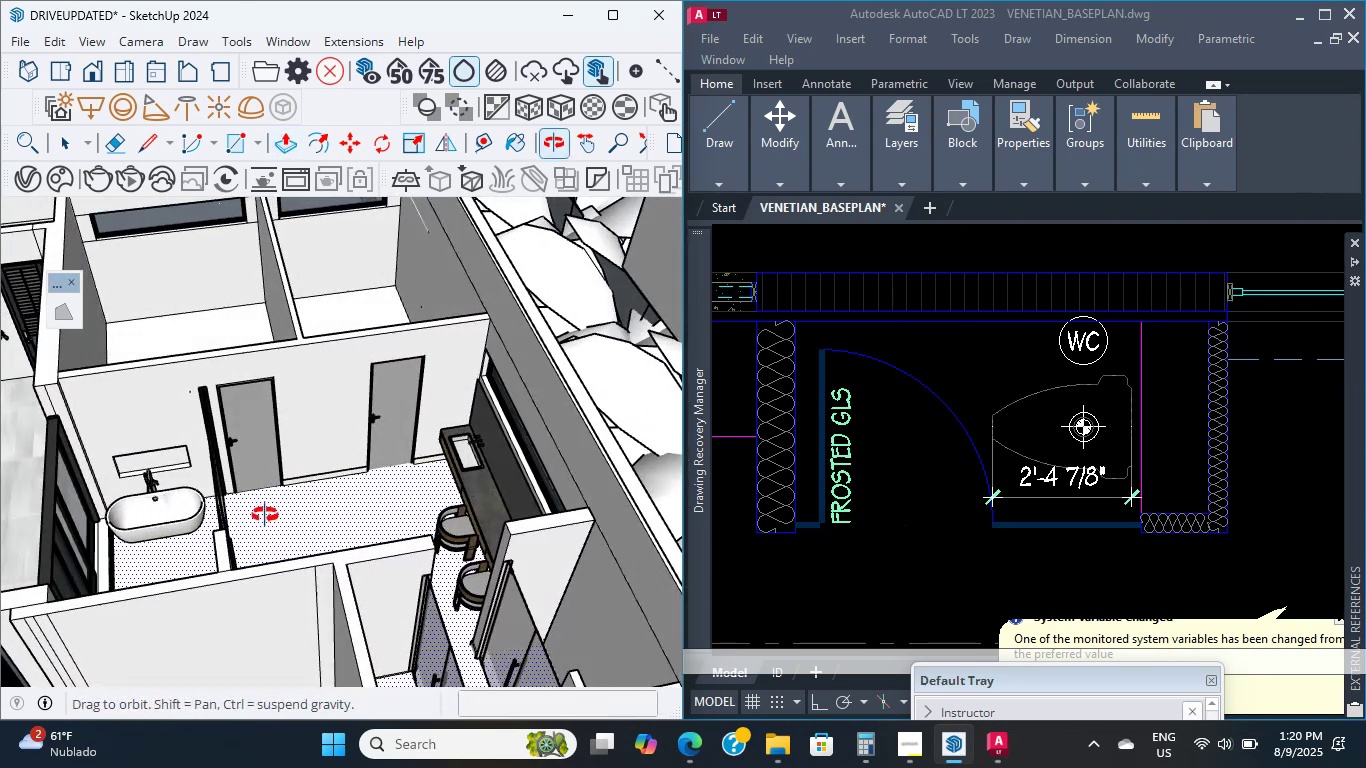 
hold_key(key=ShiftLeft, duration=0.59)
scroll: coordinate [234, 497], scroll_direction: up, amount: 4.0
 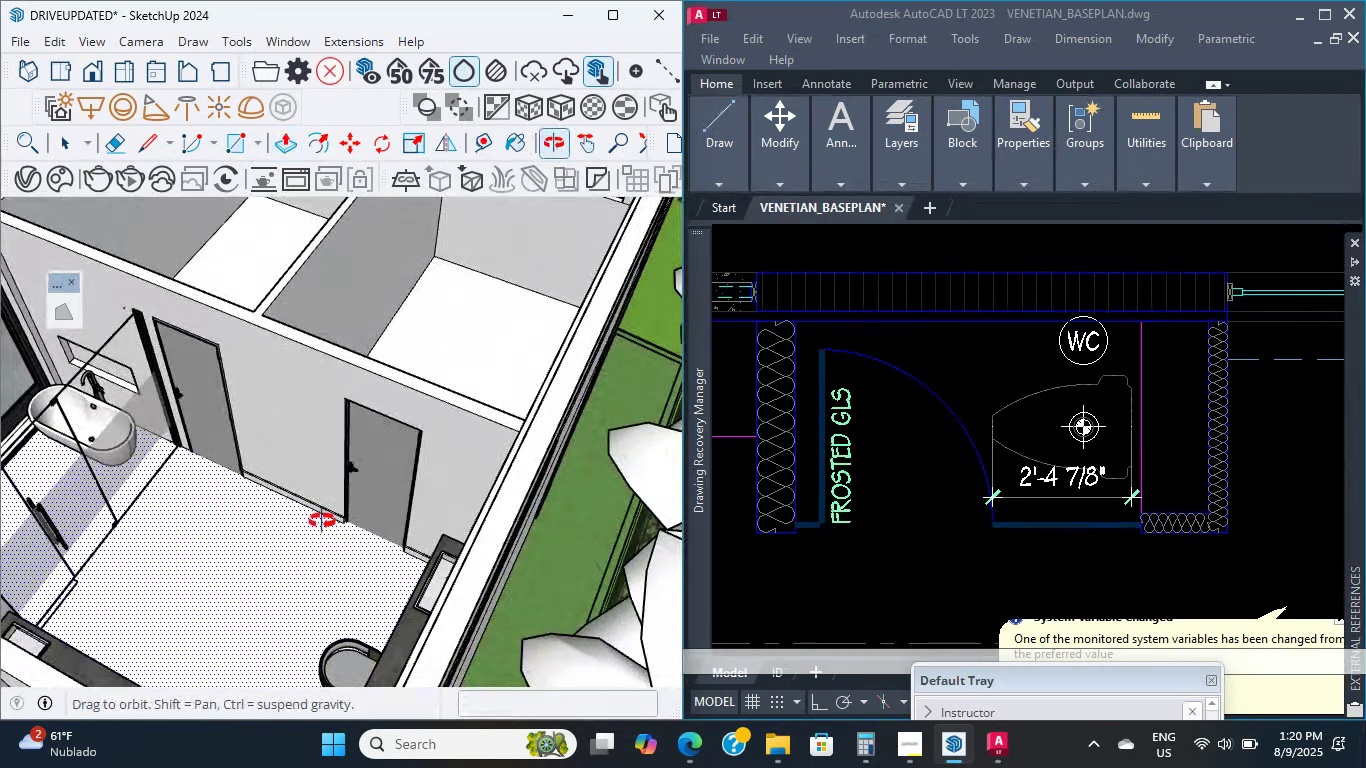 
hold_key(key=ShiftLeft, duration=0.32)
 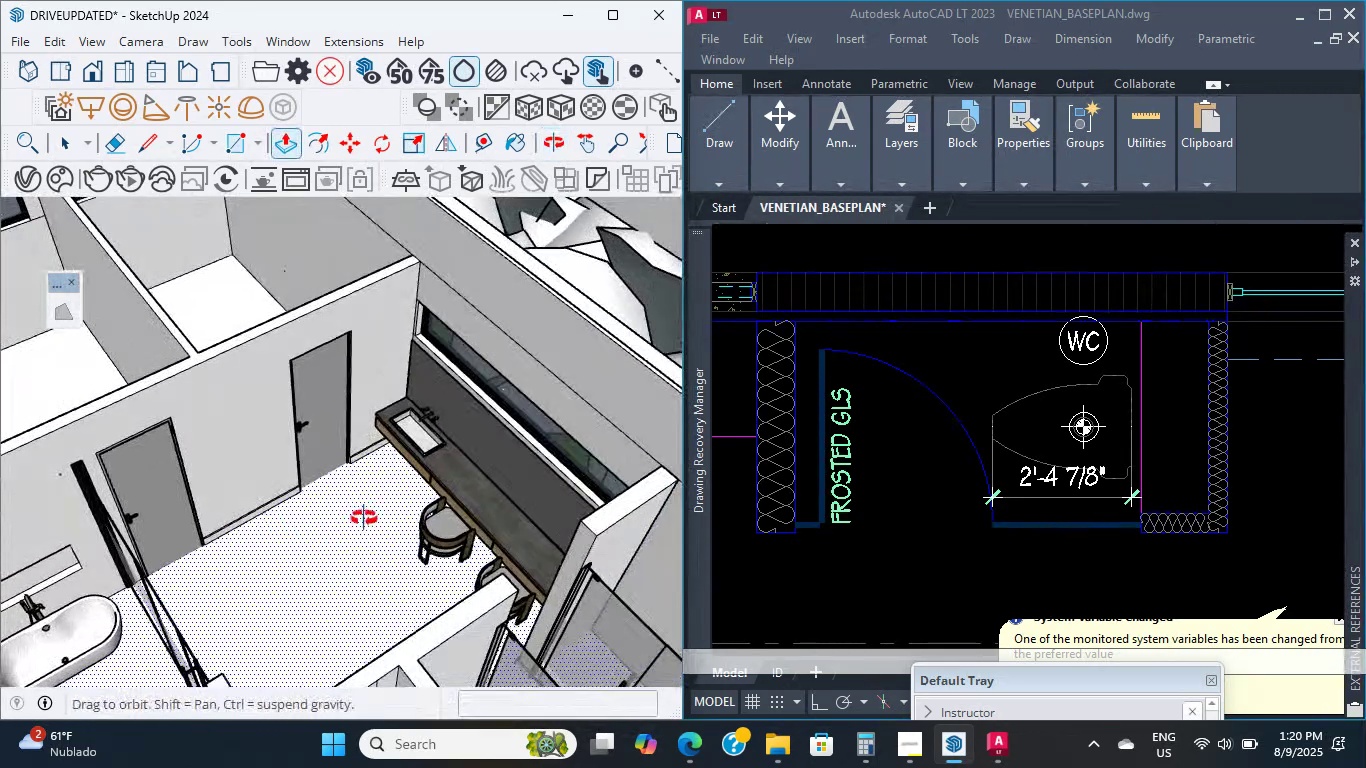 
scroll: coordinate [452, 506], scroll_direction: up, amount: 1.0
 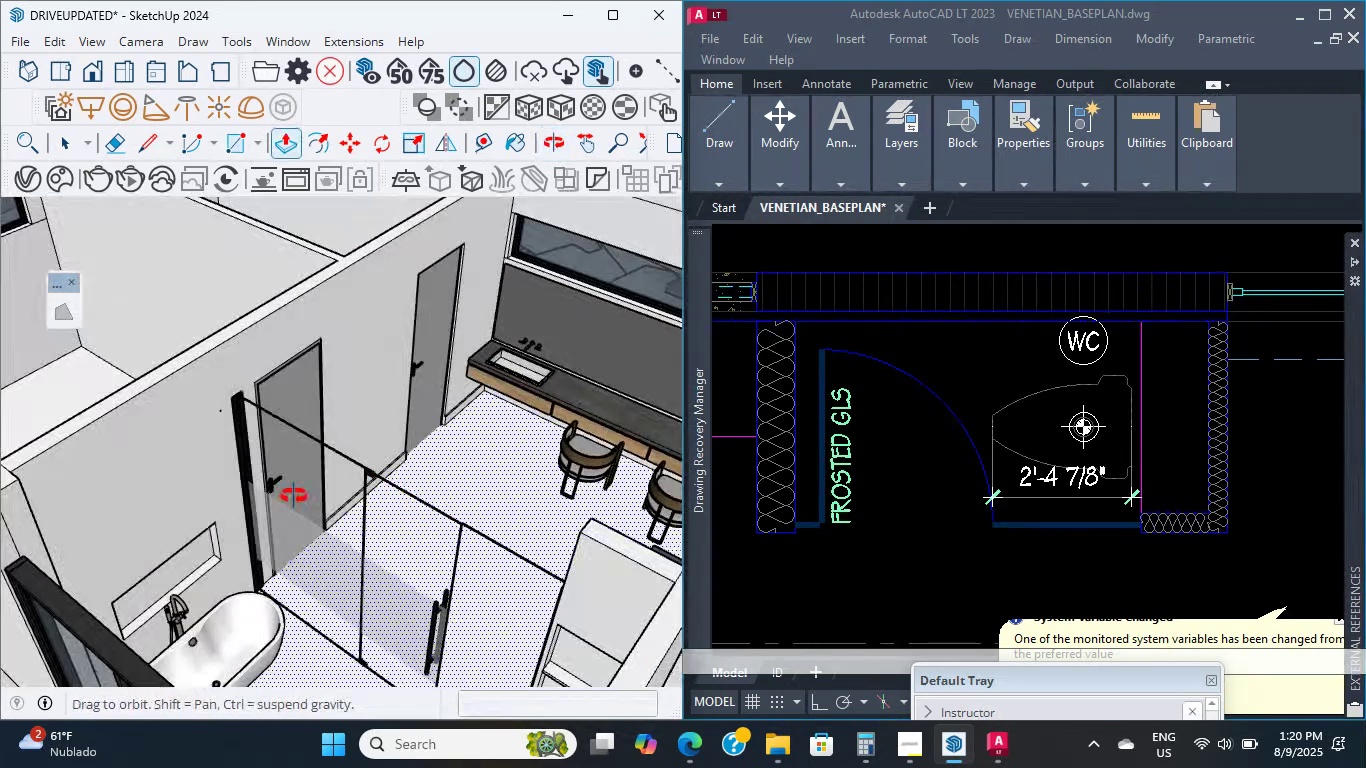 
key(Shift+ShiftLeft)
 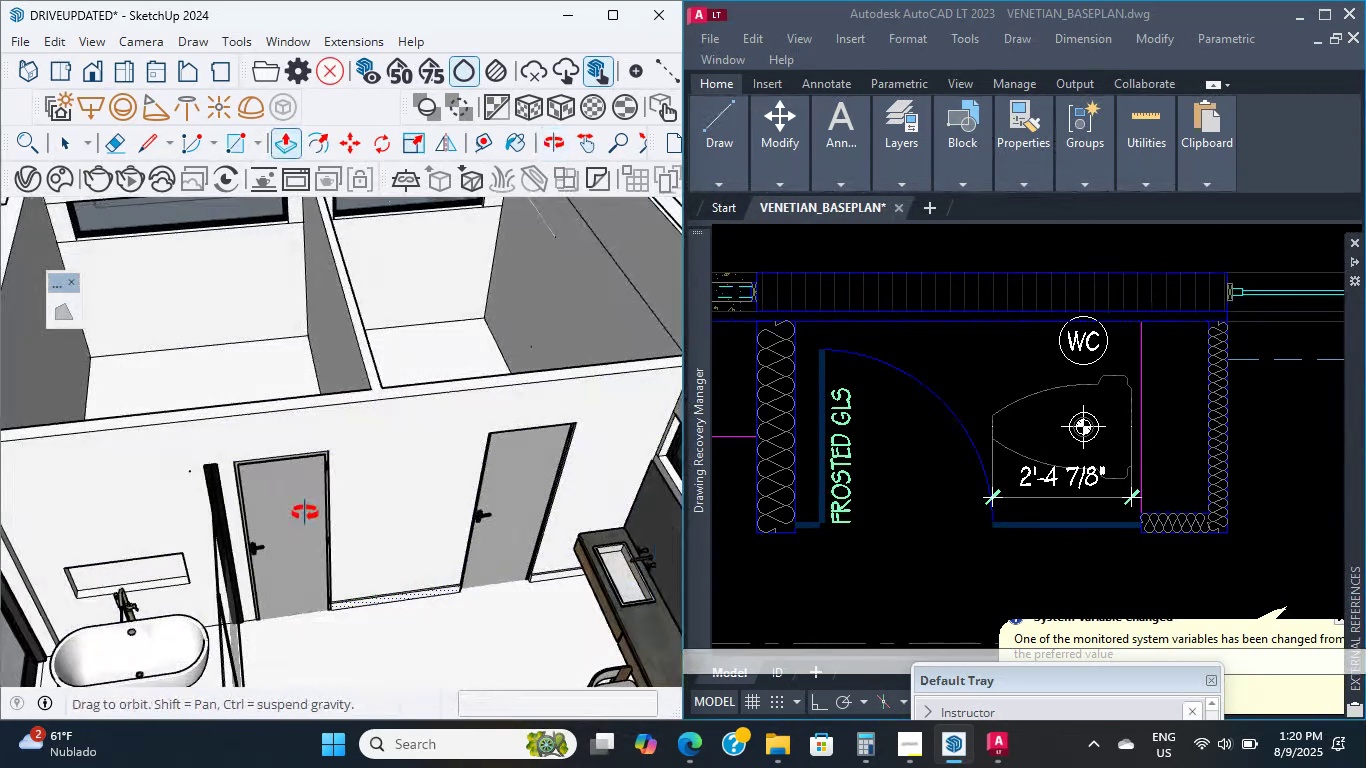 
hold_key(key=ShiftLeft, duration=0.82)
scroll: coordinate [635, 588], scroll_direction: up, amount: 3.0
 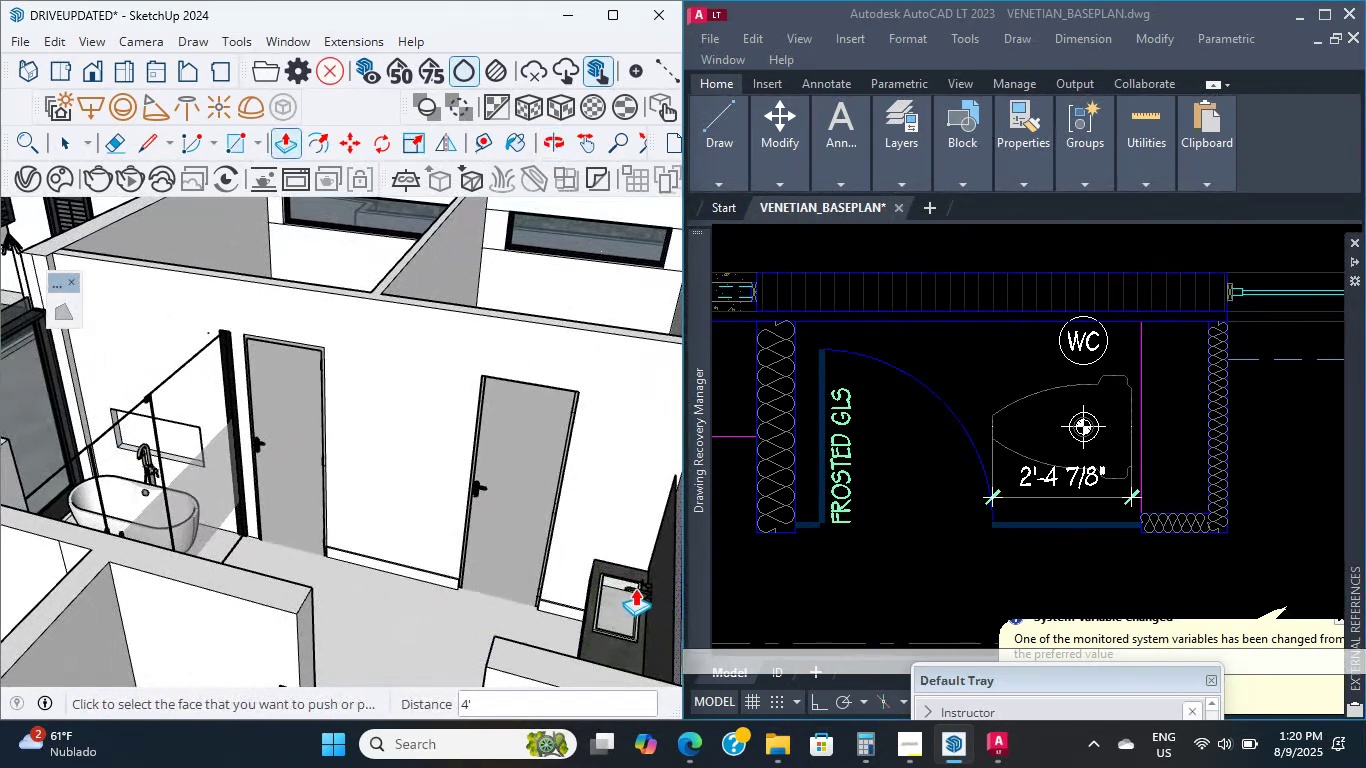 
hold_key(key=ShiftLeft, duration=0.31)
 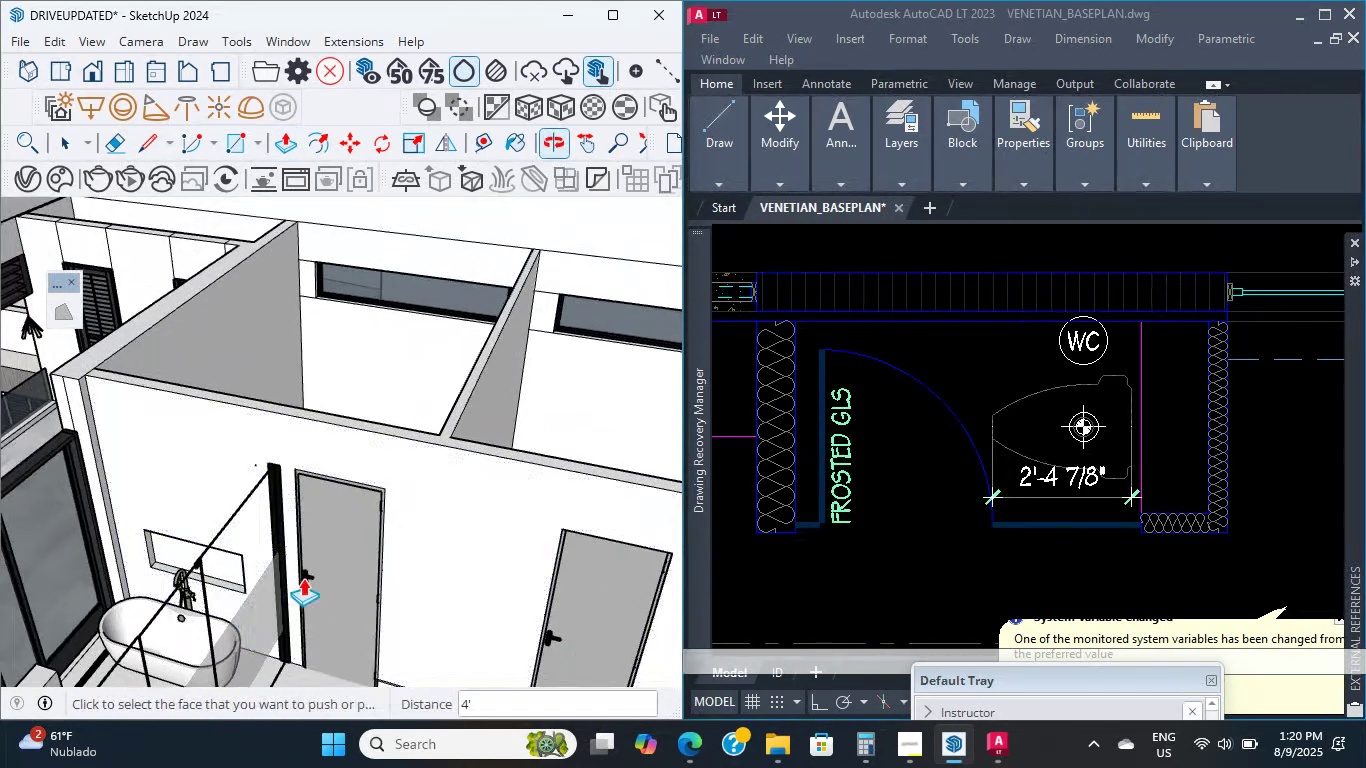 
scroll: coordinate [92, 542], scroll_direction: up, amount: 7.0
 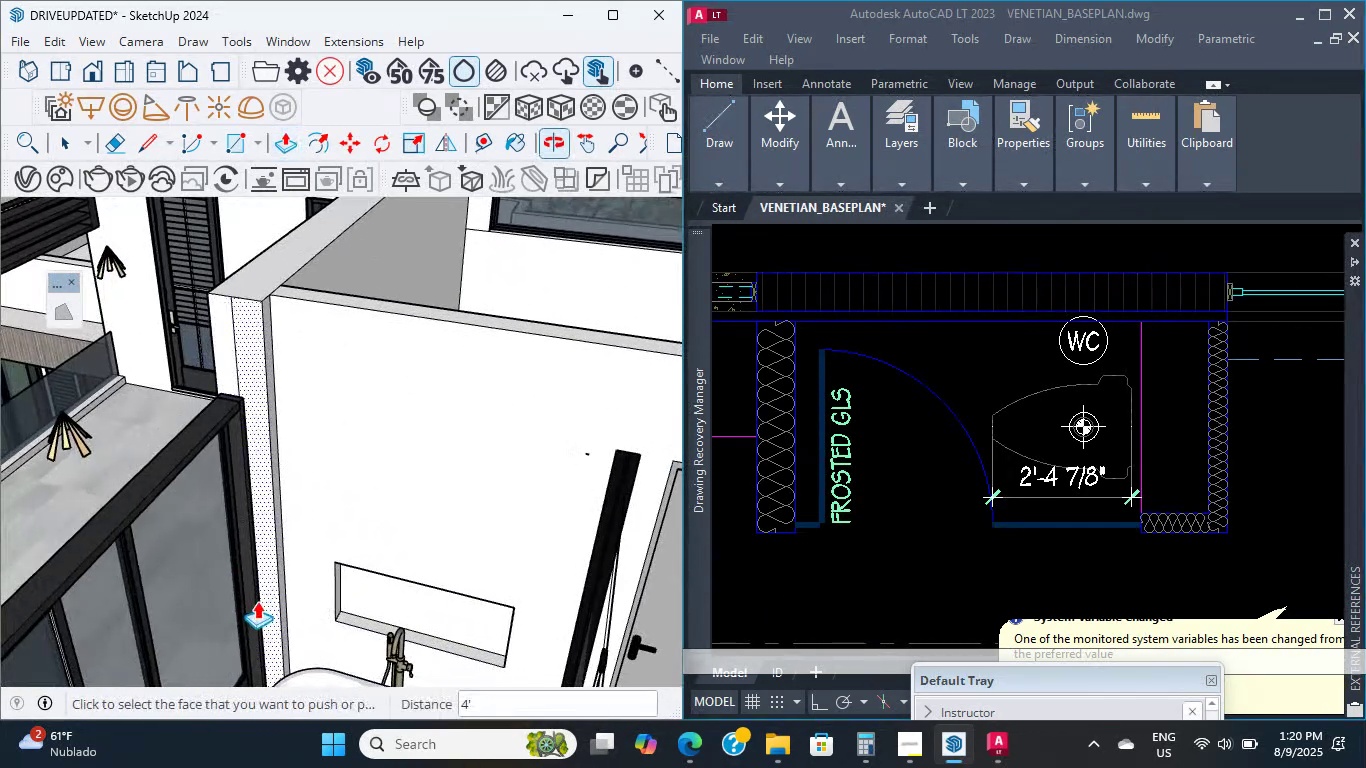 
hold_key(key=ShiftLeft, duration=0.35)
 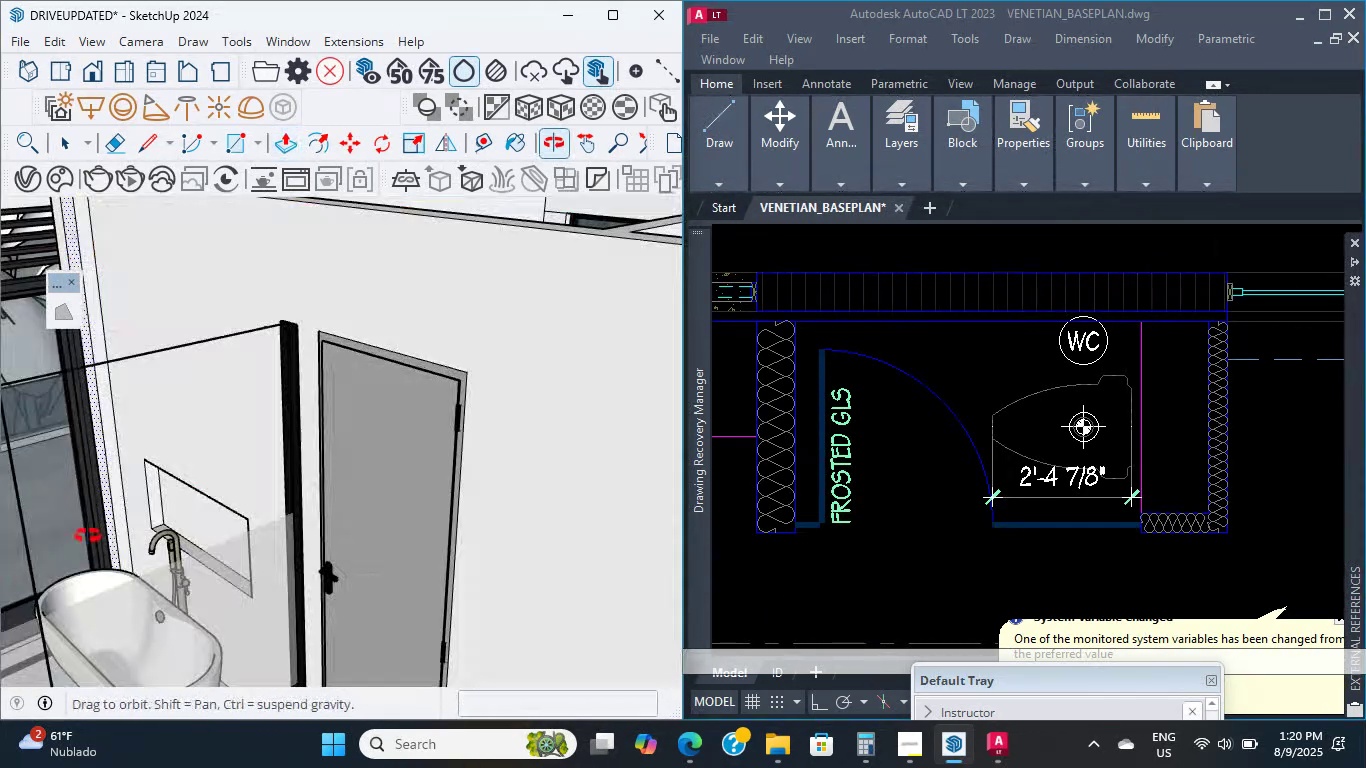 
hold_key(key=ShiftLeft, duration=1.38)
 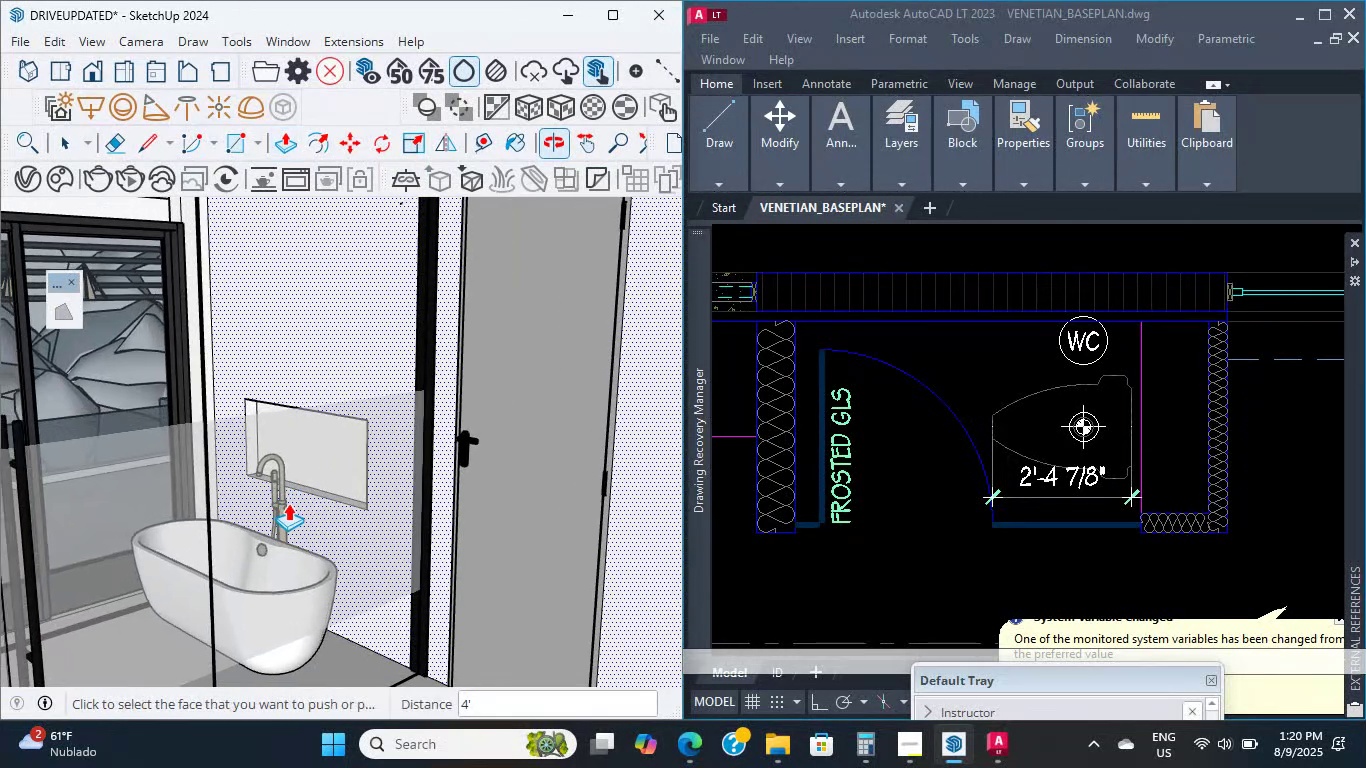 
scroll: coordinate [260, 516], scroll_direction: down, amount: 5.0
 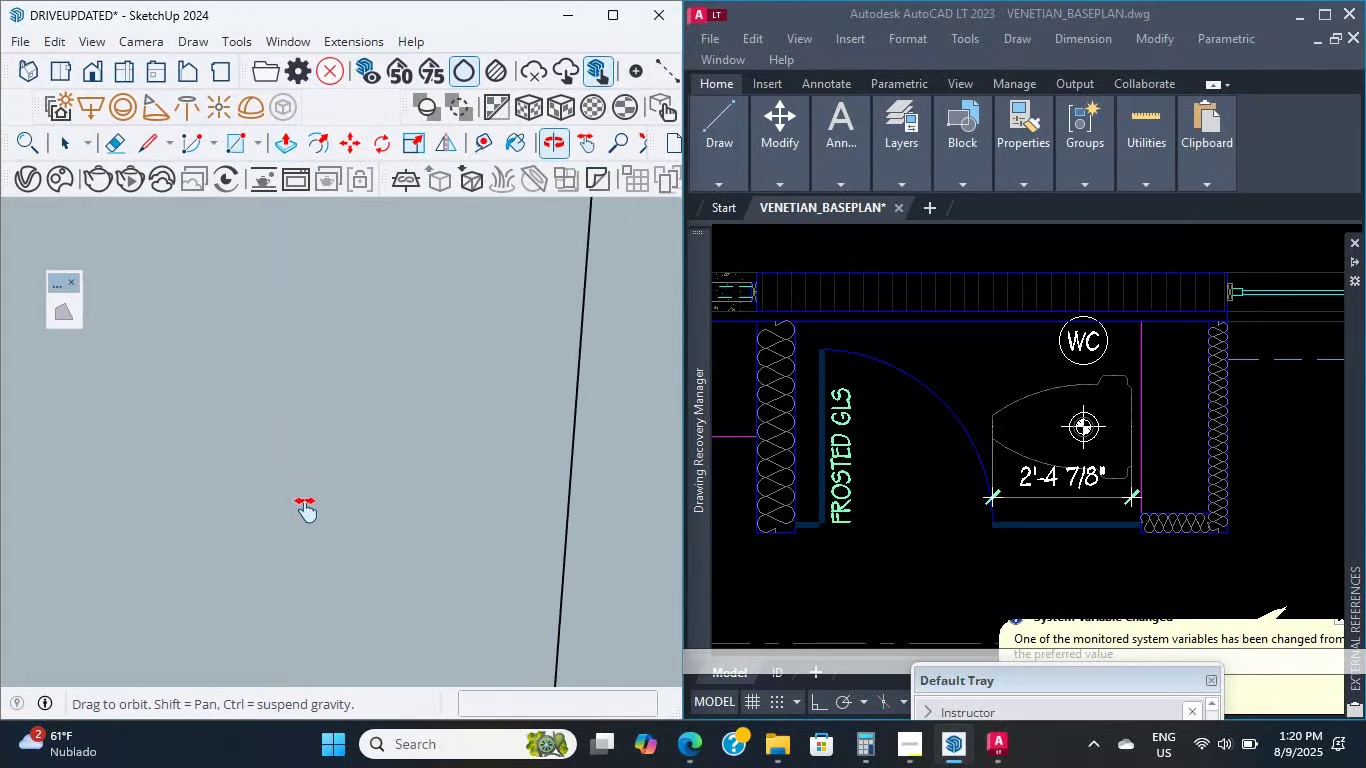 
hold_key(key=ShiftLeft, duration=1.56)
 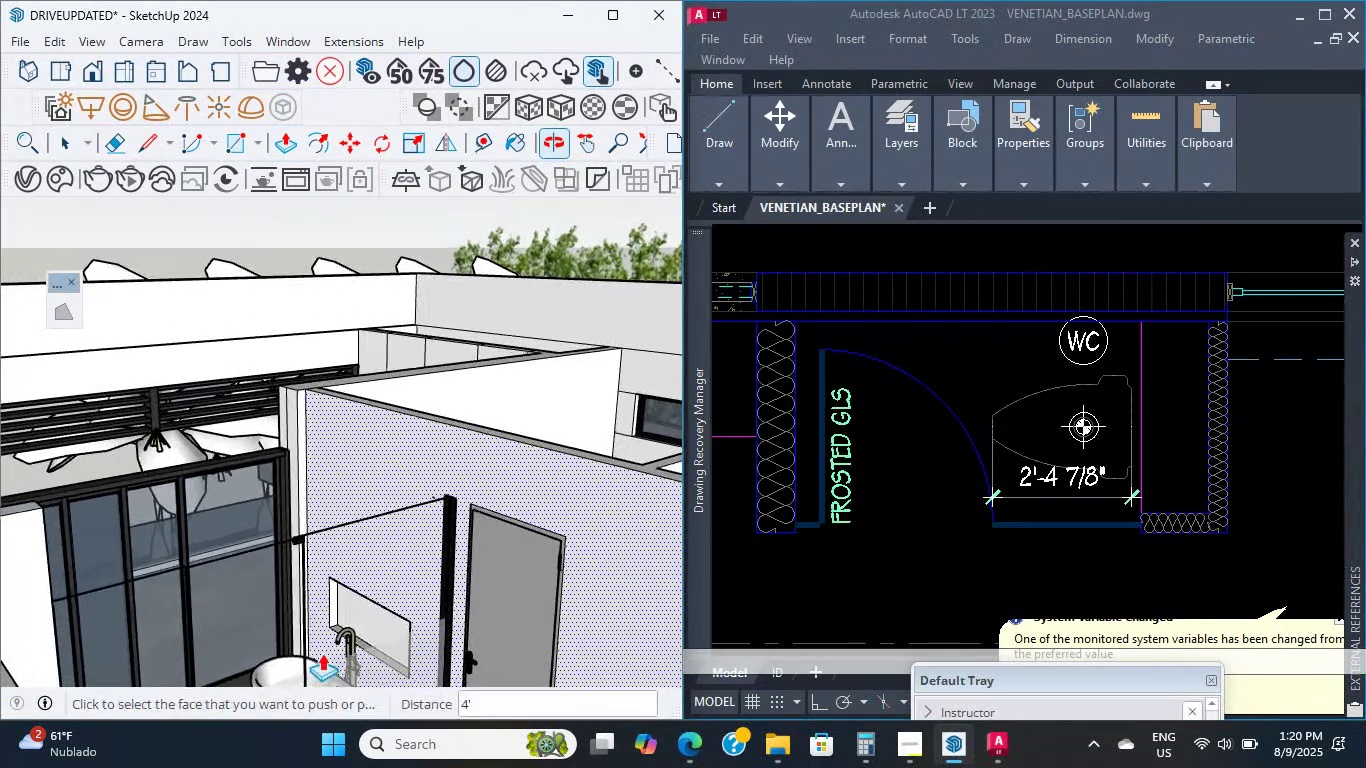 
scroll: coordinate [291, 595], scroll_direction: up, amount: 15.0
 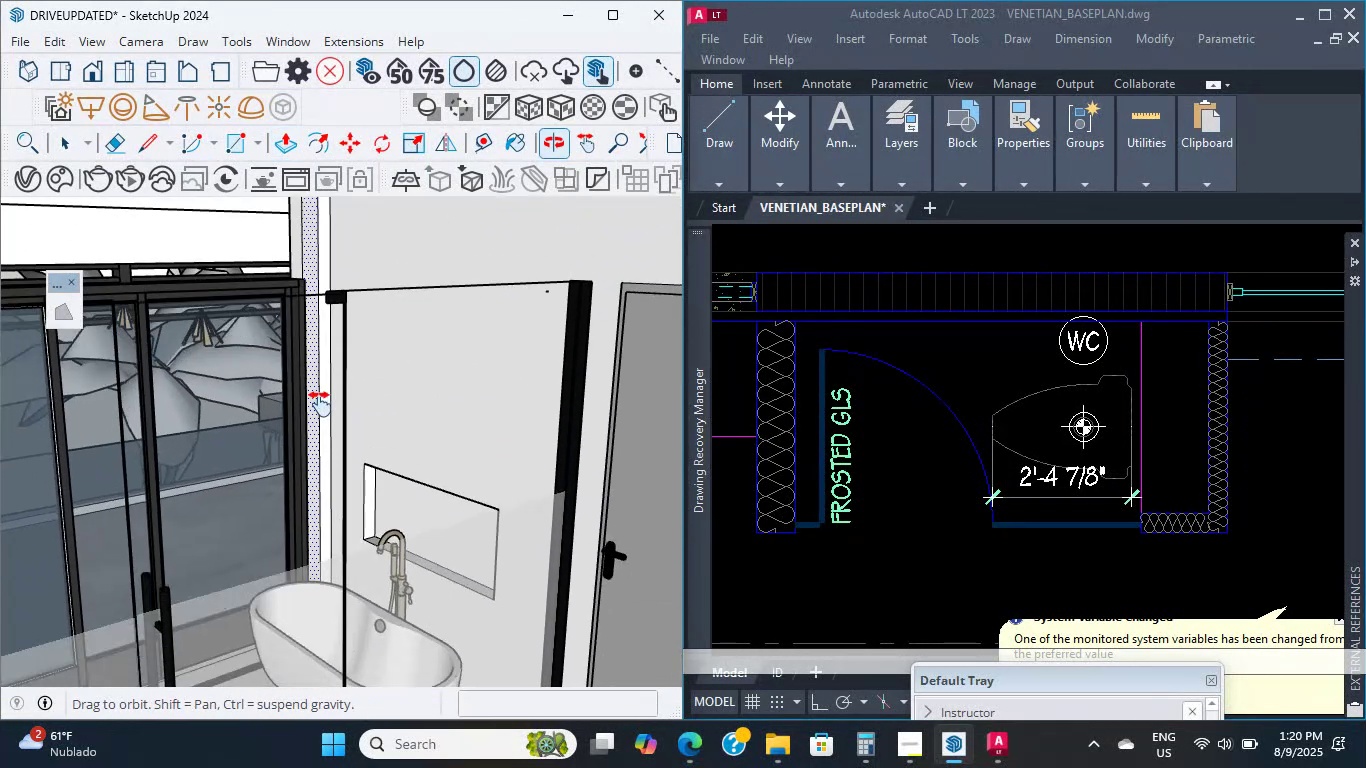 
hold_key(key=ShiftLeft, duration=2.84)
 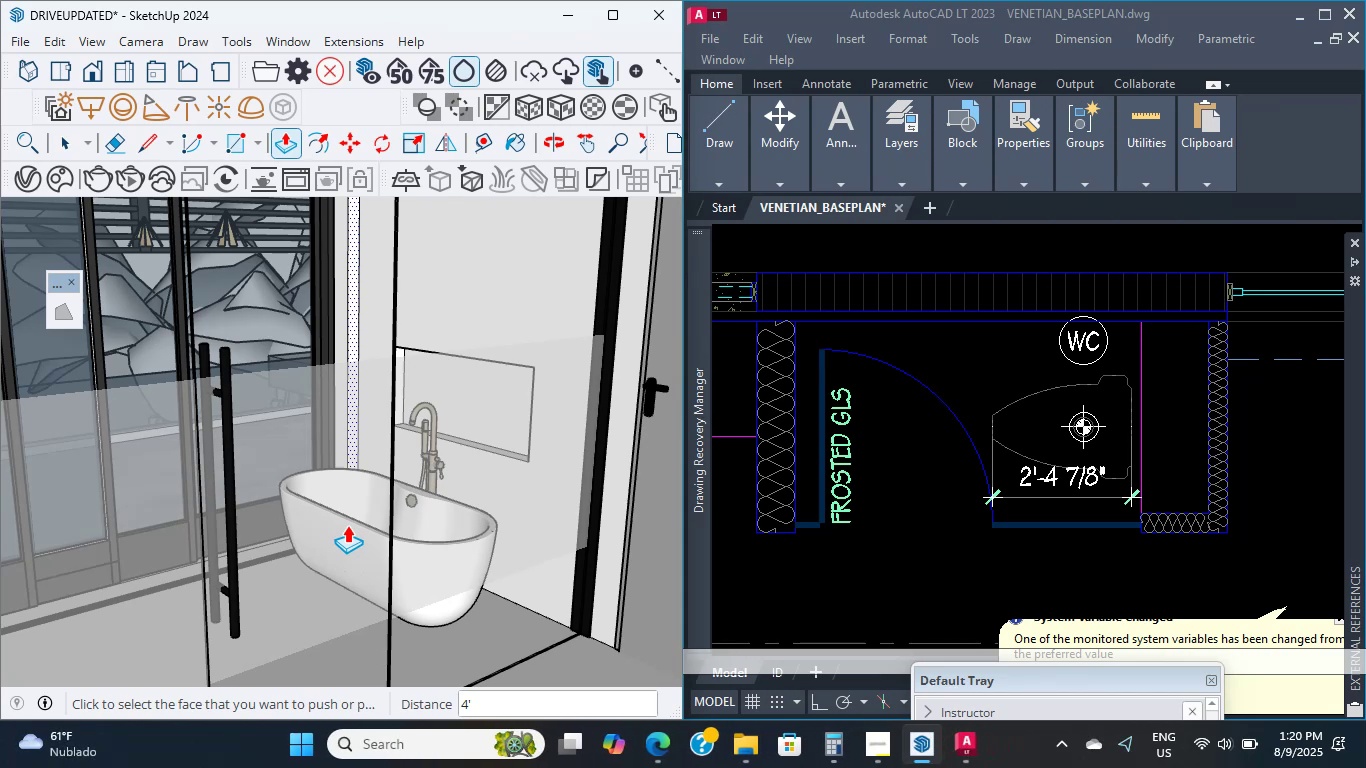 
wait(37.38)
 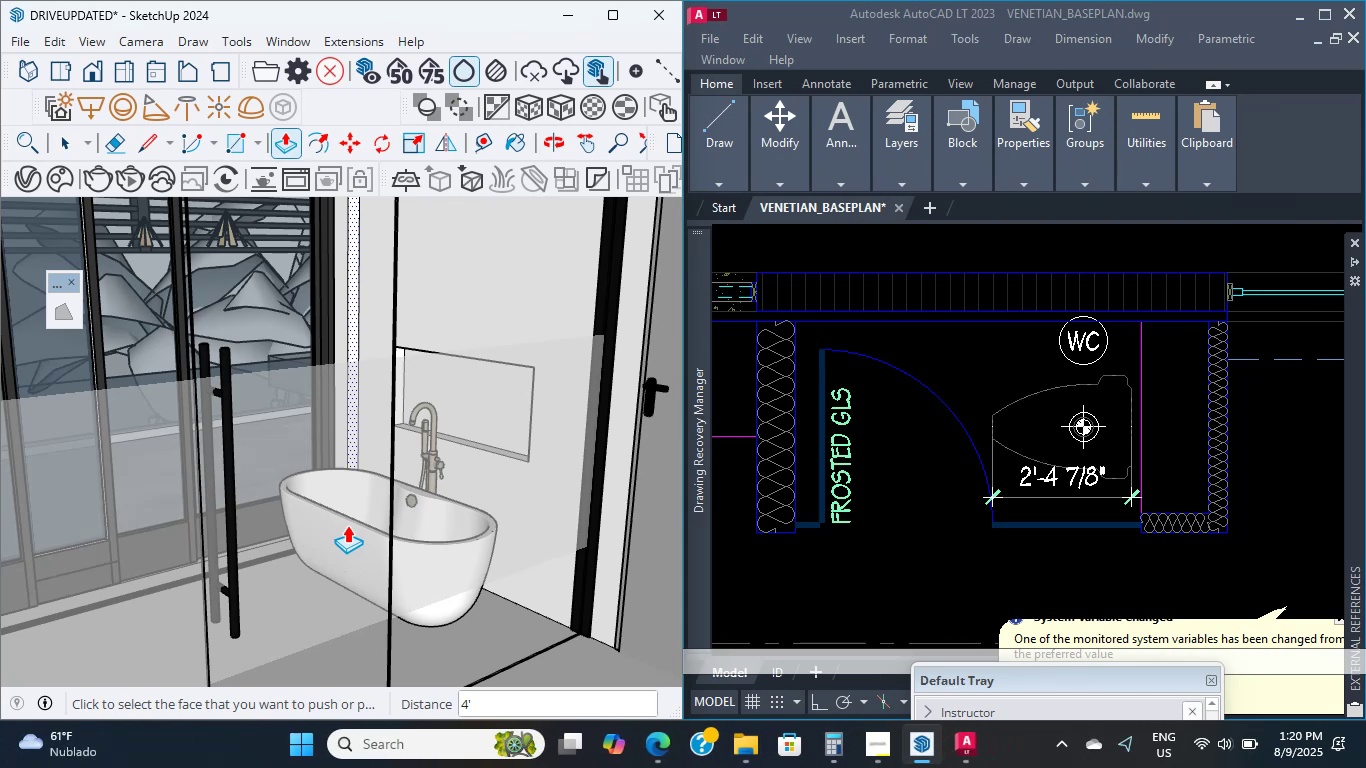 
scroll: coordinate [353, 524], scroll_direction: down, amount: 4.0
 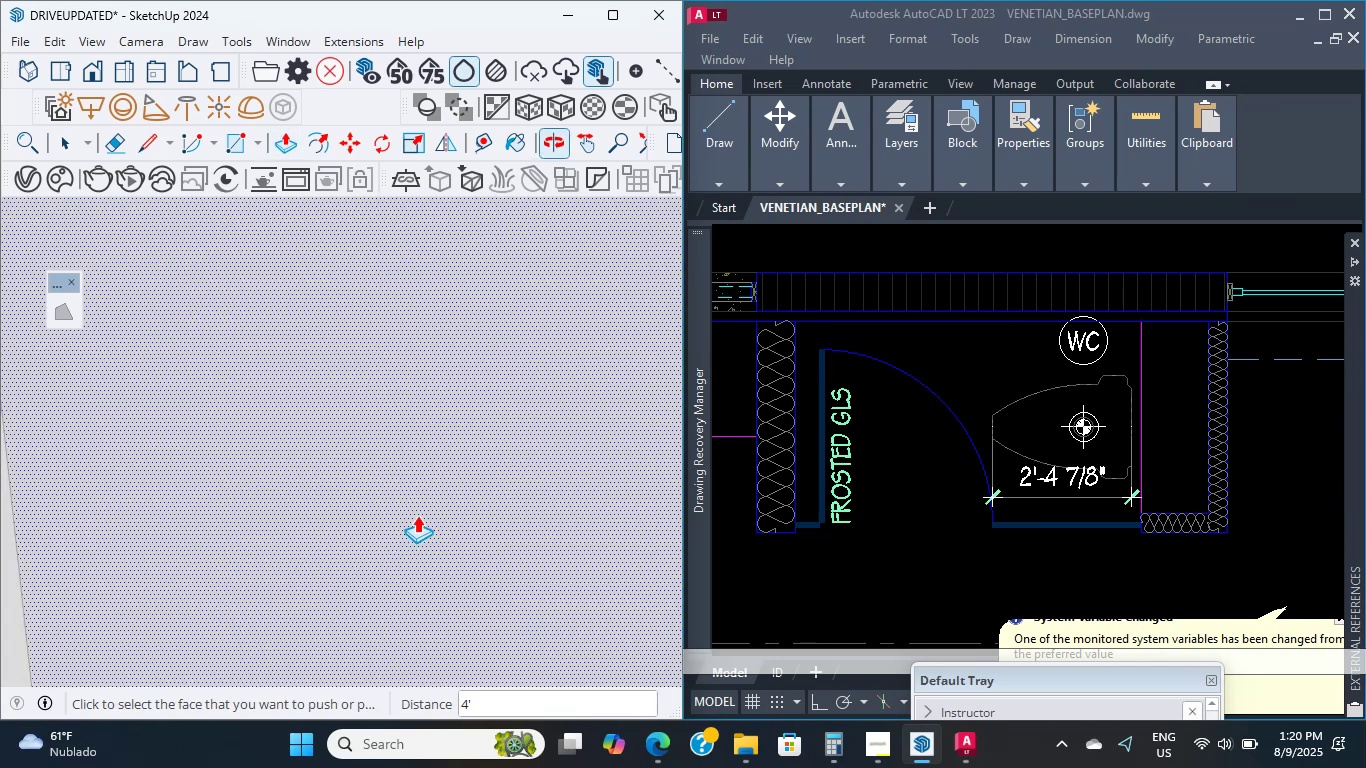 
hold_key(key=ShiftLeft, duration=3.13)
 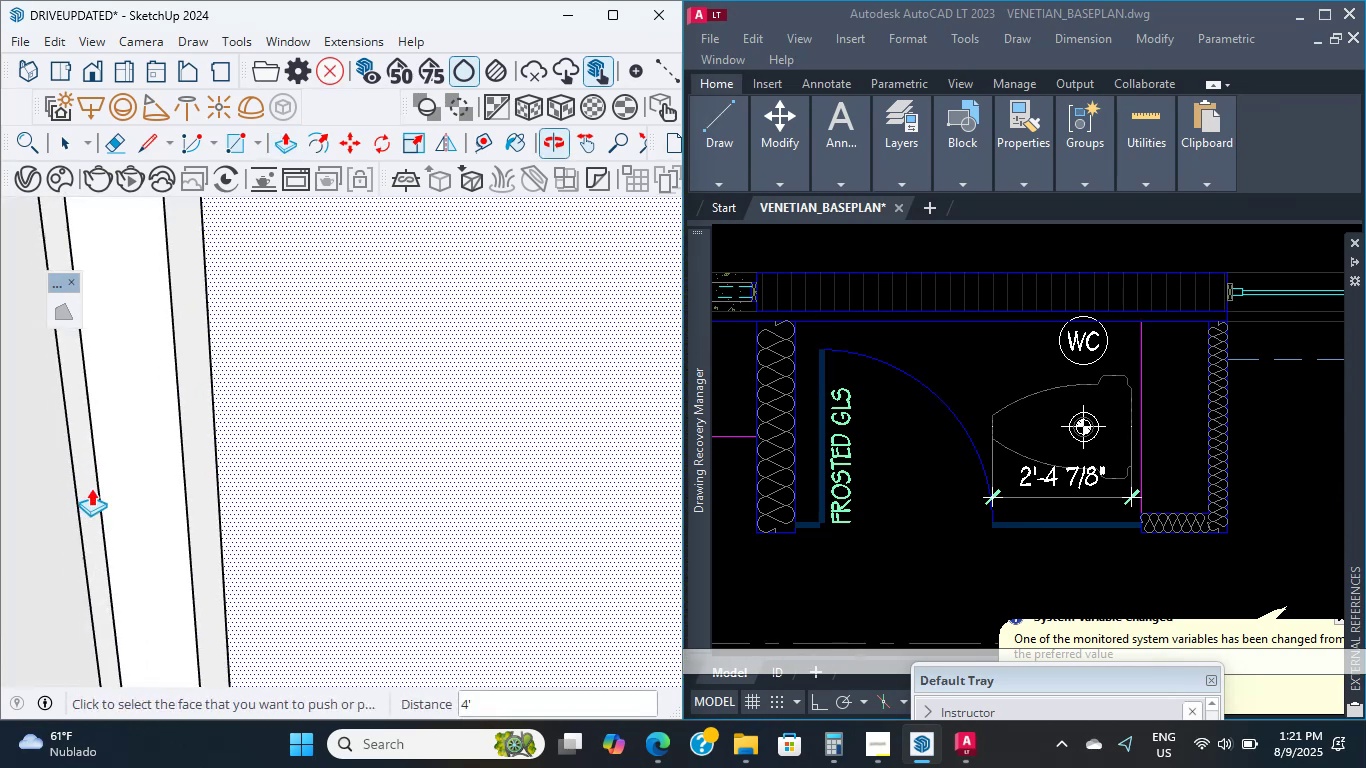 
hold_key(key=ShiftLeft, duration=1.07)
 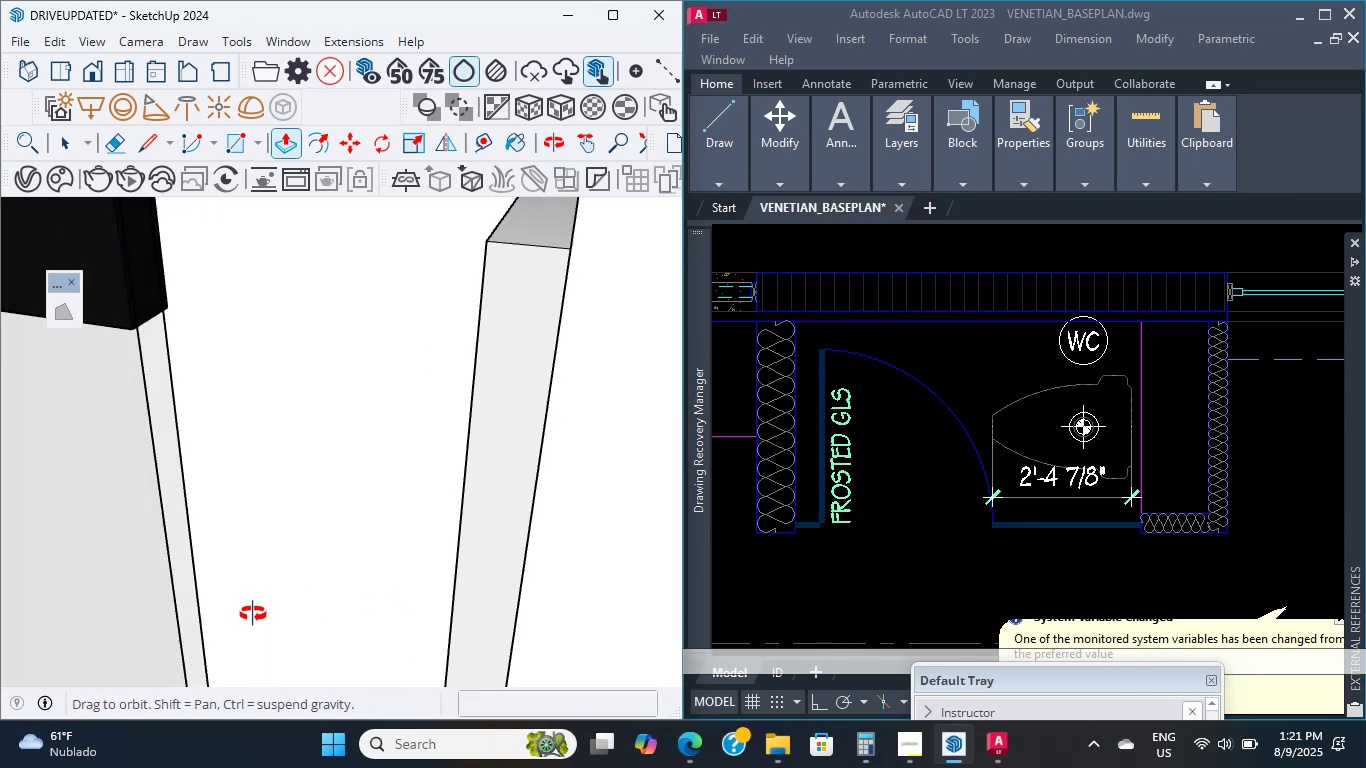 
hold_key(key=ShiftLeft, duration=1.15)
scroll: coordinate [246, 443], scroll_direction: down, amount: 6.0
 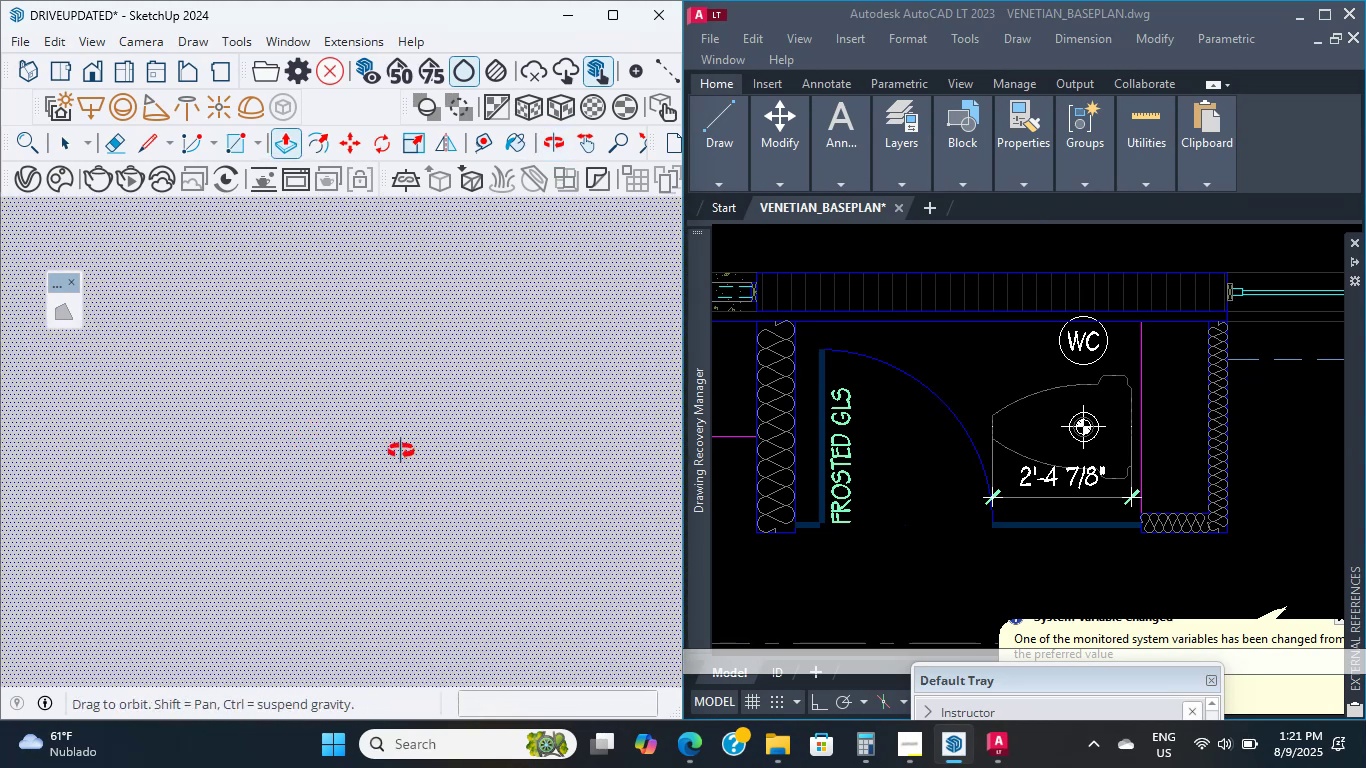 
hold_key(key=ShiftLeft, duration=0.46)
scroll: coordinate [399, 454], scroll_direction: down, amount: 1.0
 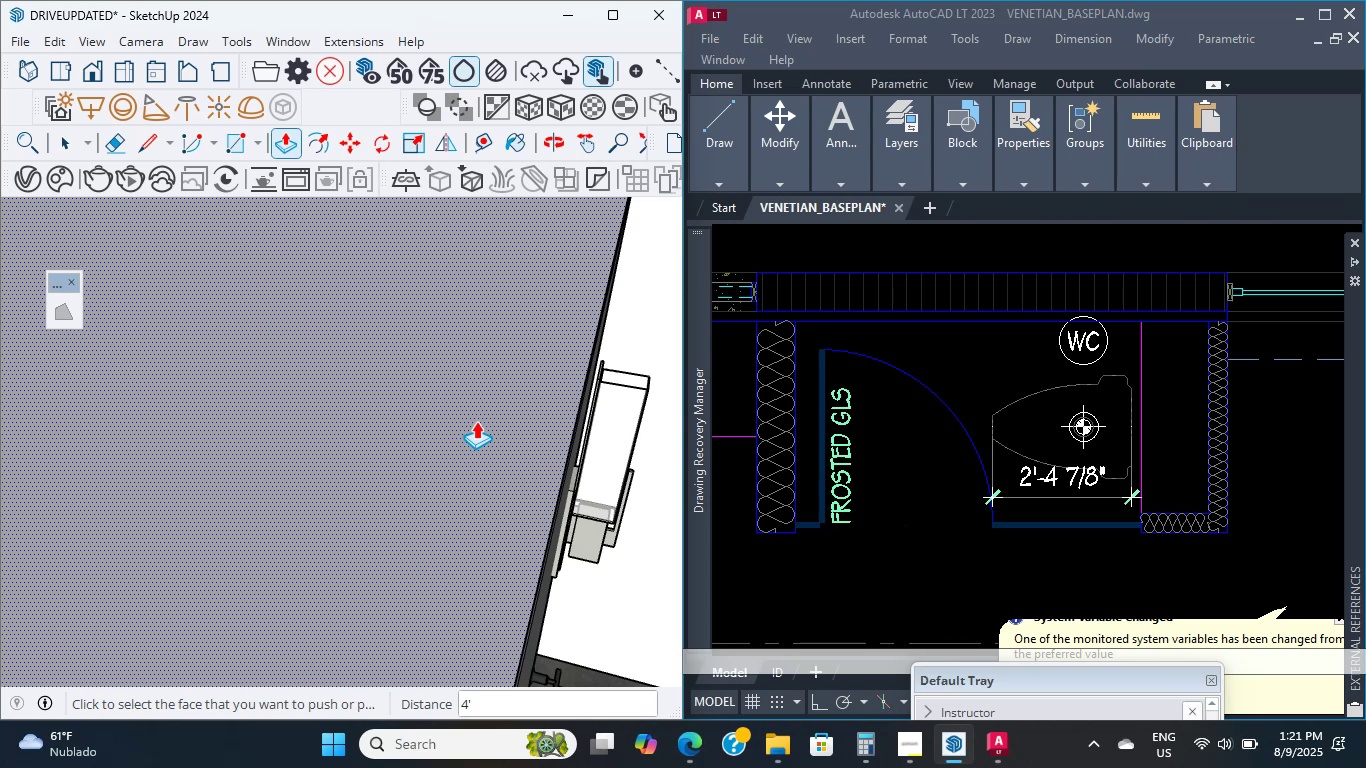 
wait(25.65)
 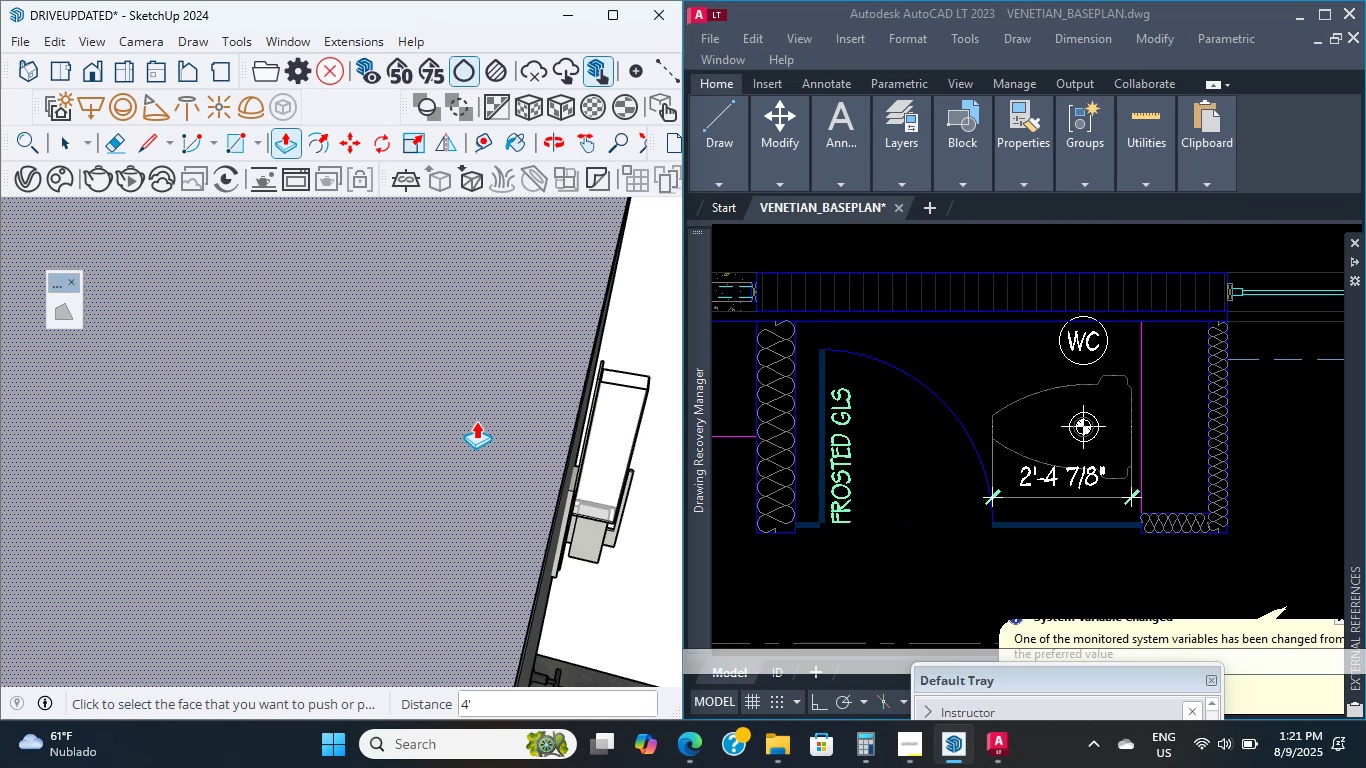 
scroll: coordinate [468, 423], scroll_direction: down, amount: 5.0
 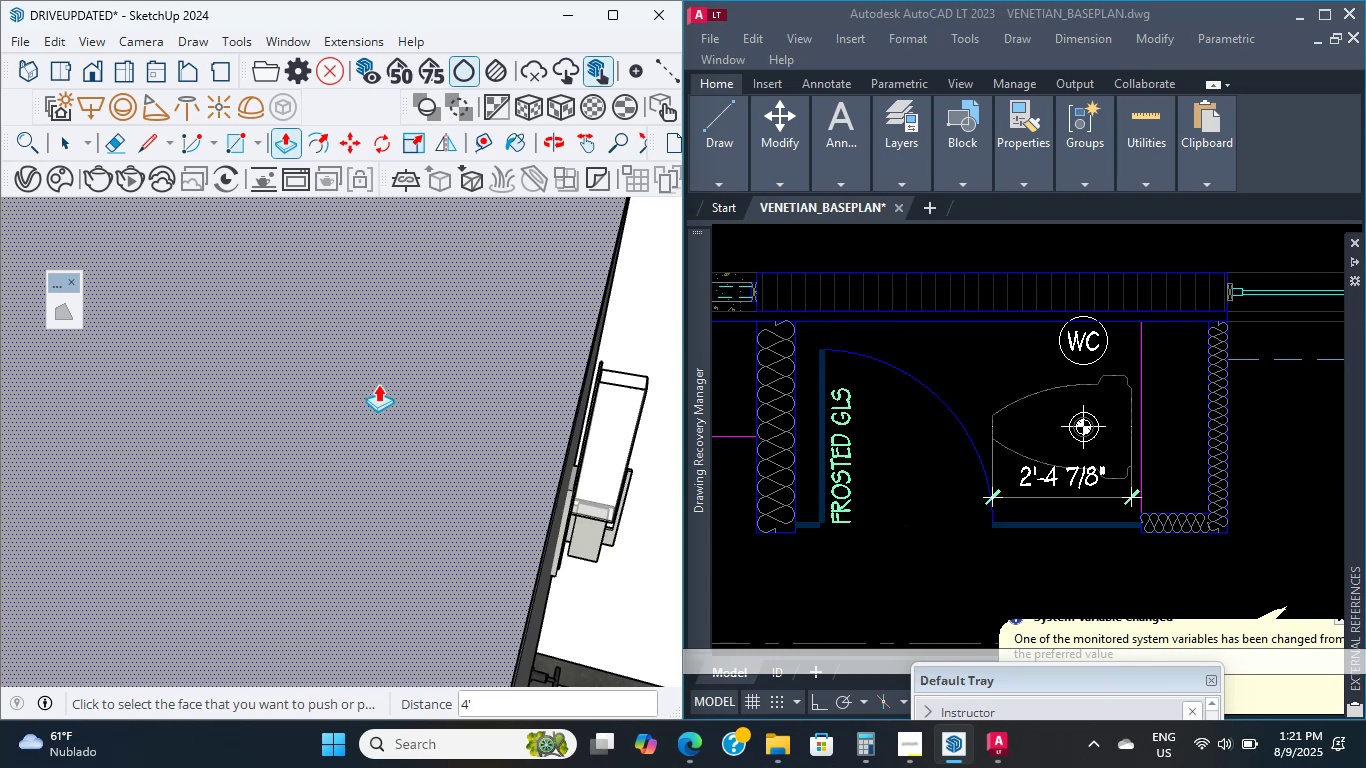 
scroll: coordinate [471, 433], scroll_direction: up, amount: 1.0
 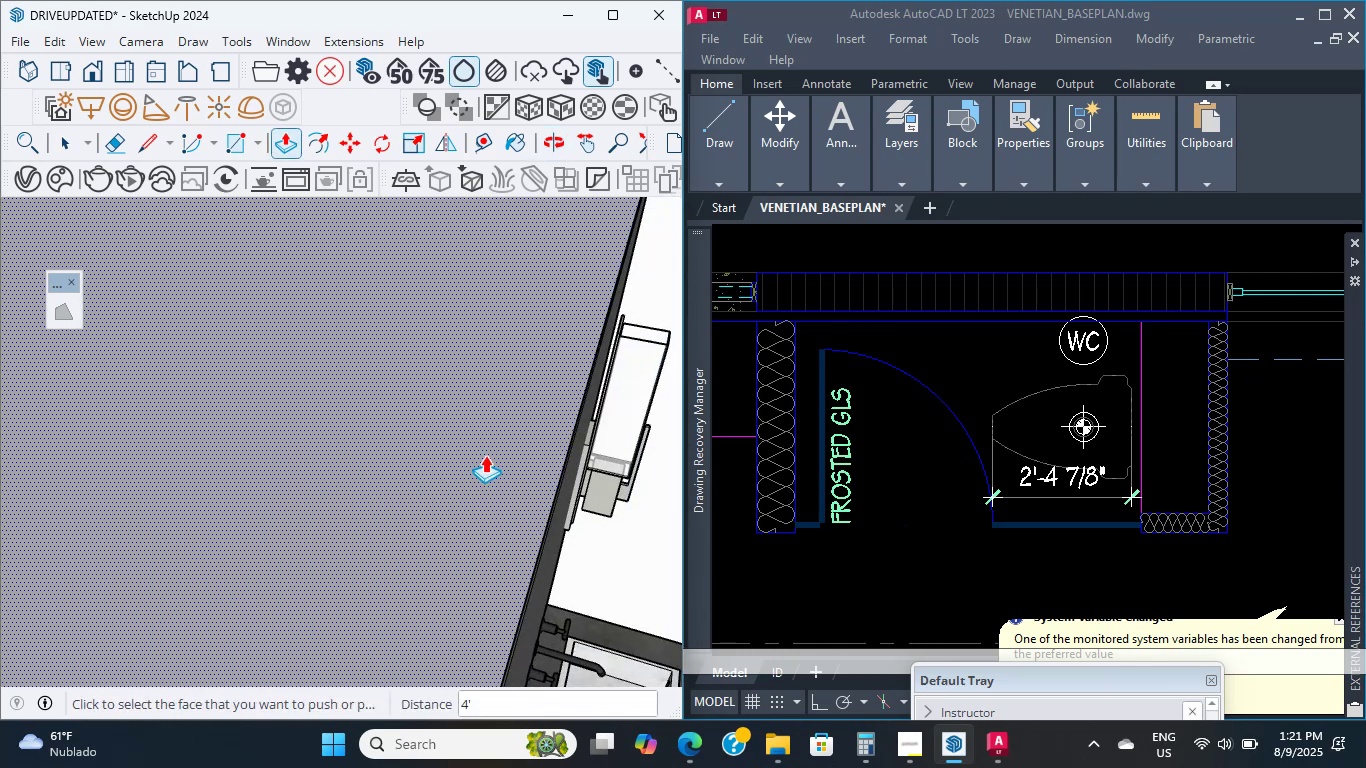 
scroll: coordinate [401, 418], scroll_direction: down, amount: 21.0
 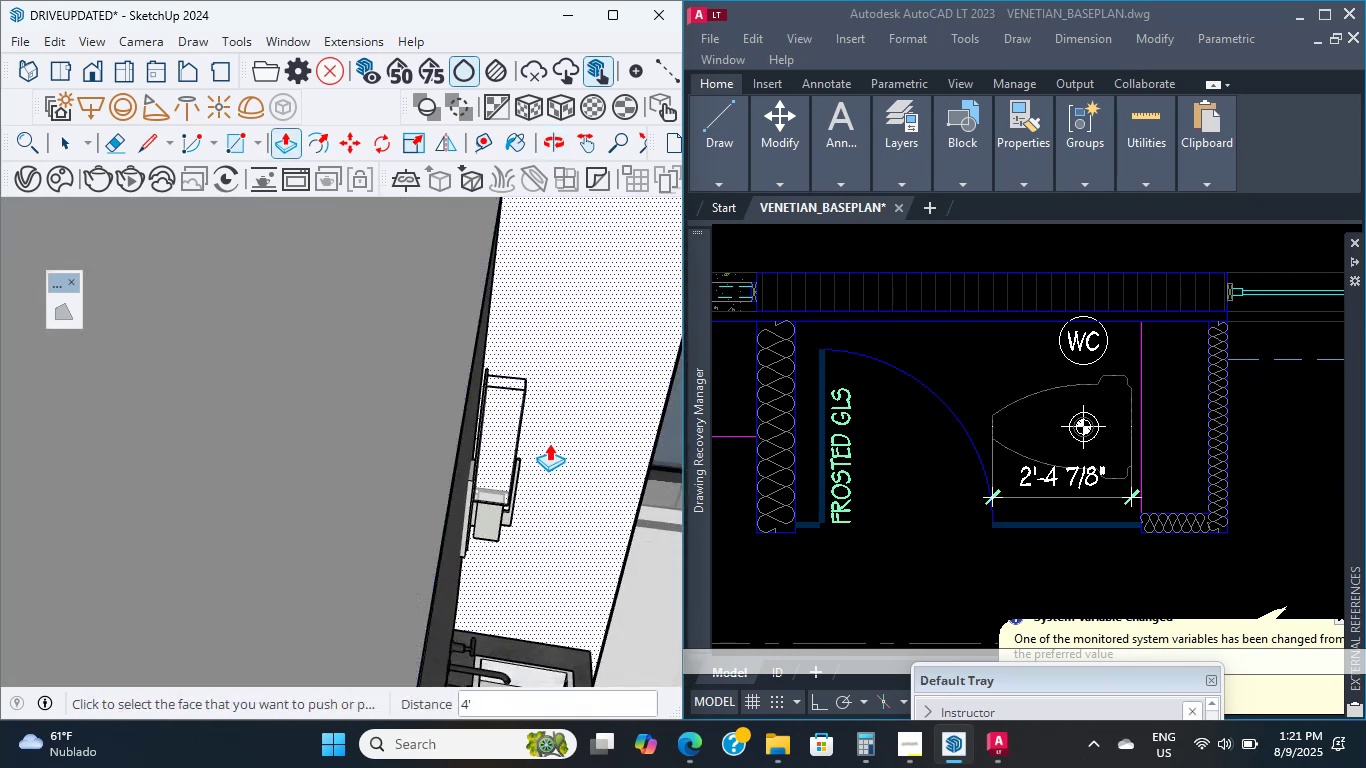 
key(Shift+ShiftLeft)
 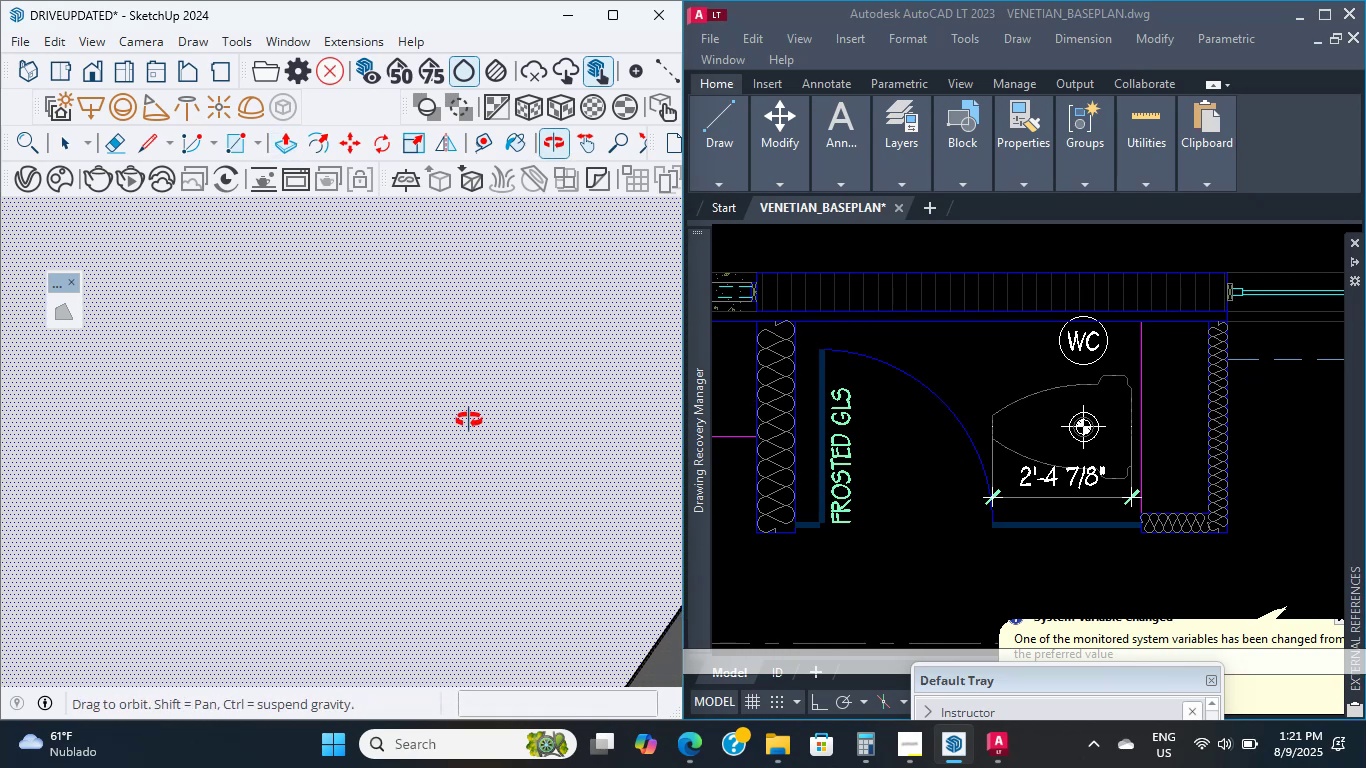 
hold_key(key=ShiftLeft, duration=0.41)
 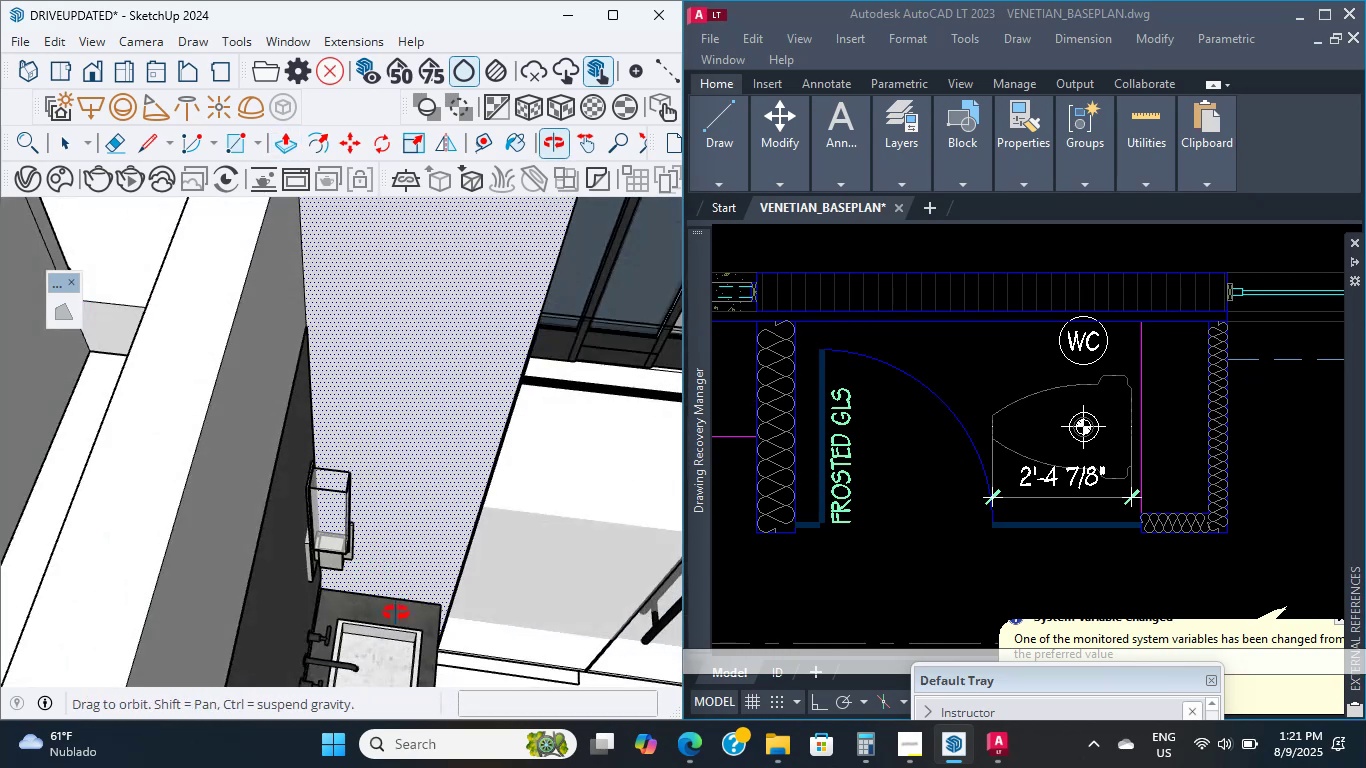 
hold_key(key=ShiftLeft, duration=1.01)
scroll: coordinate [189, 457], scroll_direction: down, amount: 10.0
 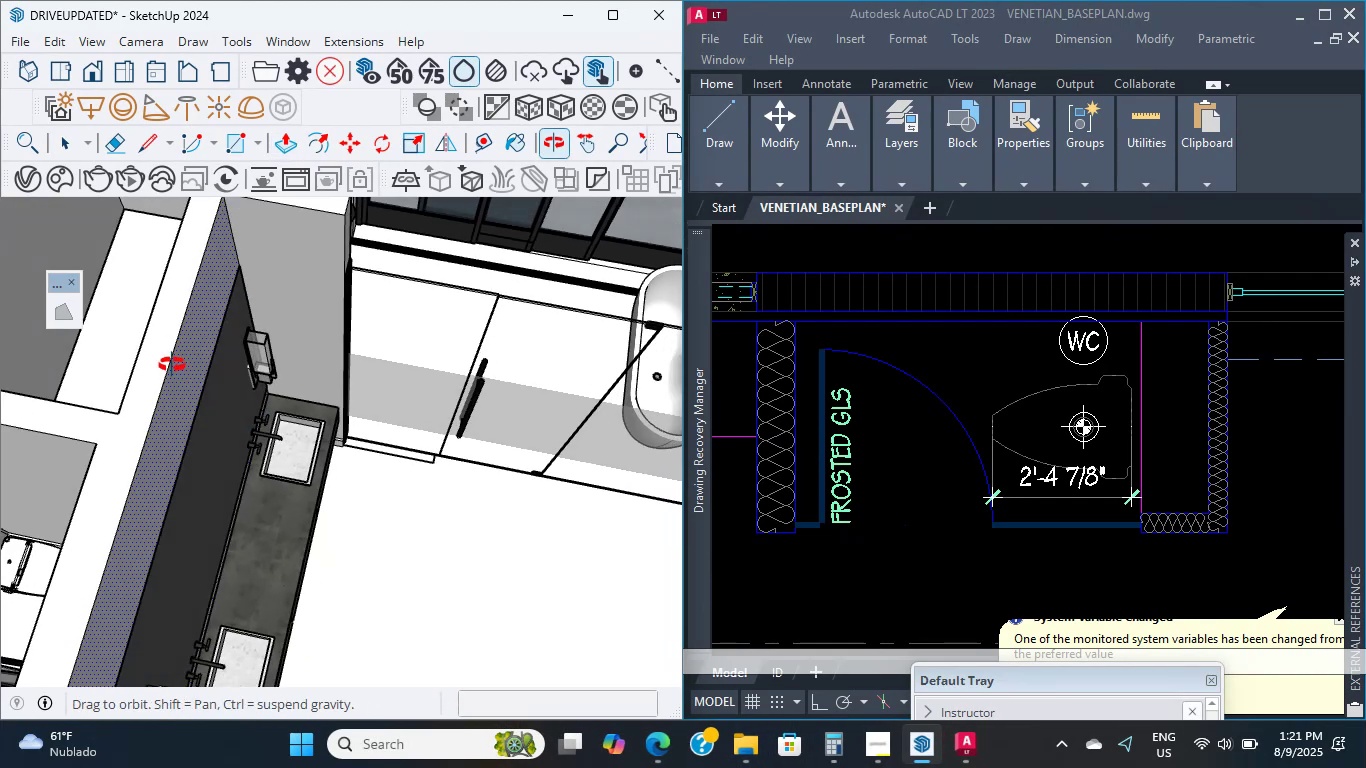 
hold_key(key=ShiftLeft, duration=0.38)
 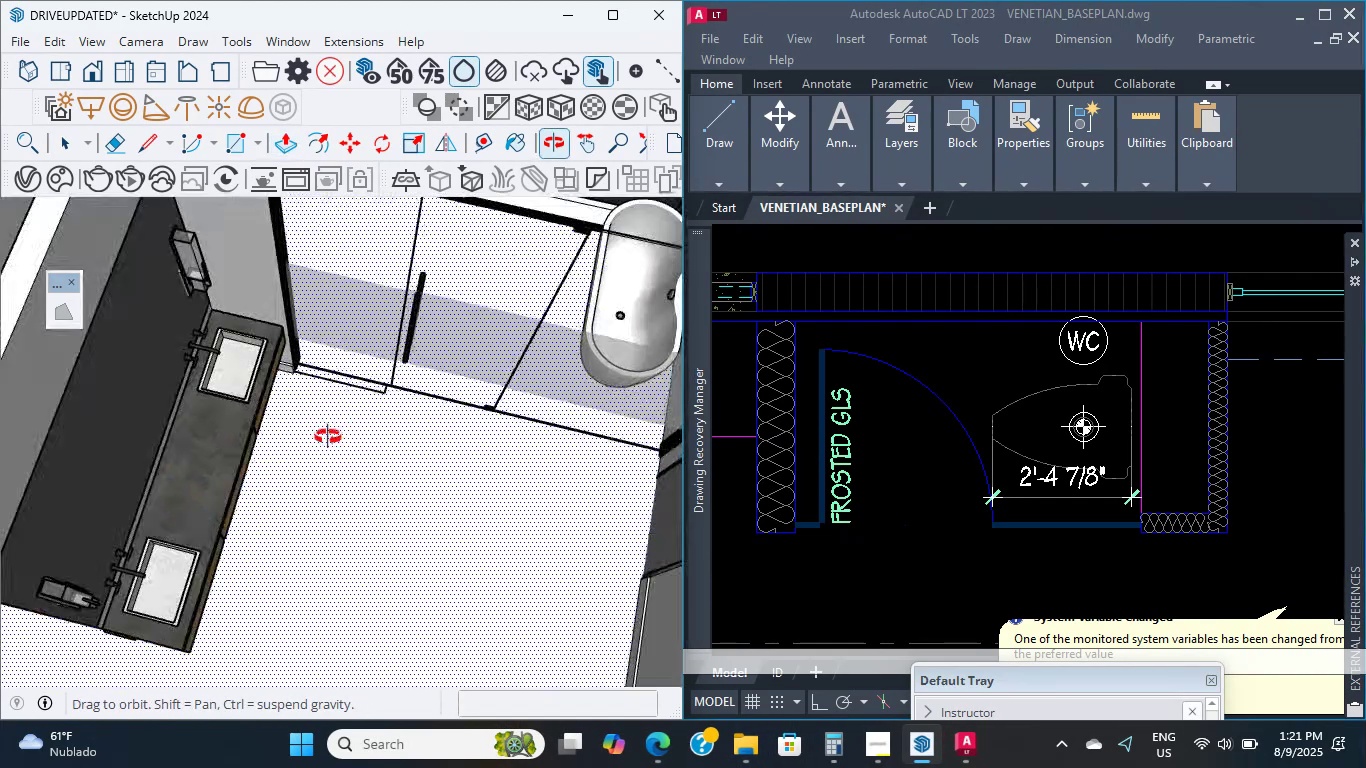 
hold_key(key=ShiftLeft, duration=0.68)
scroll: coordinate [284, 248], scroll_direction: down, amount: 7.0
 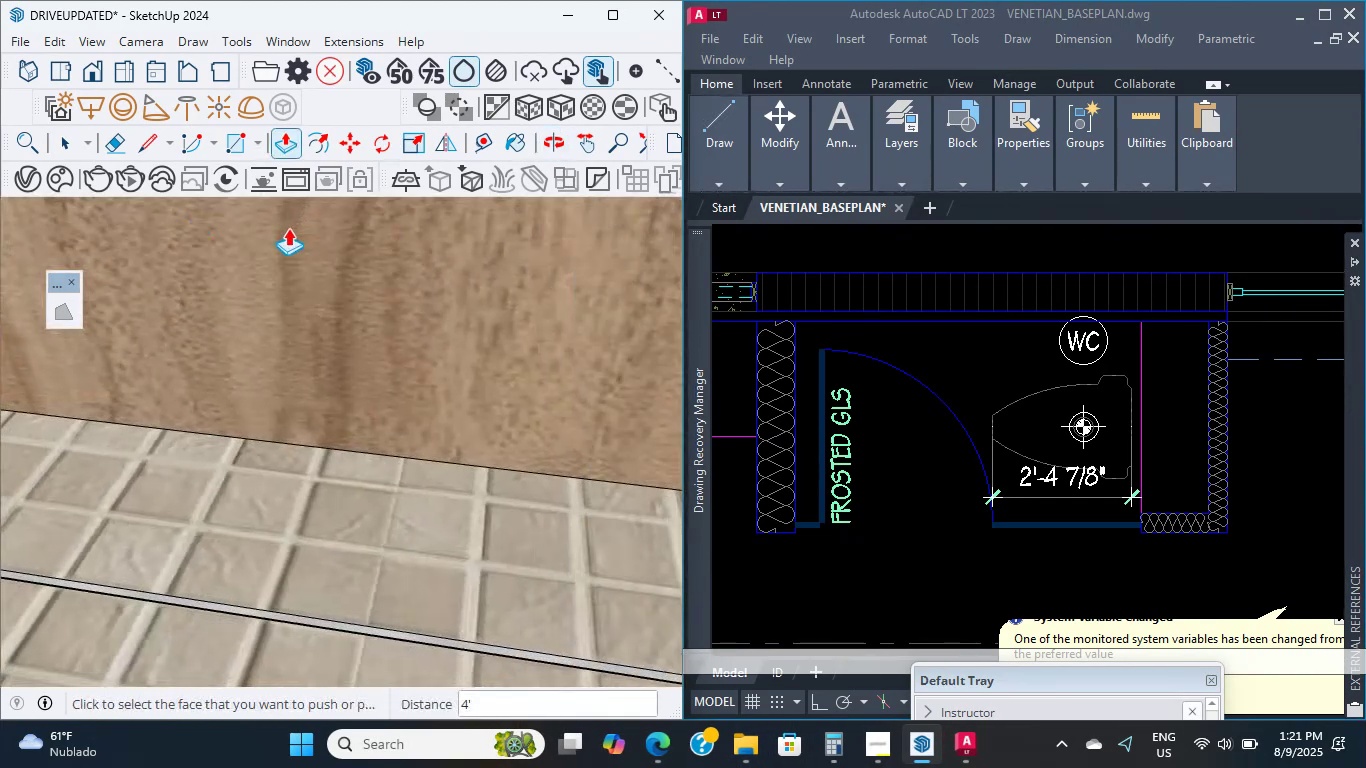 
hold_key(key=ShiftLeft, duration=0.94)
 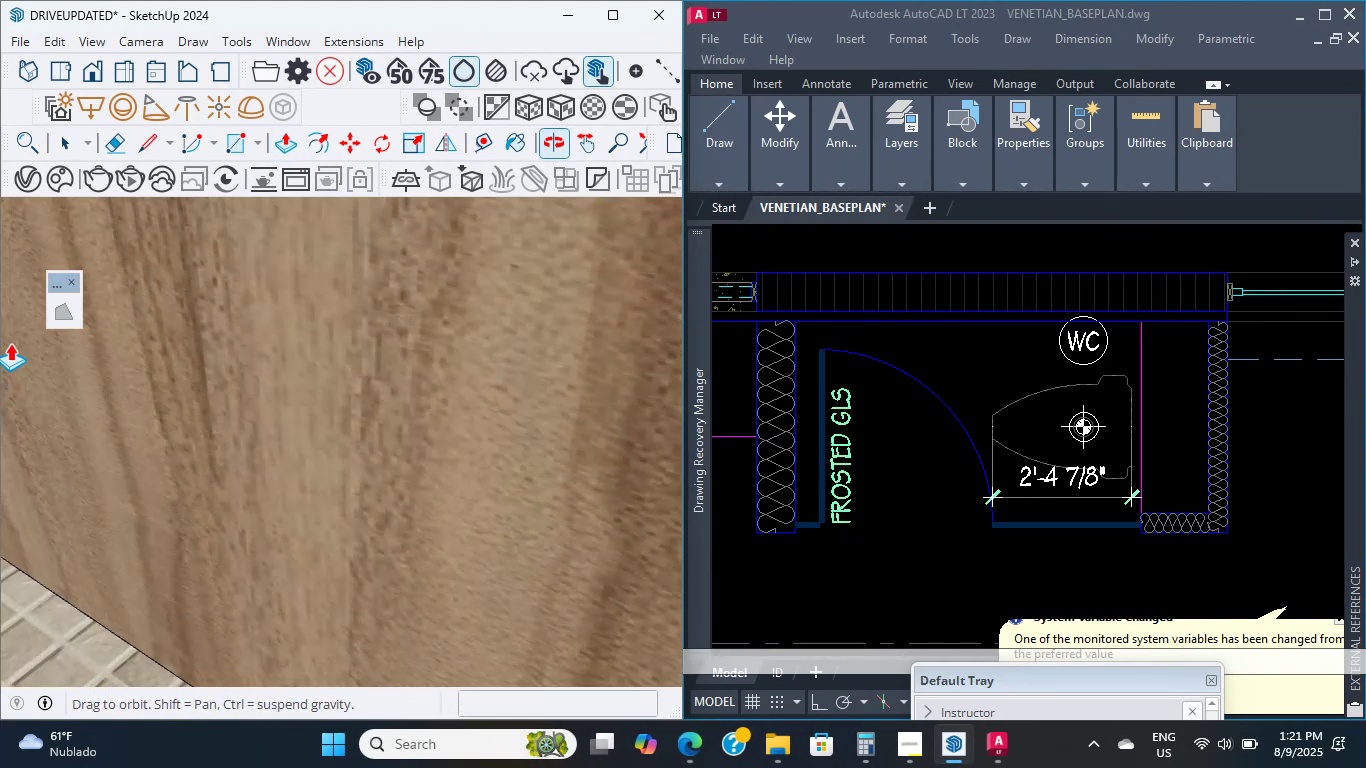 
hold_key(key=ShiftLeft, duration=1.19)
 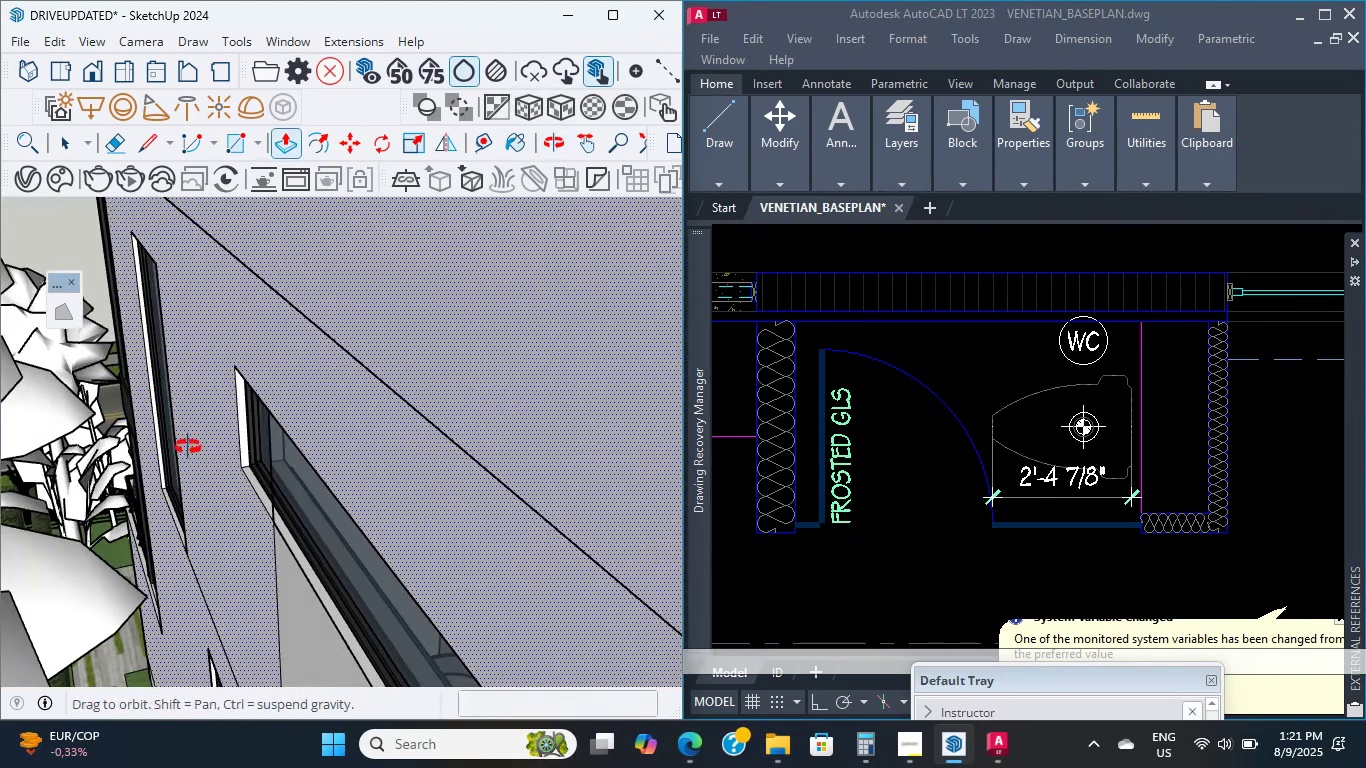 
hold_key(key=ShiftLeft, duration=0.42)
 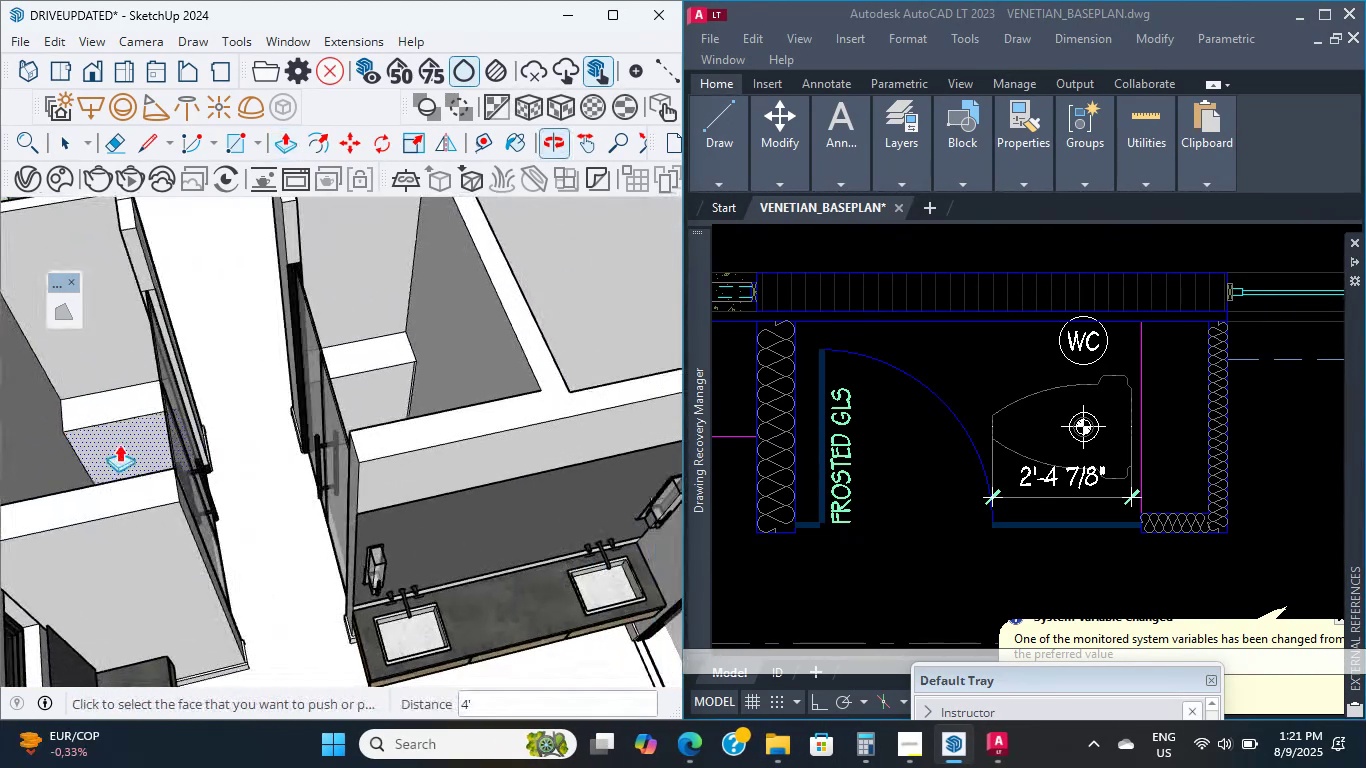 
scroll: coordinate [253, 415], scroll_direction: up, amount: 9.0
 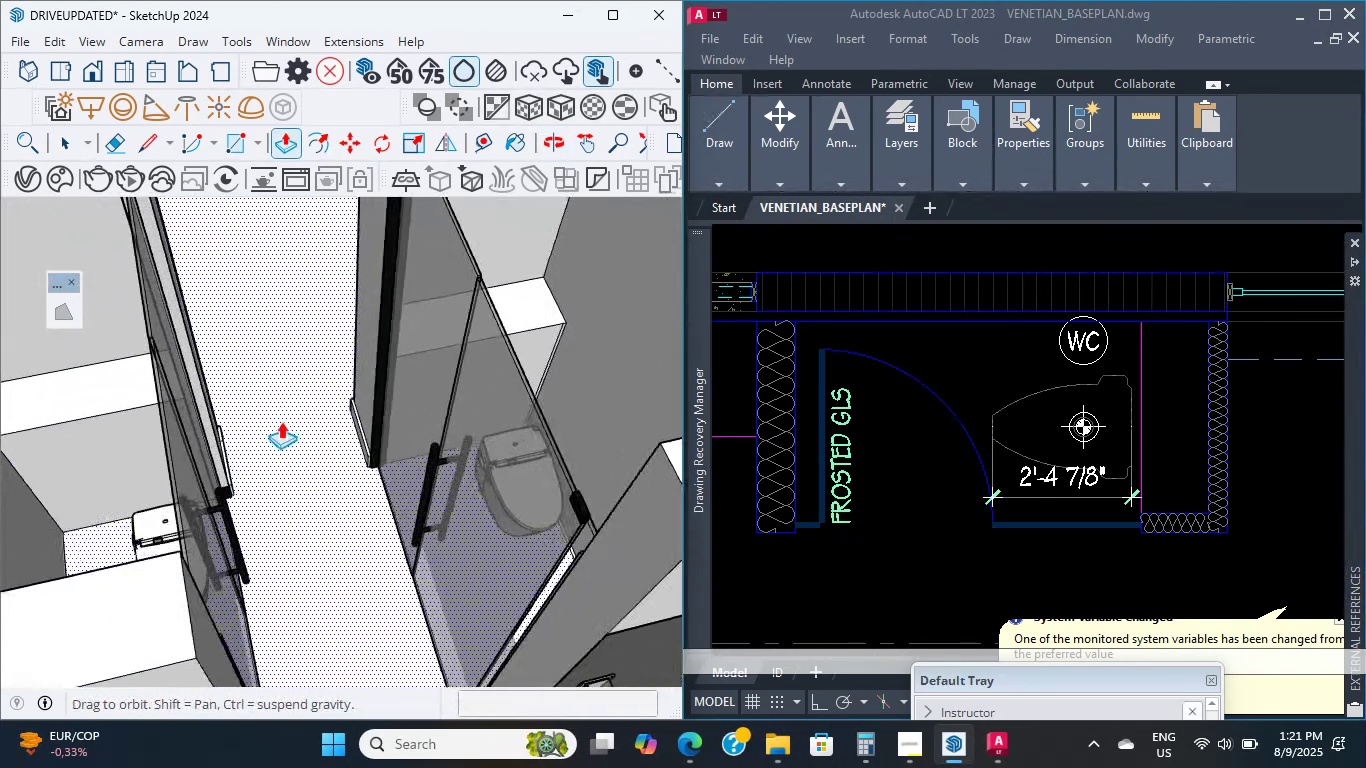 
hold_key(key=ShiftLeft, duration=0.58)
 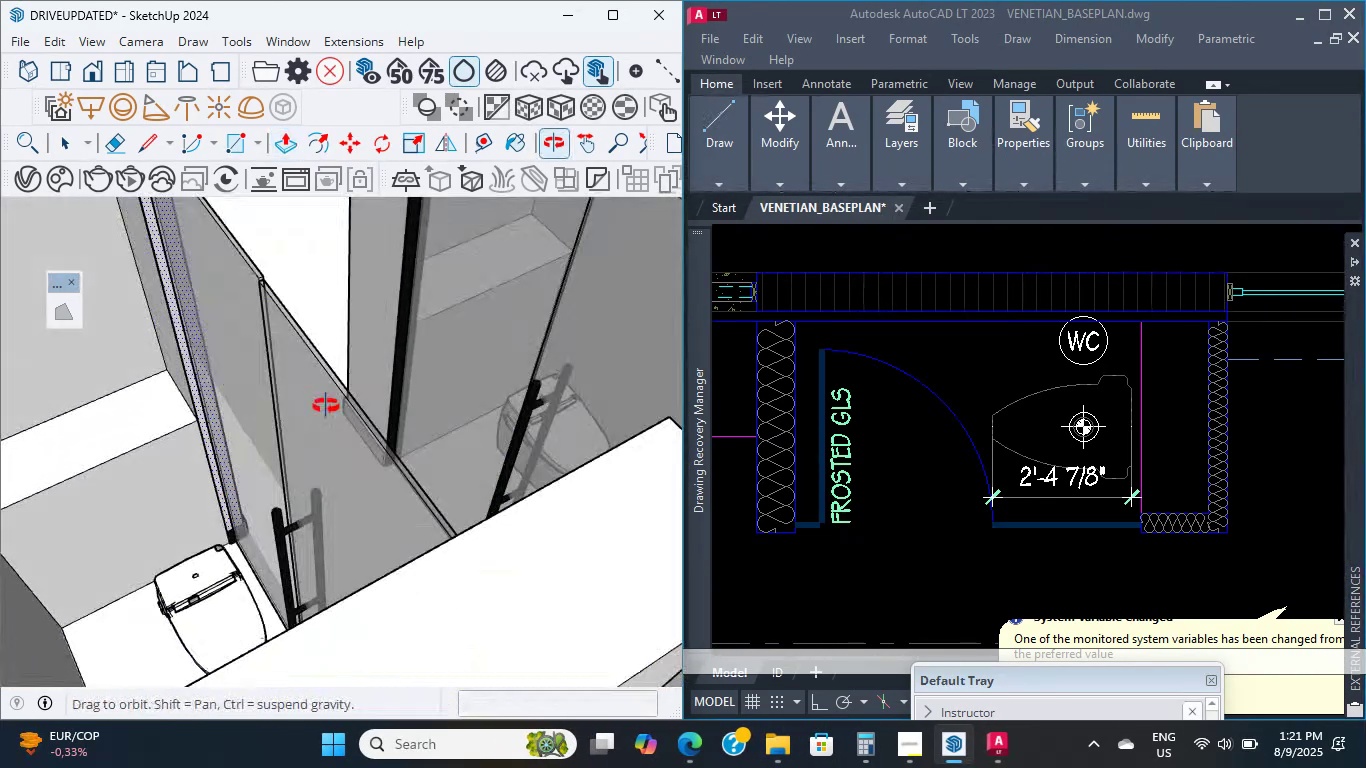 
scroll: coordinate [321, 411], scroll_direction: up, amount: 3.0
 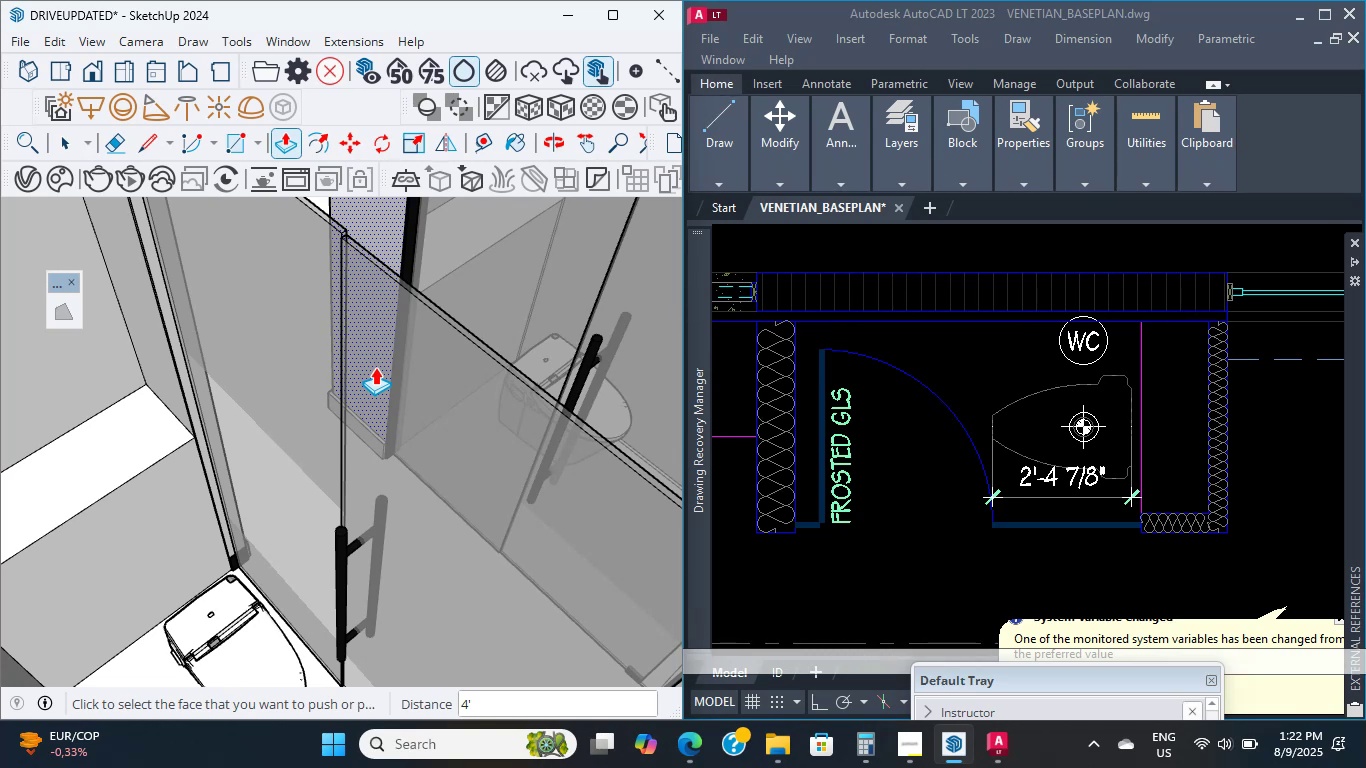 
wait(34.01)
 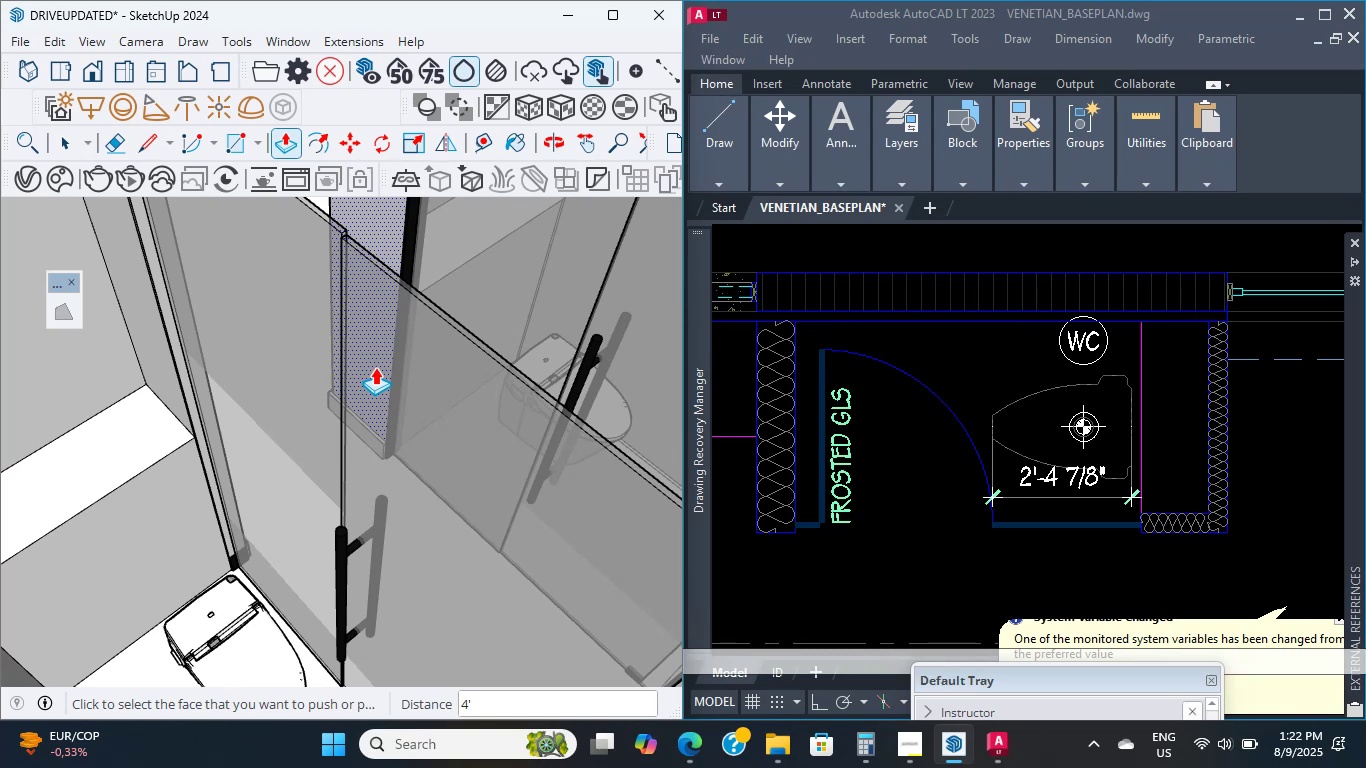 
scroll: coordinate [474, 486], scroll_direction: down, amount: 6.0
 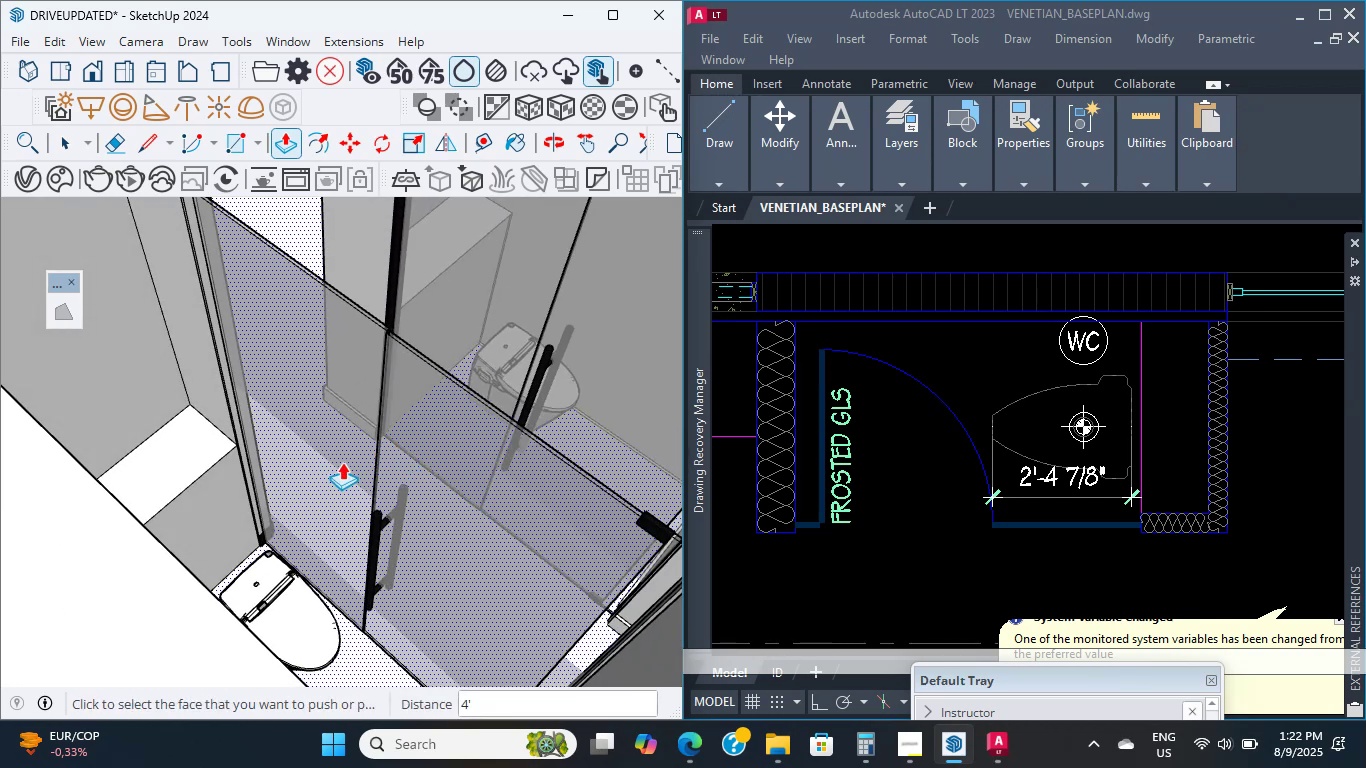 
wait(5.59)
 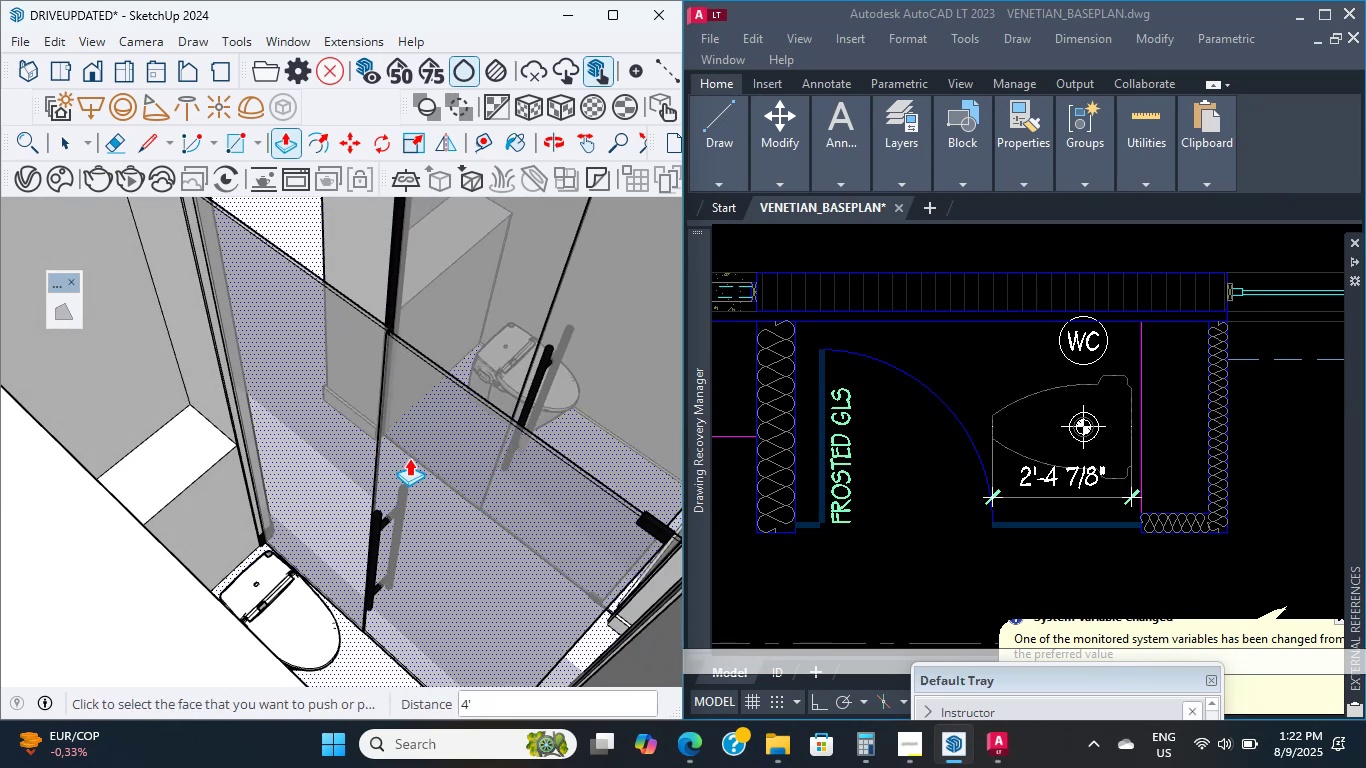 
scroll: coordinate [269, 537], scroll_direction: down, amount: 1.0
 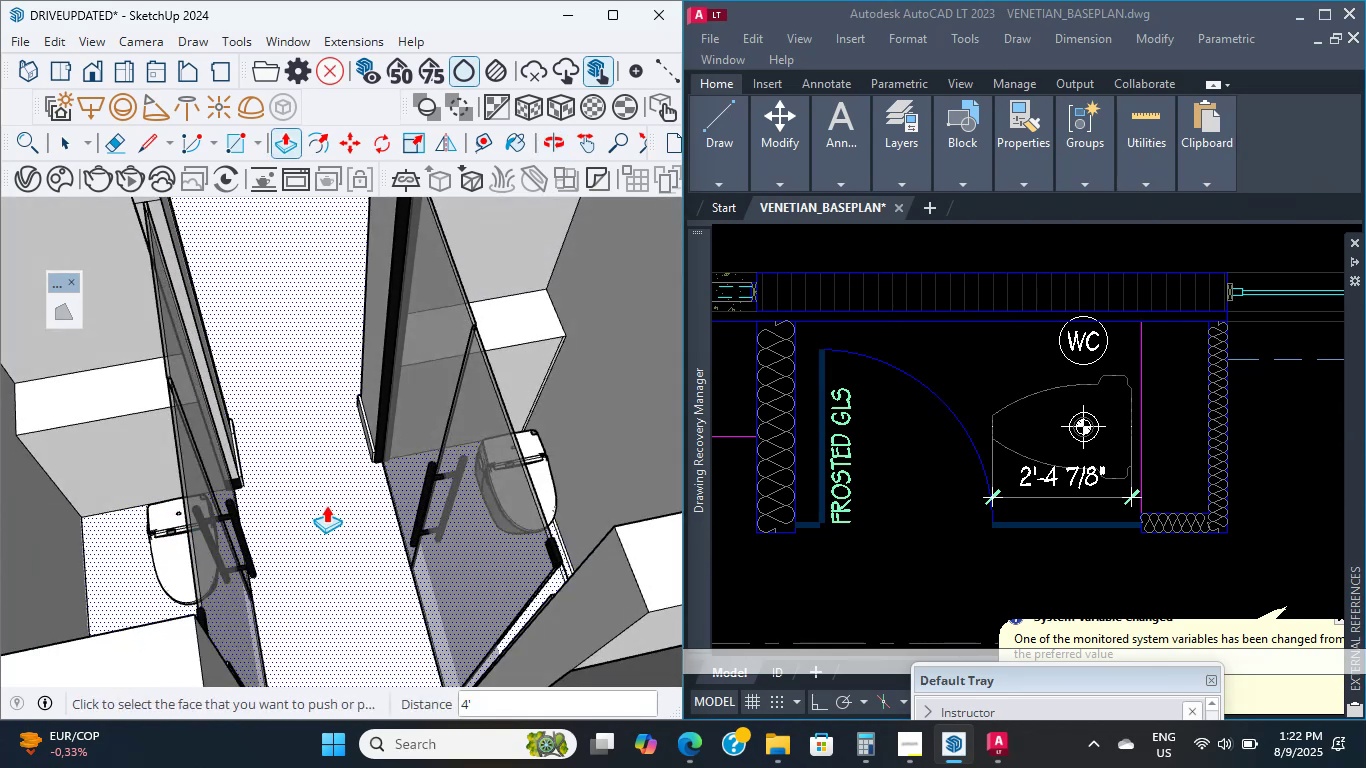 
scroll: coordinate [496, 505], scroll_direction: up, amount: 9.0
 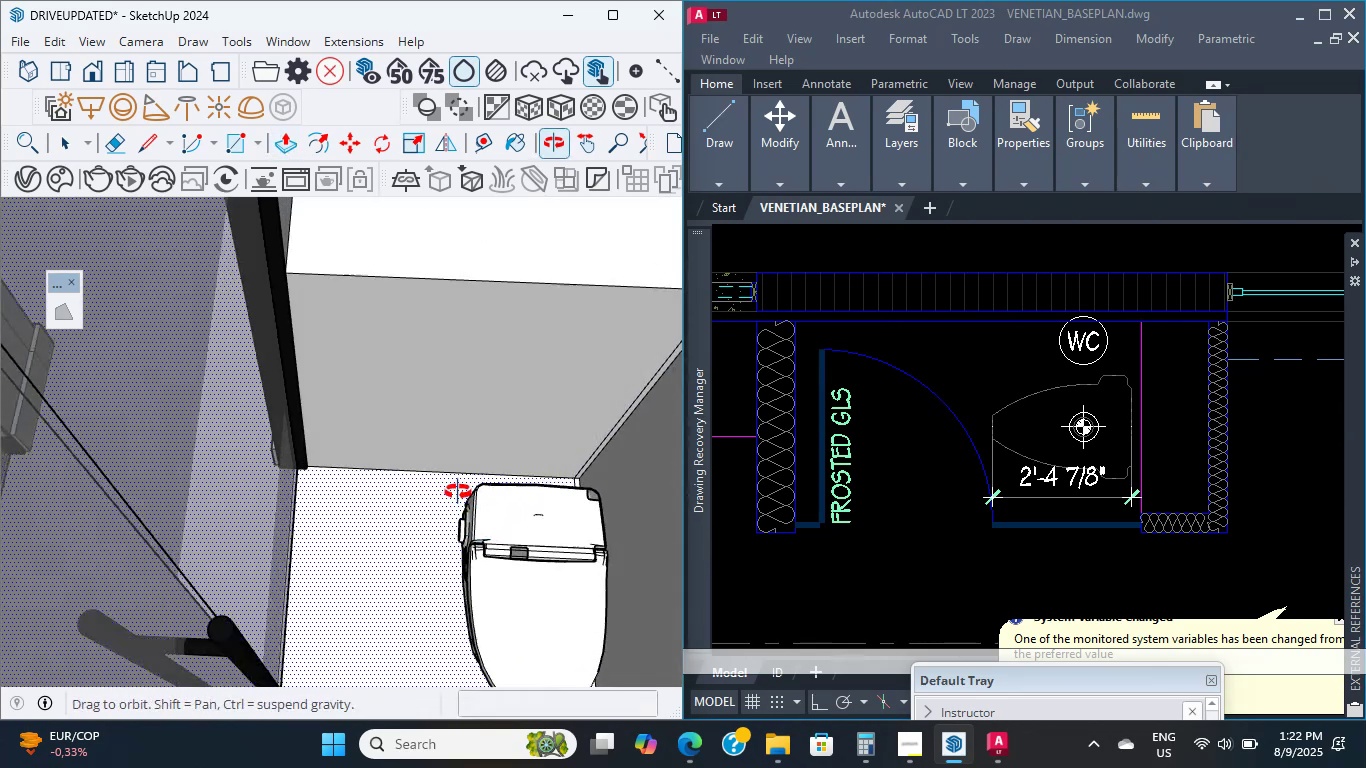 
scroll: coordinate [468, 512], scroll_direction: down, amount: 7.0
 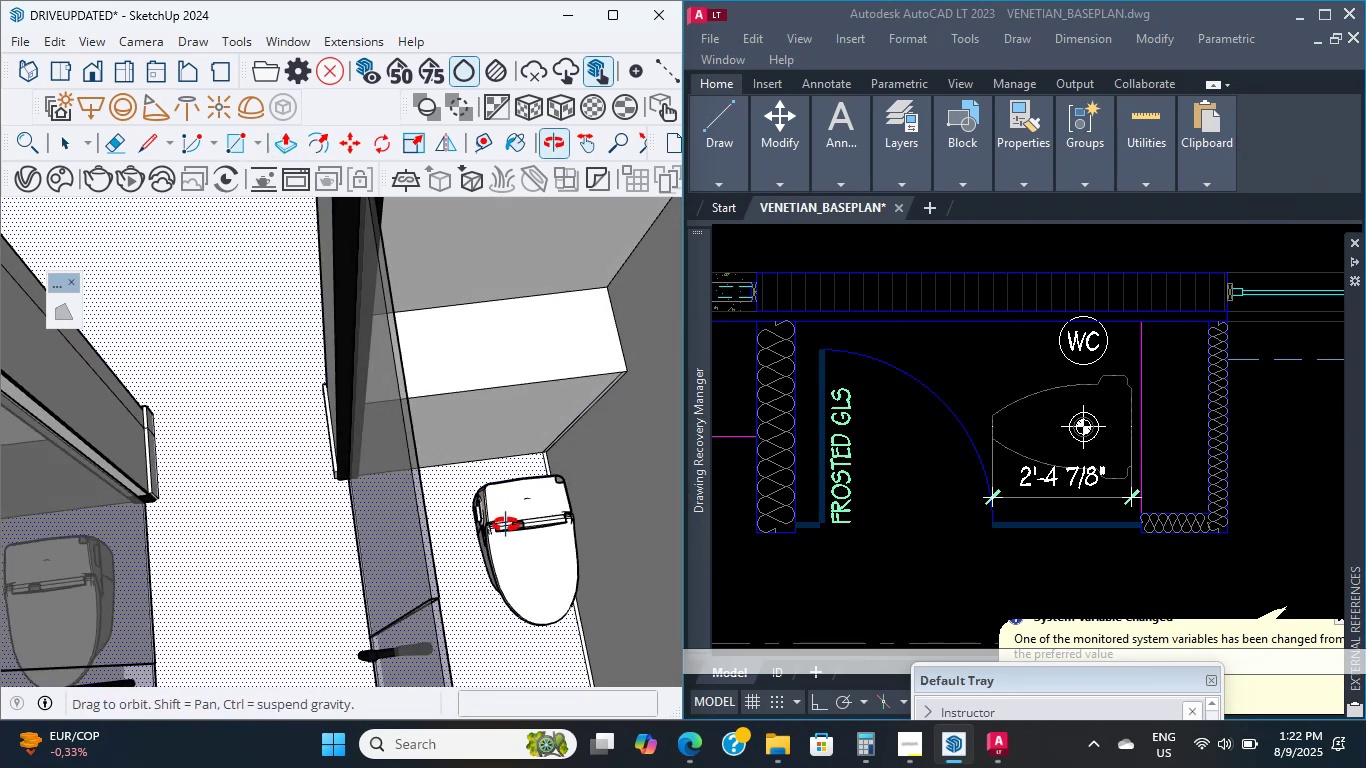 
scroll: coordinate [504, 511], scroll_direction: up, amount: 6.0
 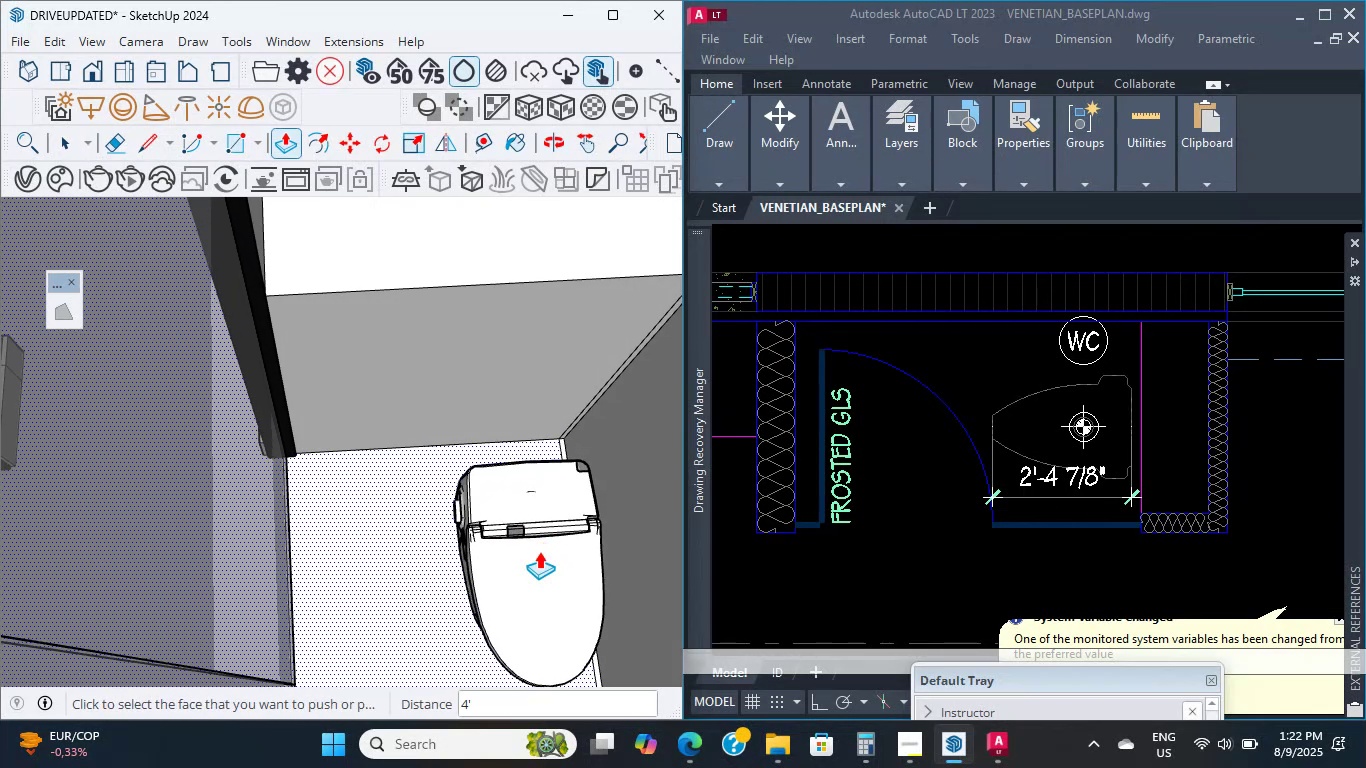 
wait(19.65)
 